 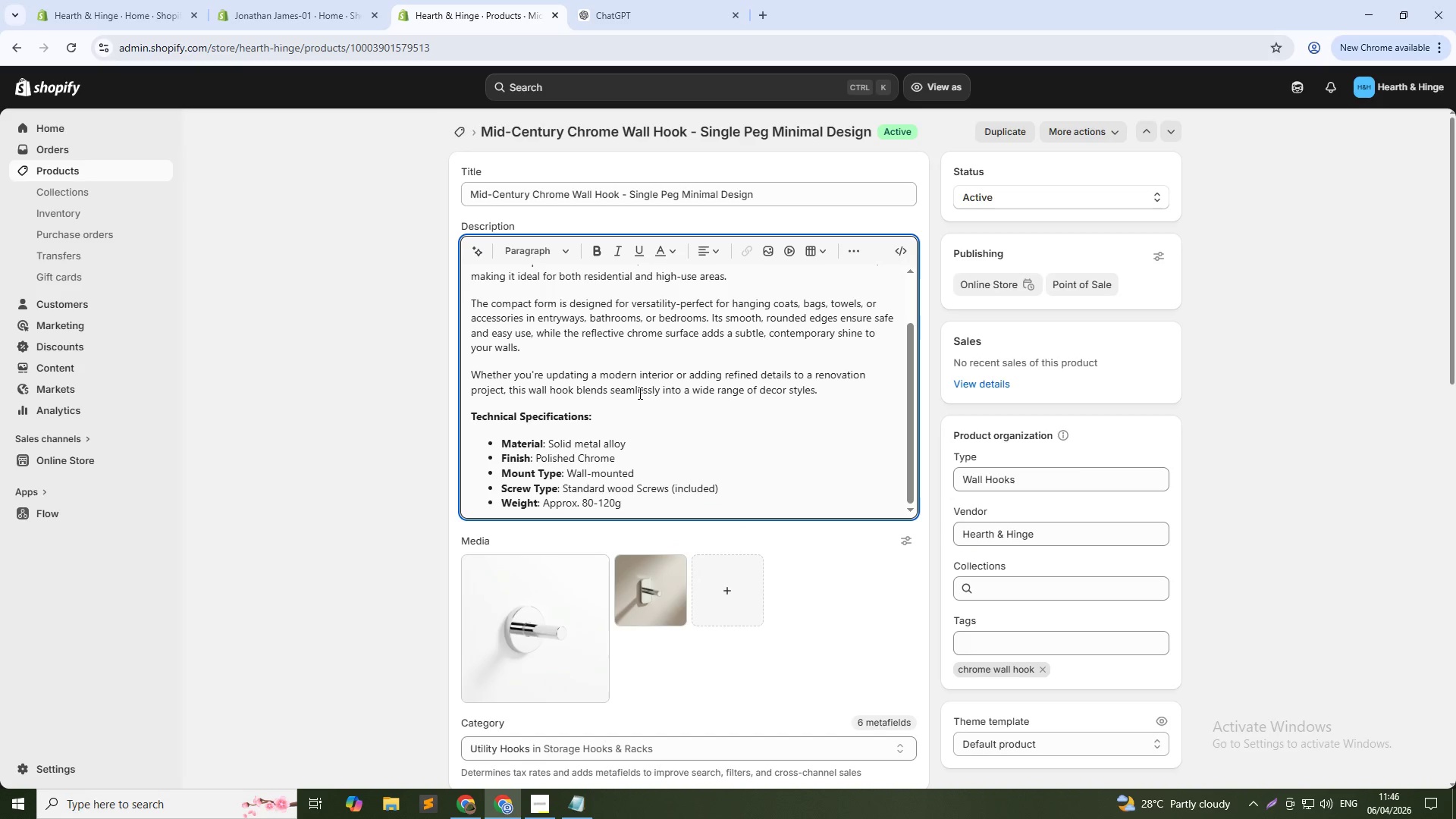 
scroll: coordinate [643, 405], scroll_direction: down, amount: 1.0
 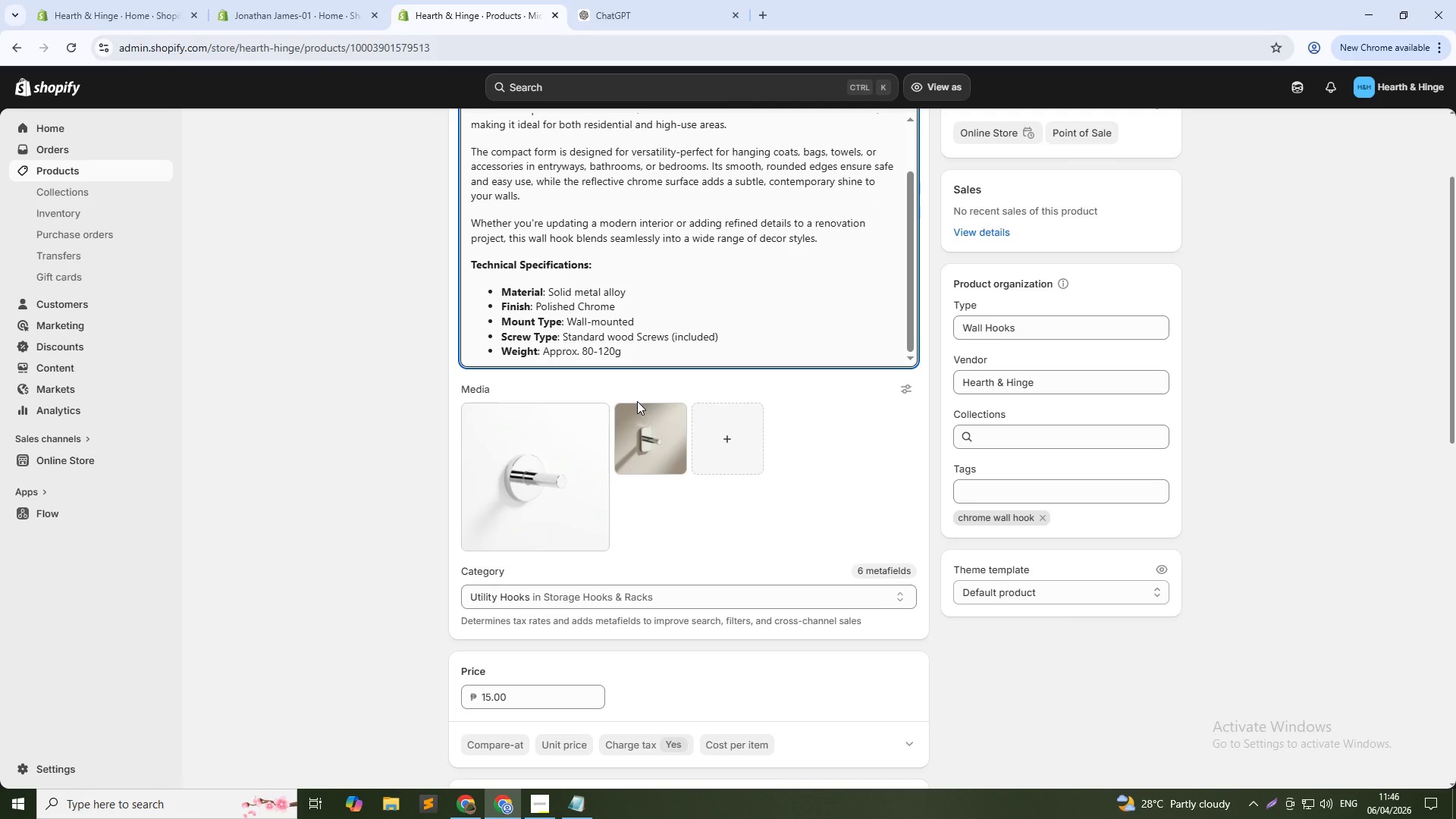 
scroll: coordinate [630, 401], scroll_direction: up, amount: 4.0
 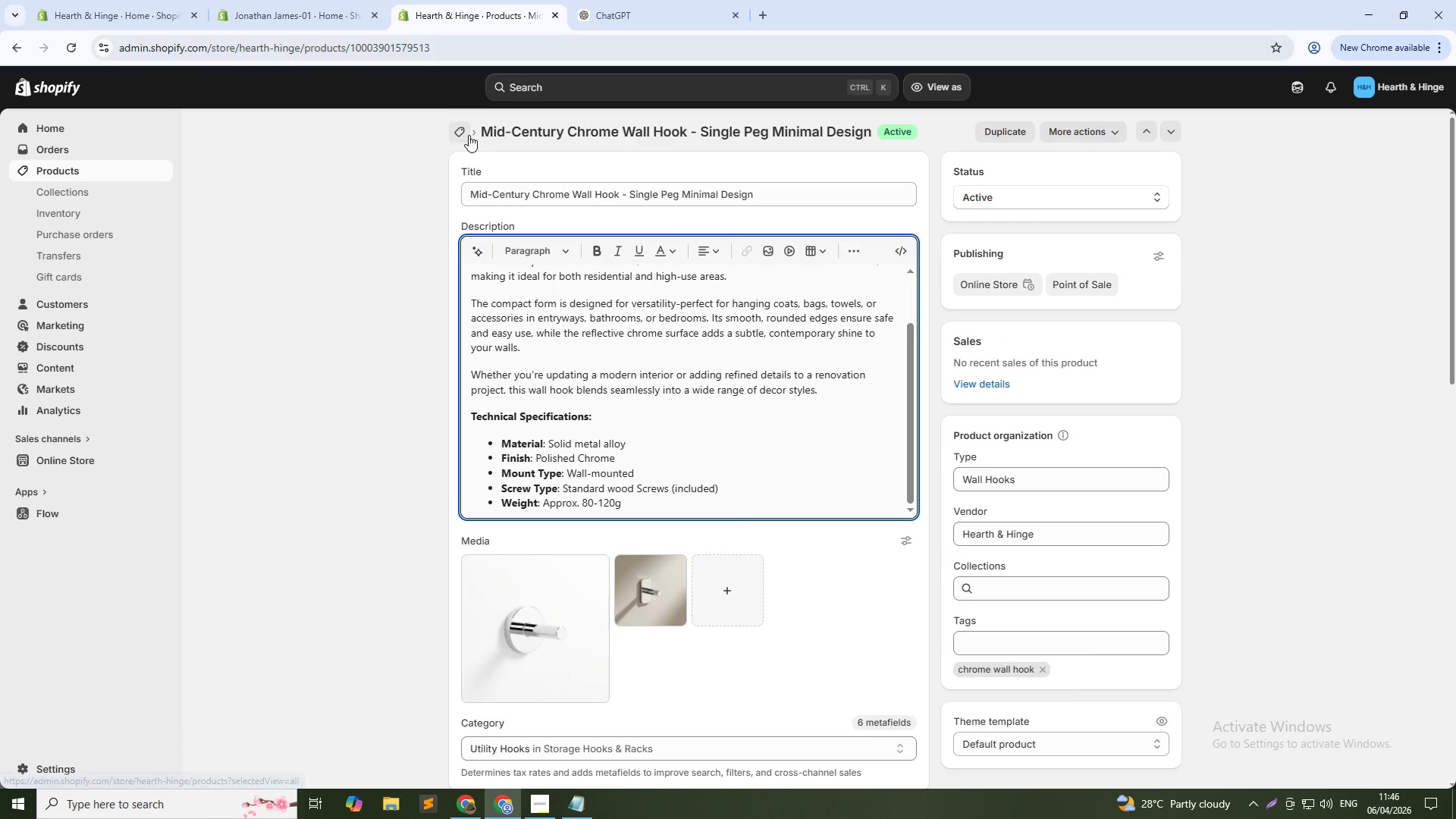 
left_click([462, 134])
 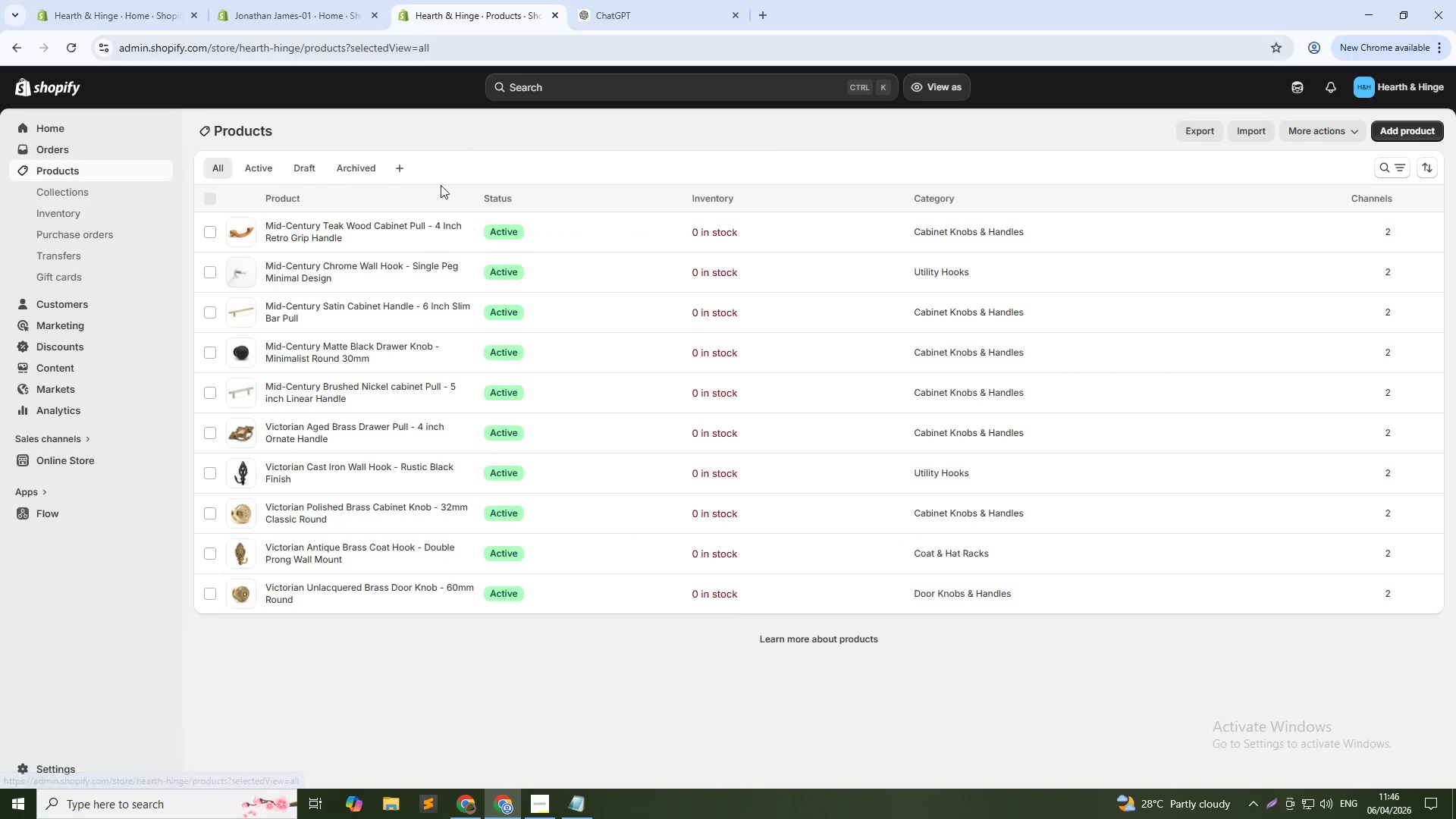 
left_click([318, 303])
 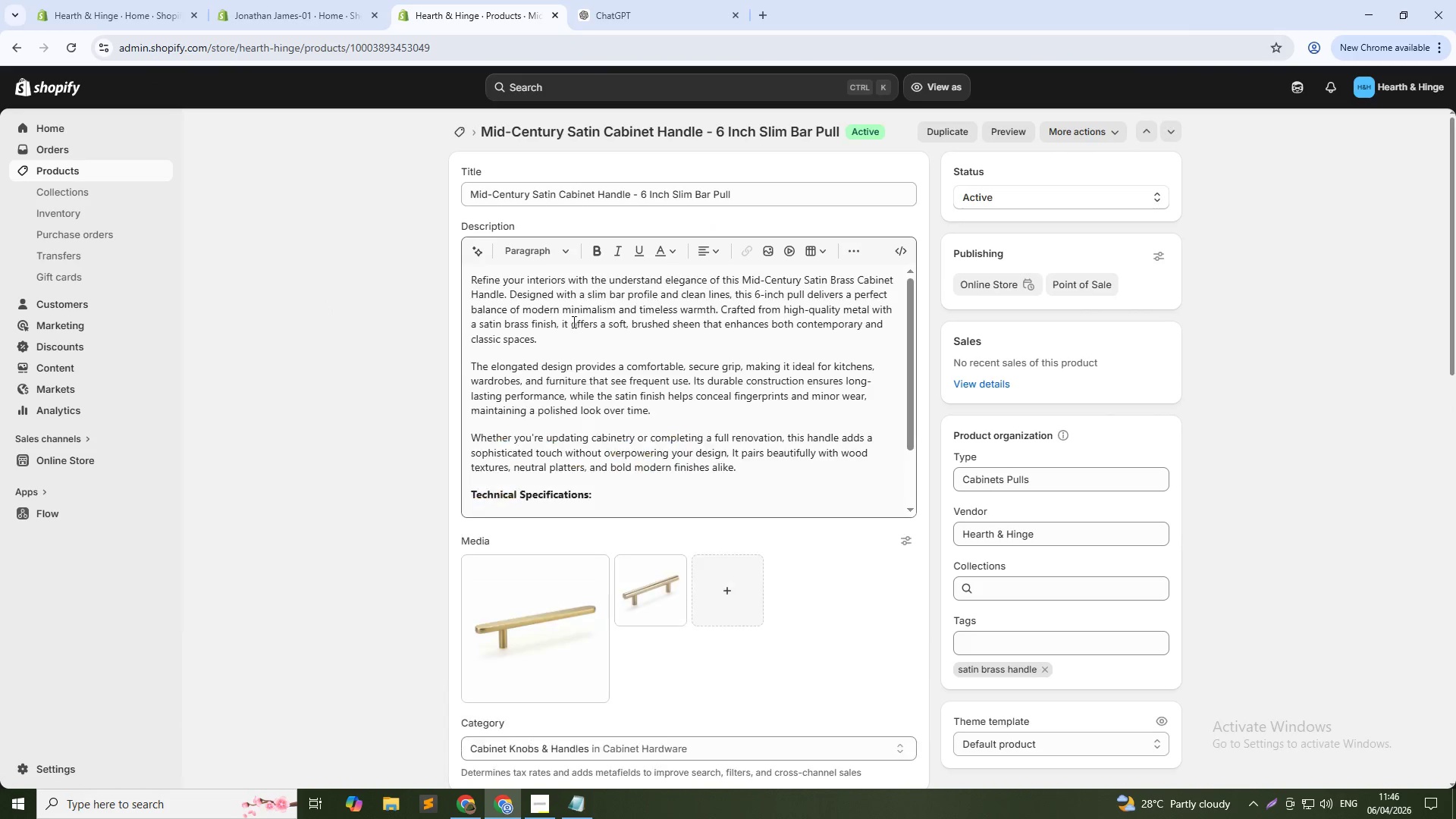 
wait(6.0)
 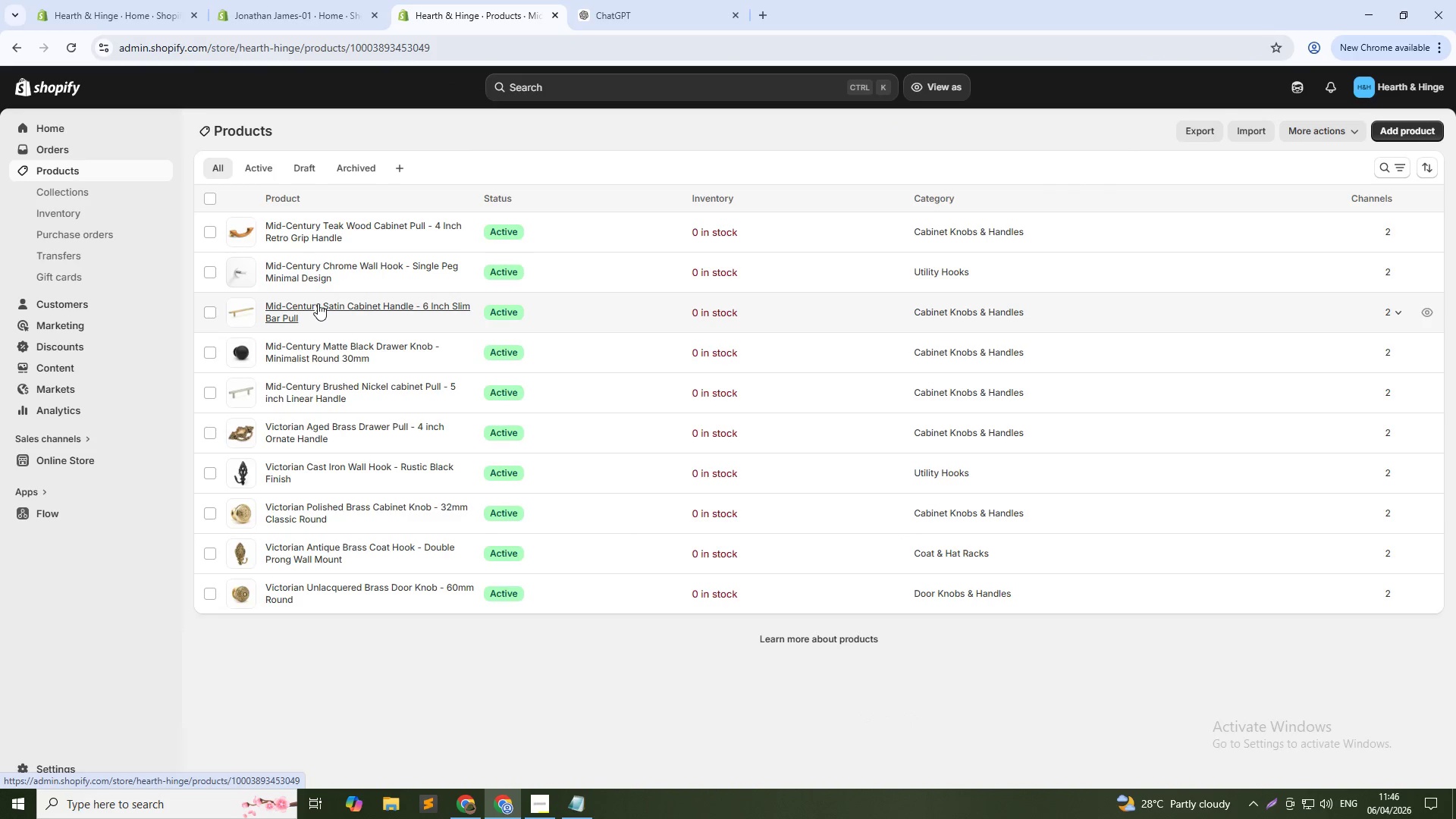 
scroll: coordinate [573, 475], scroll_direction: down, amount: 2.0
 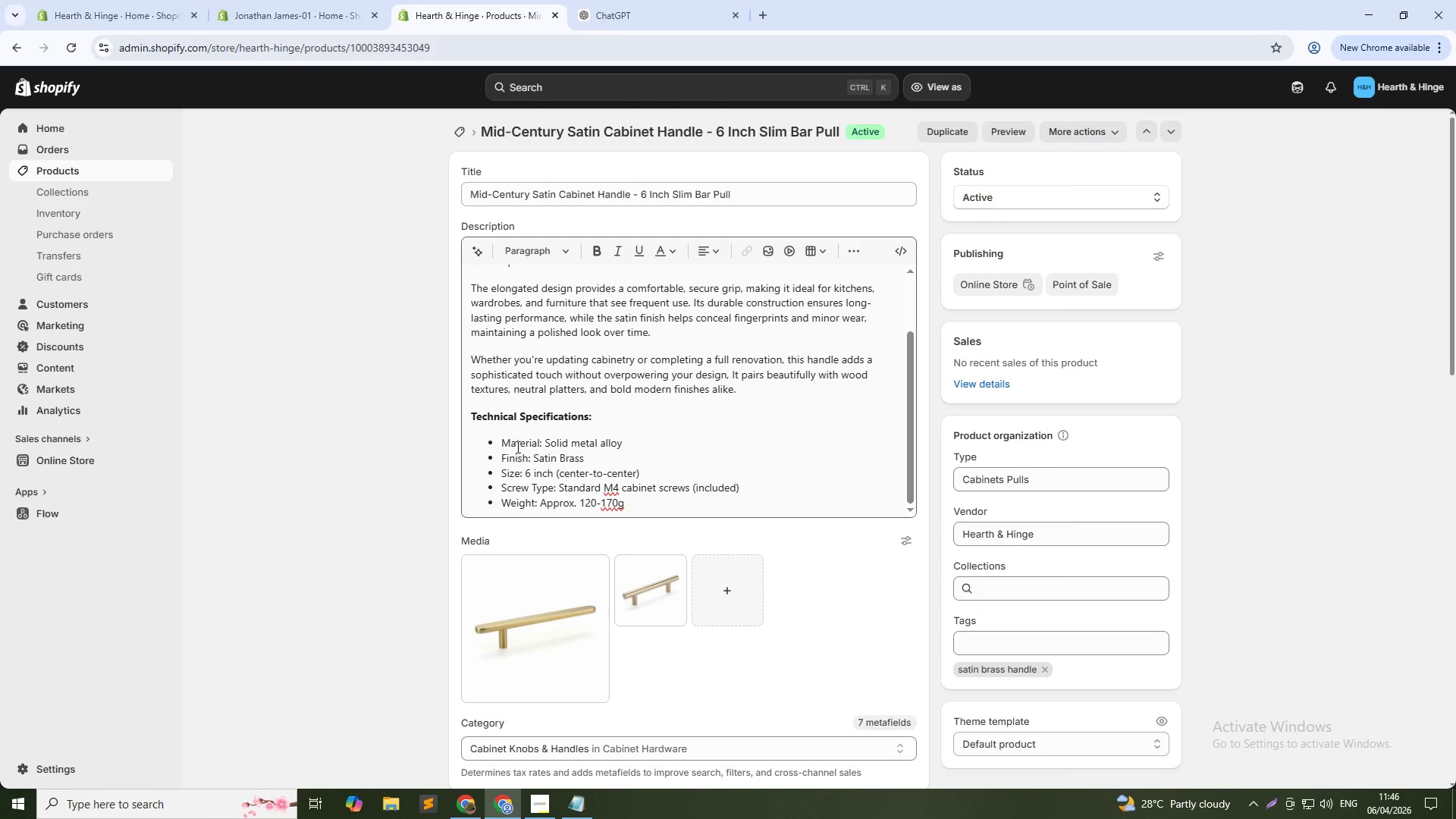 
double_click([516, 447])
 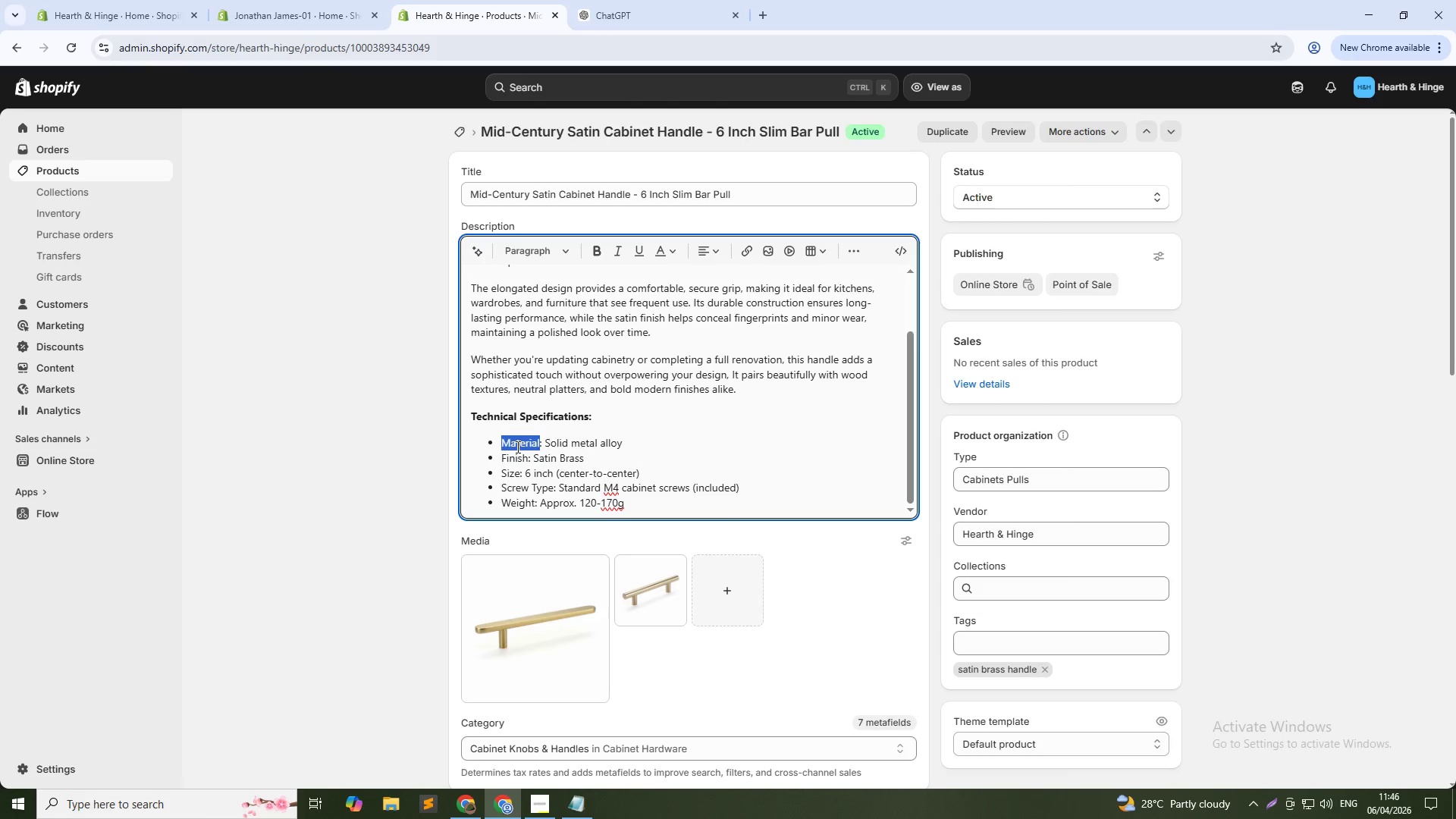 
key(Control+B)
 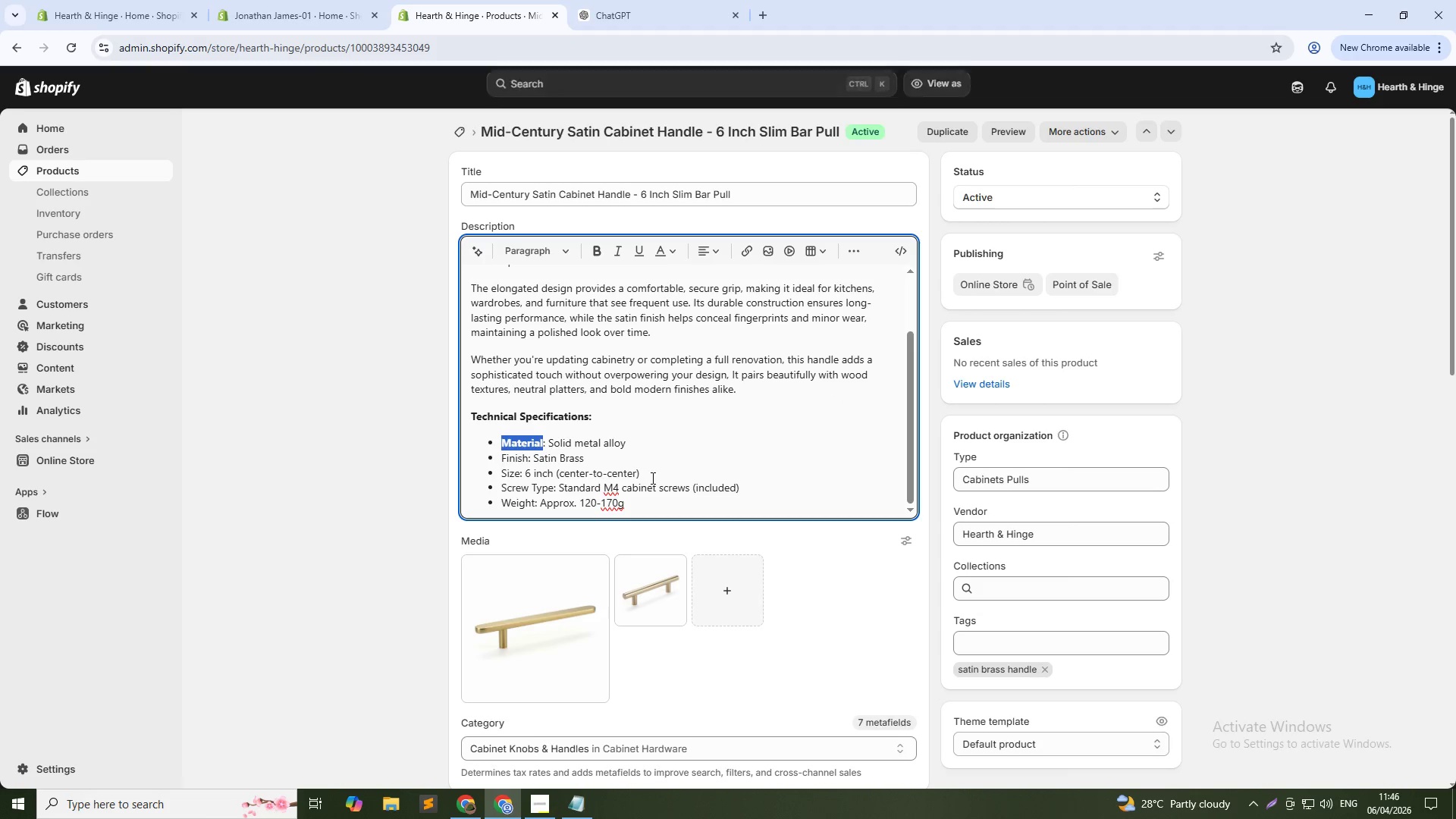 
left_click([667, 469])
 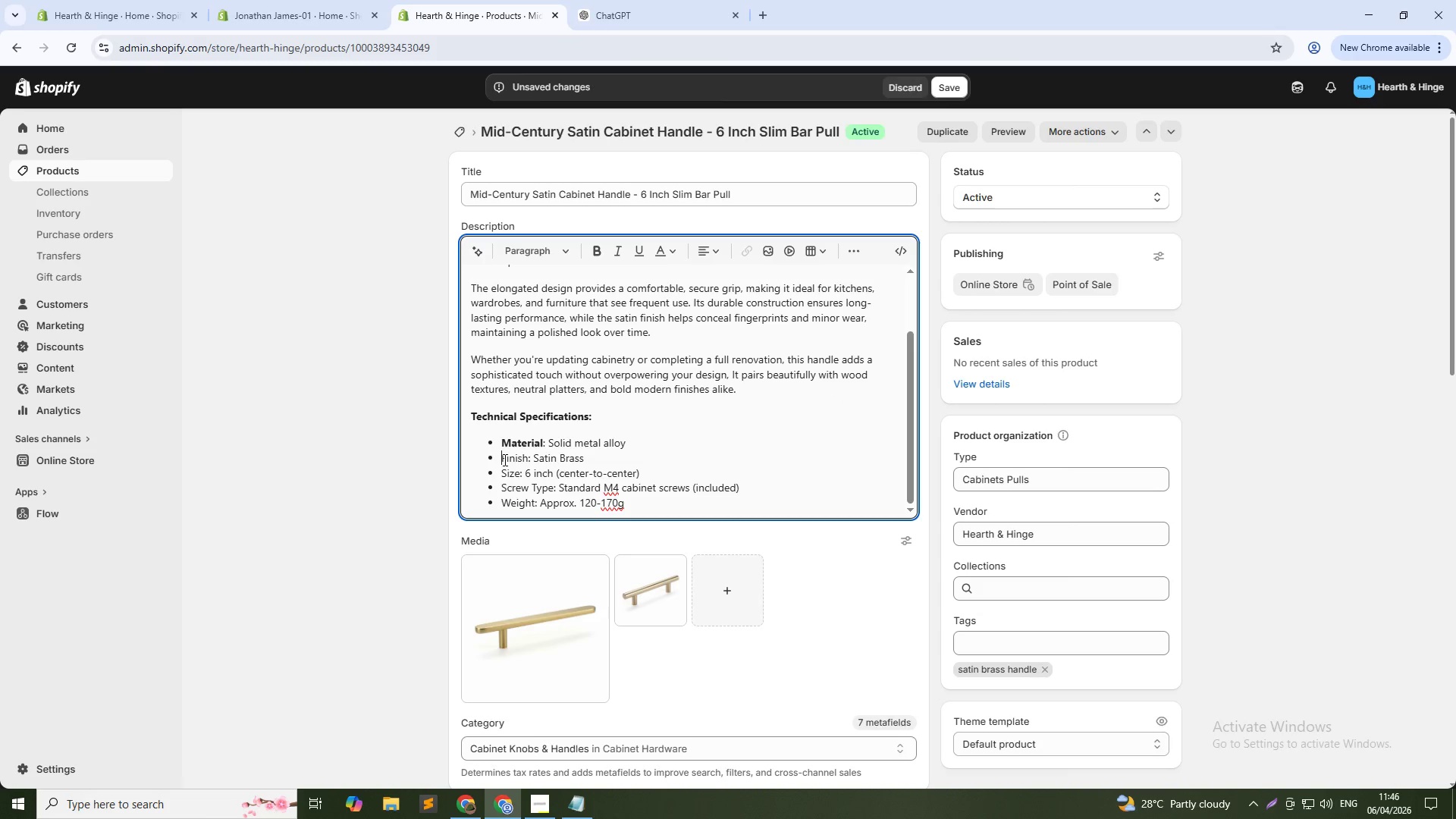 
double_click([504, 460])
 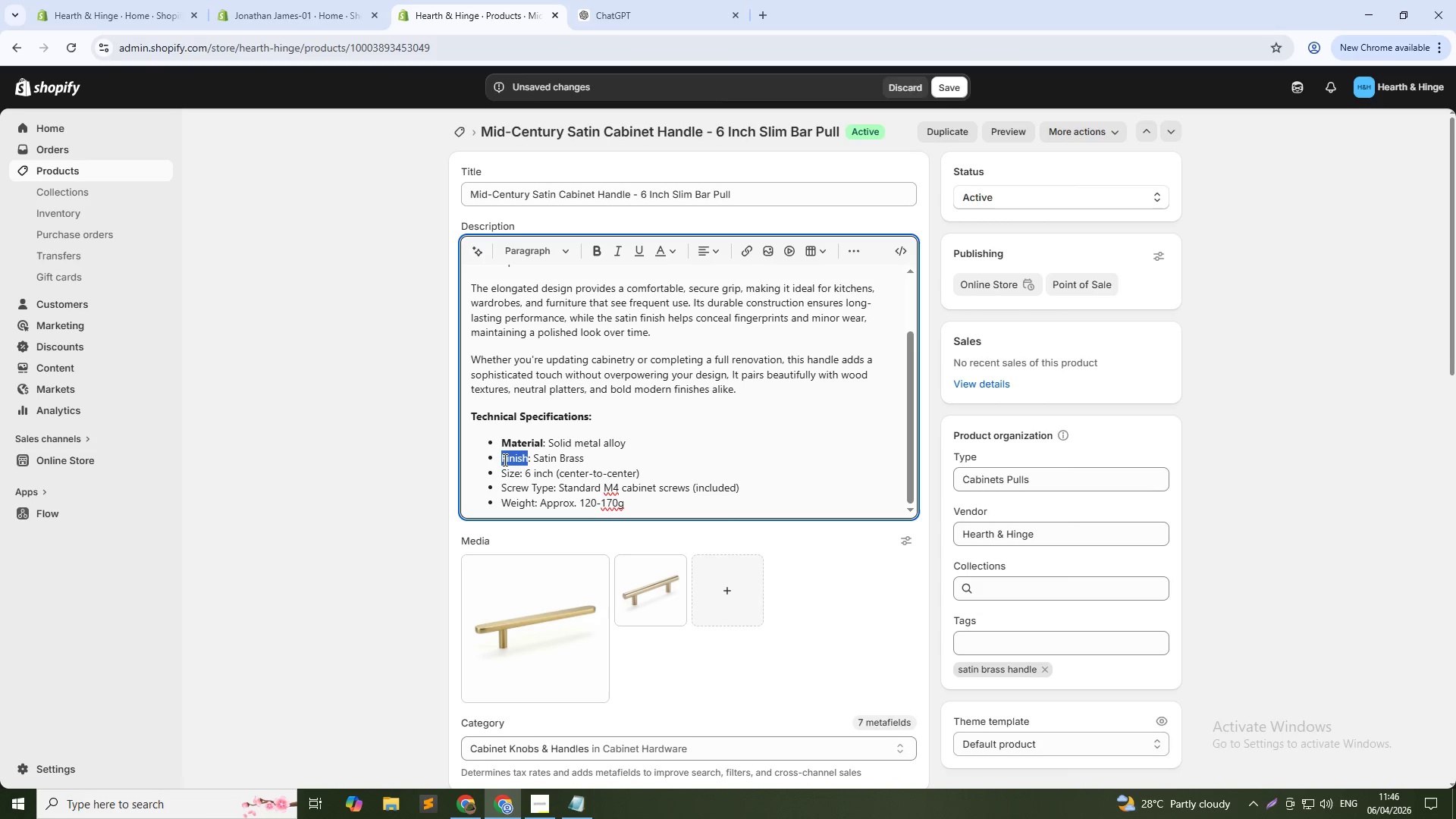 
key(Control+B)
 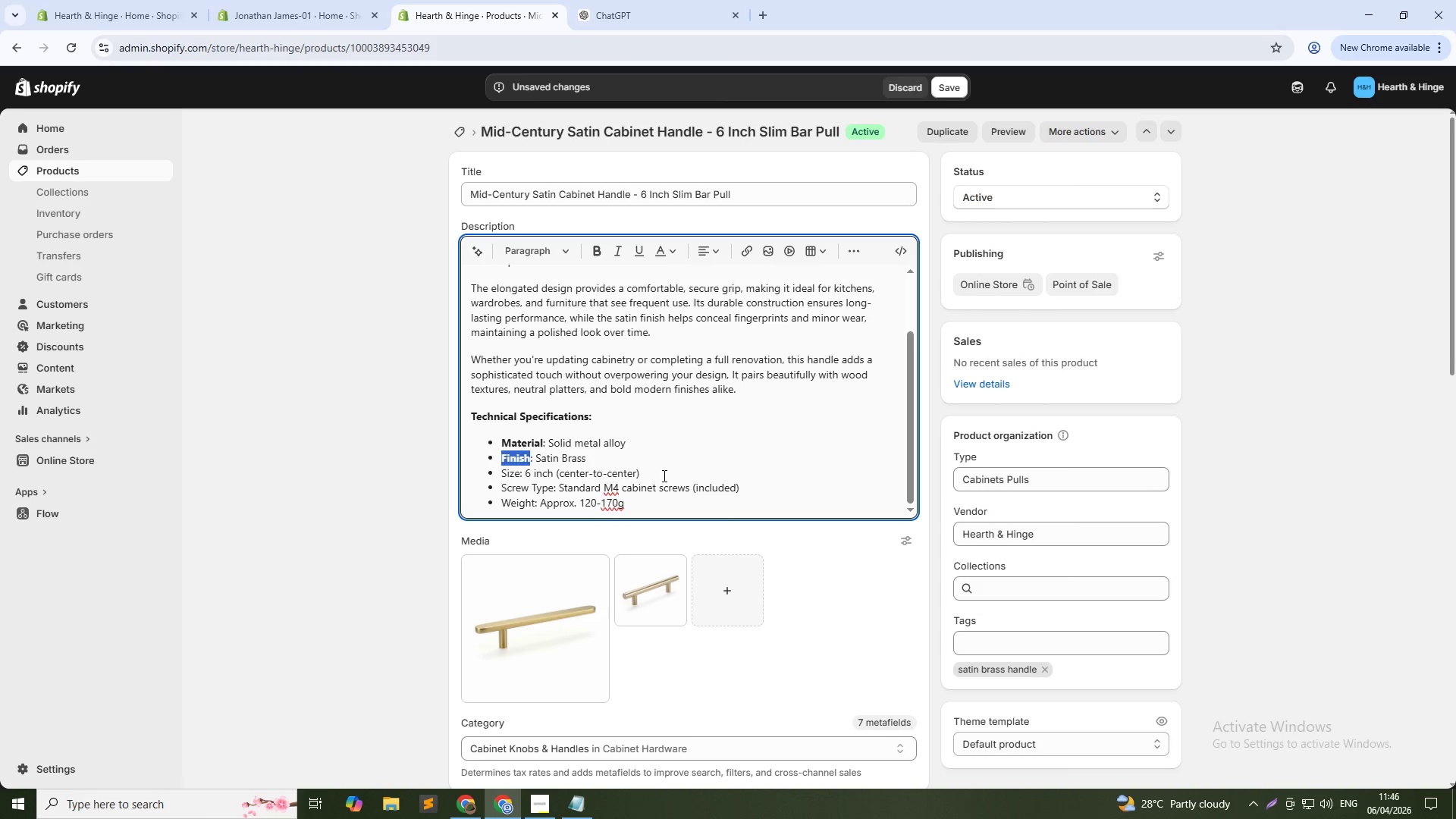 
left_click([665, 474])
 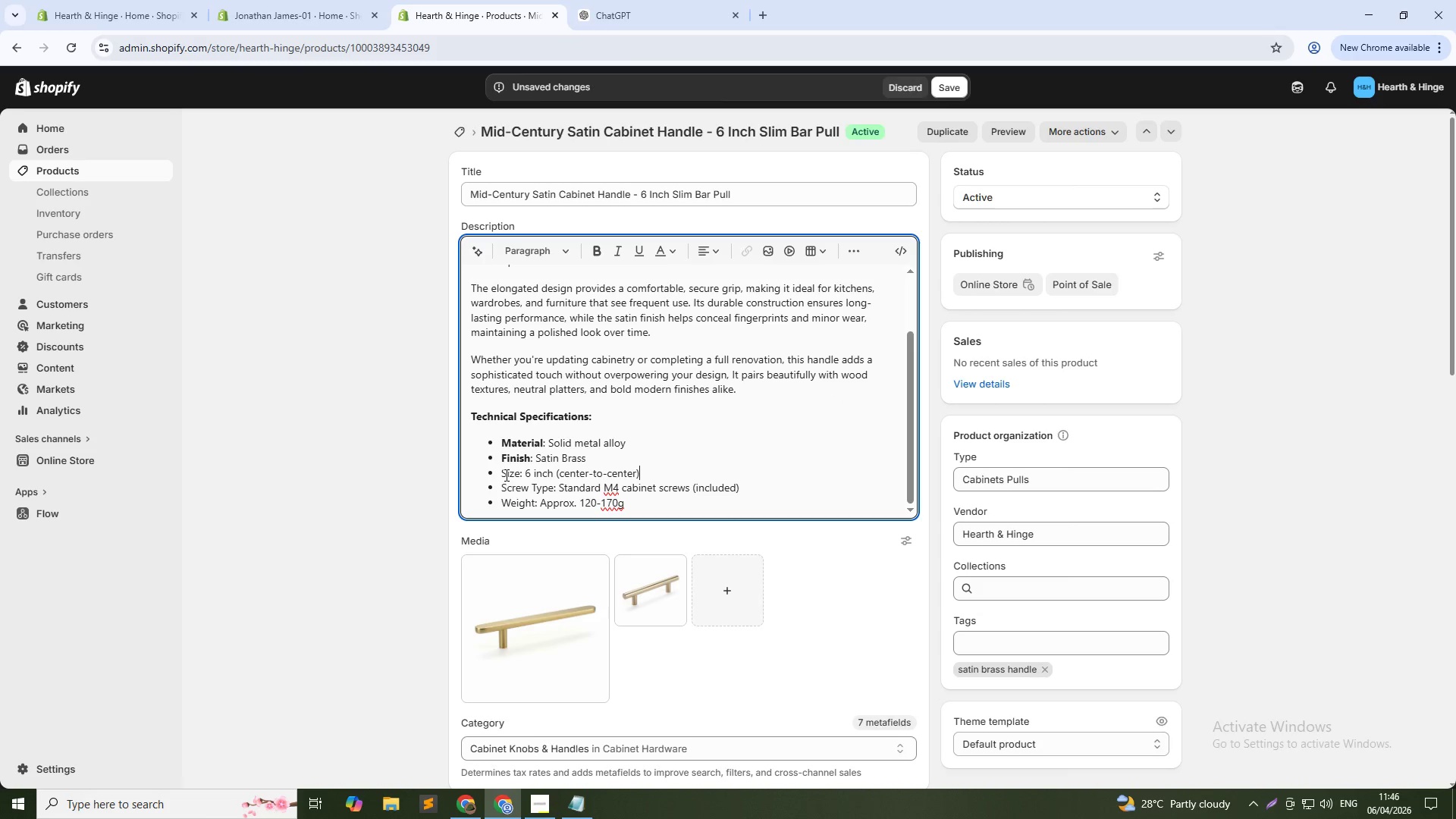 
double_click([505, 475])
 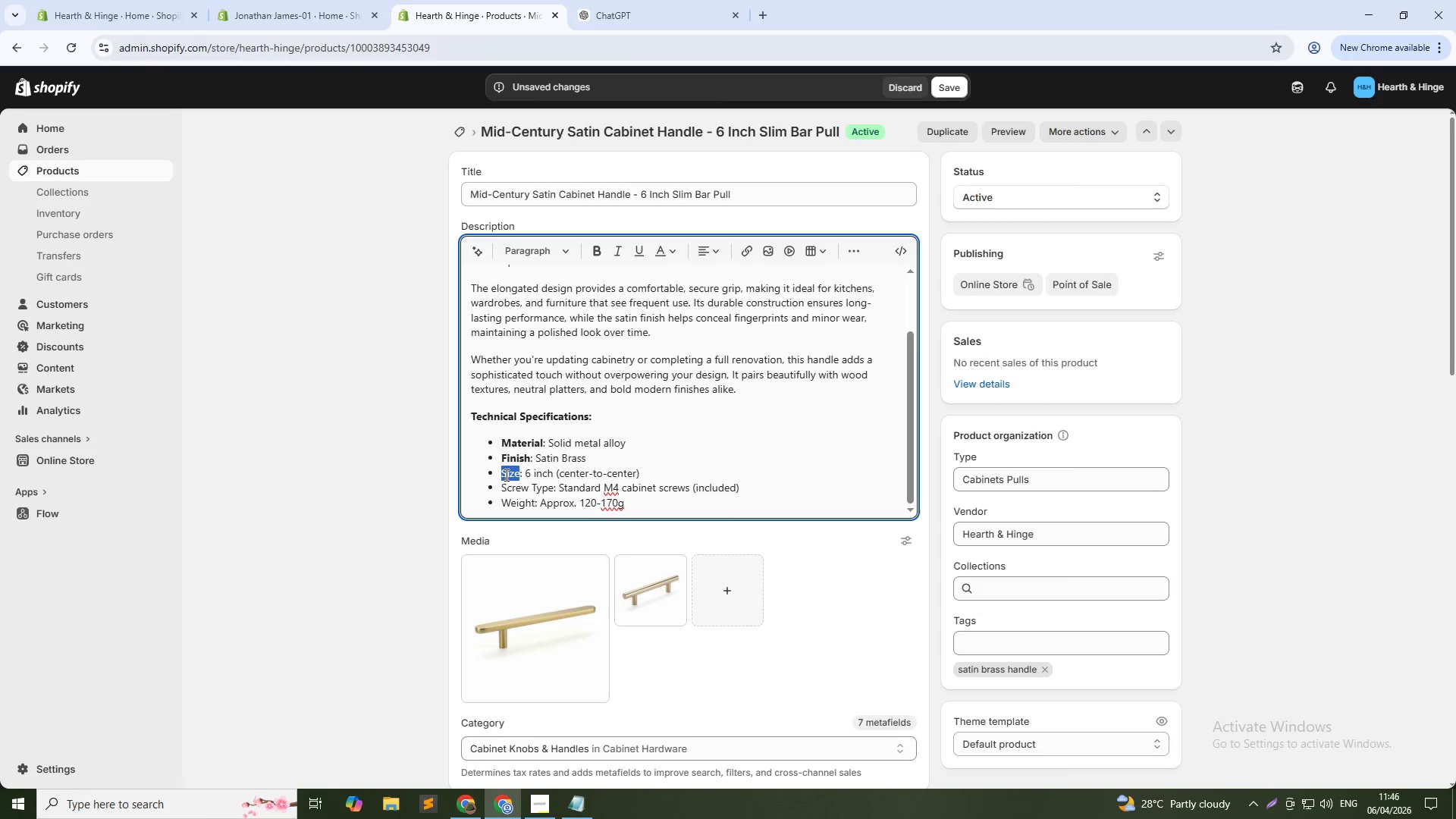 
key(Control+B)
 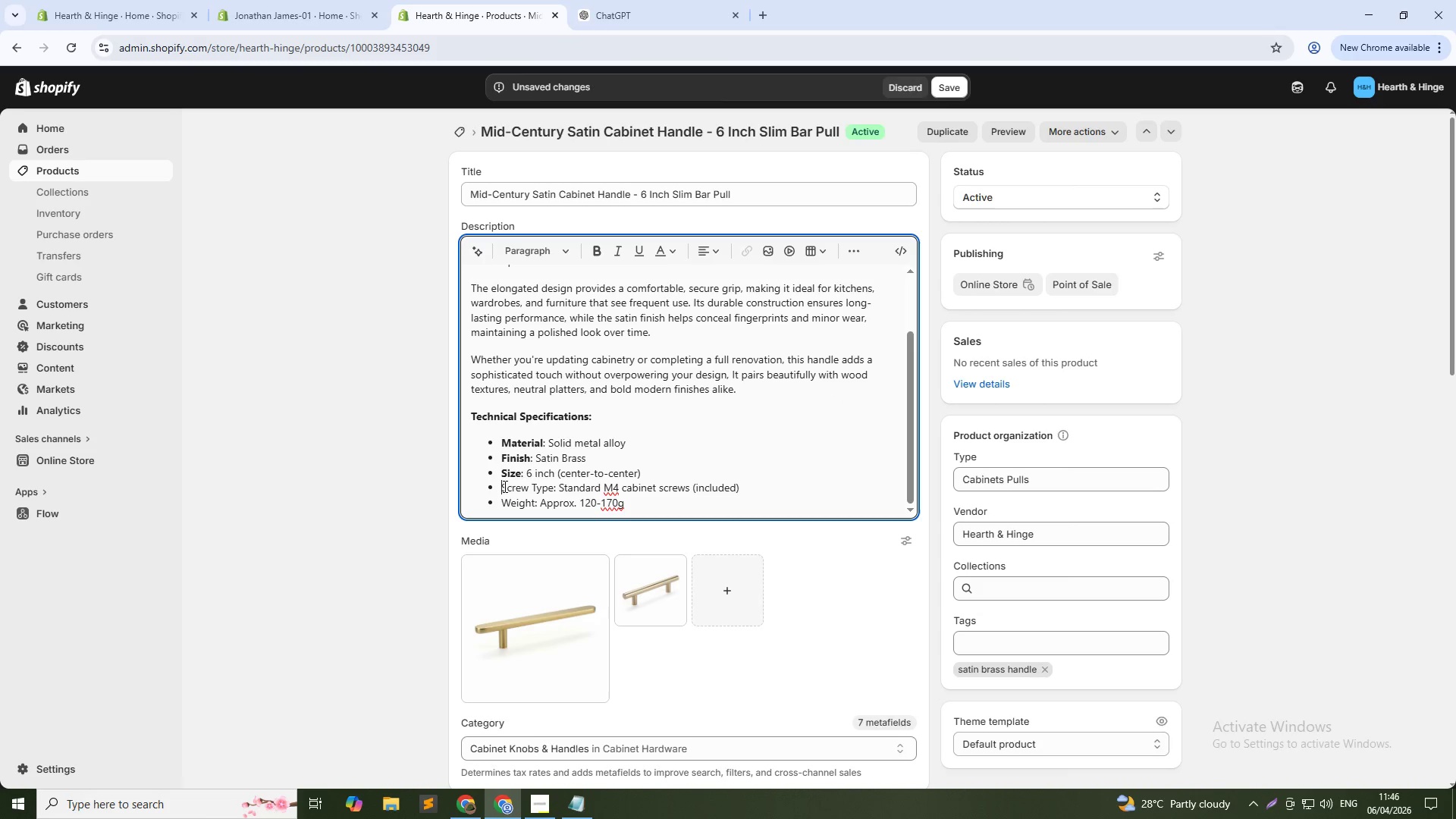 
double_click([504, 486])
 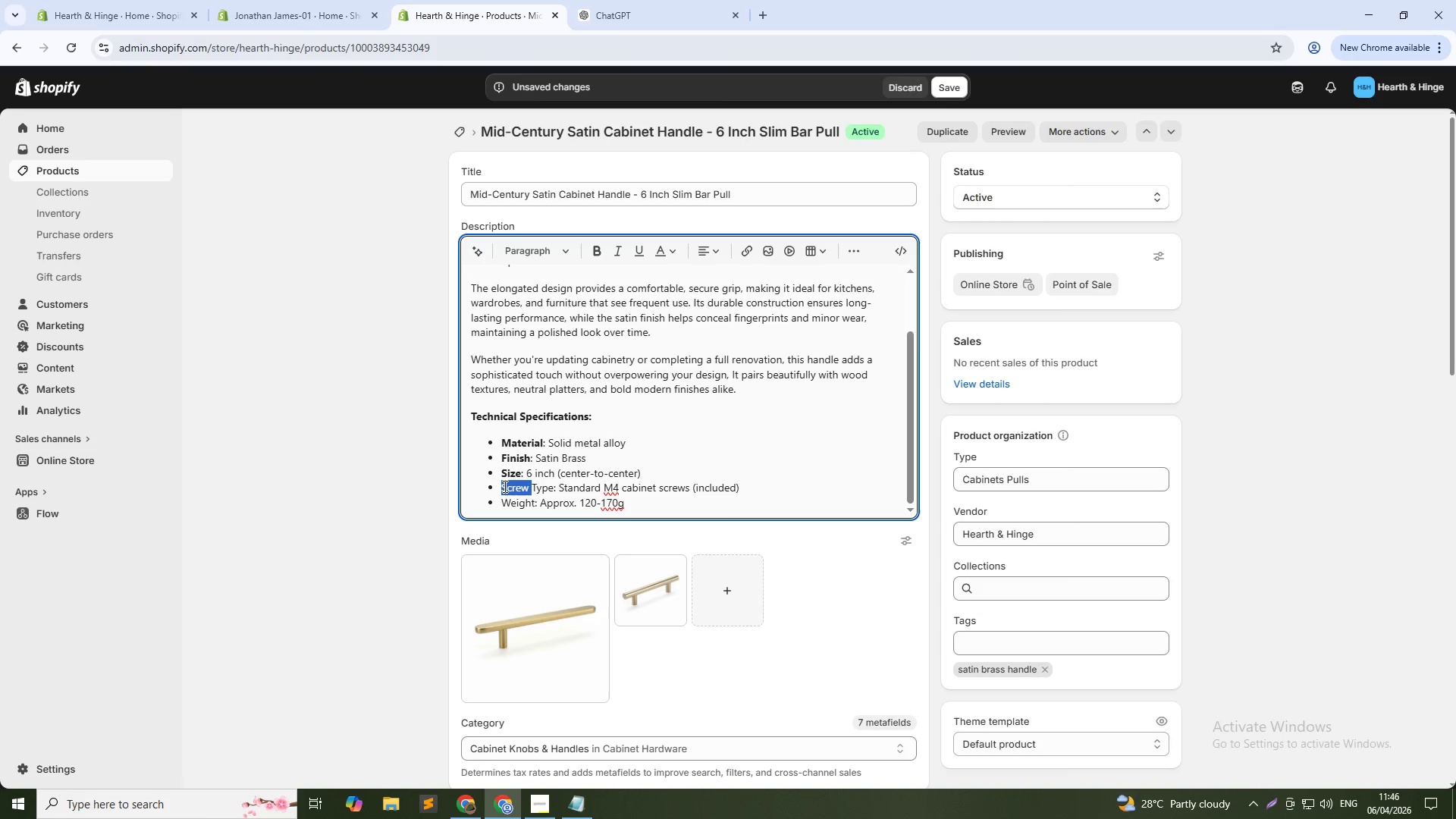 
key(Control+B)
 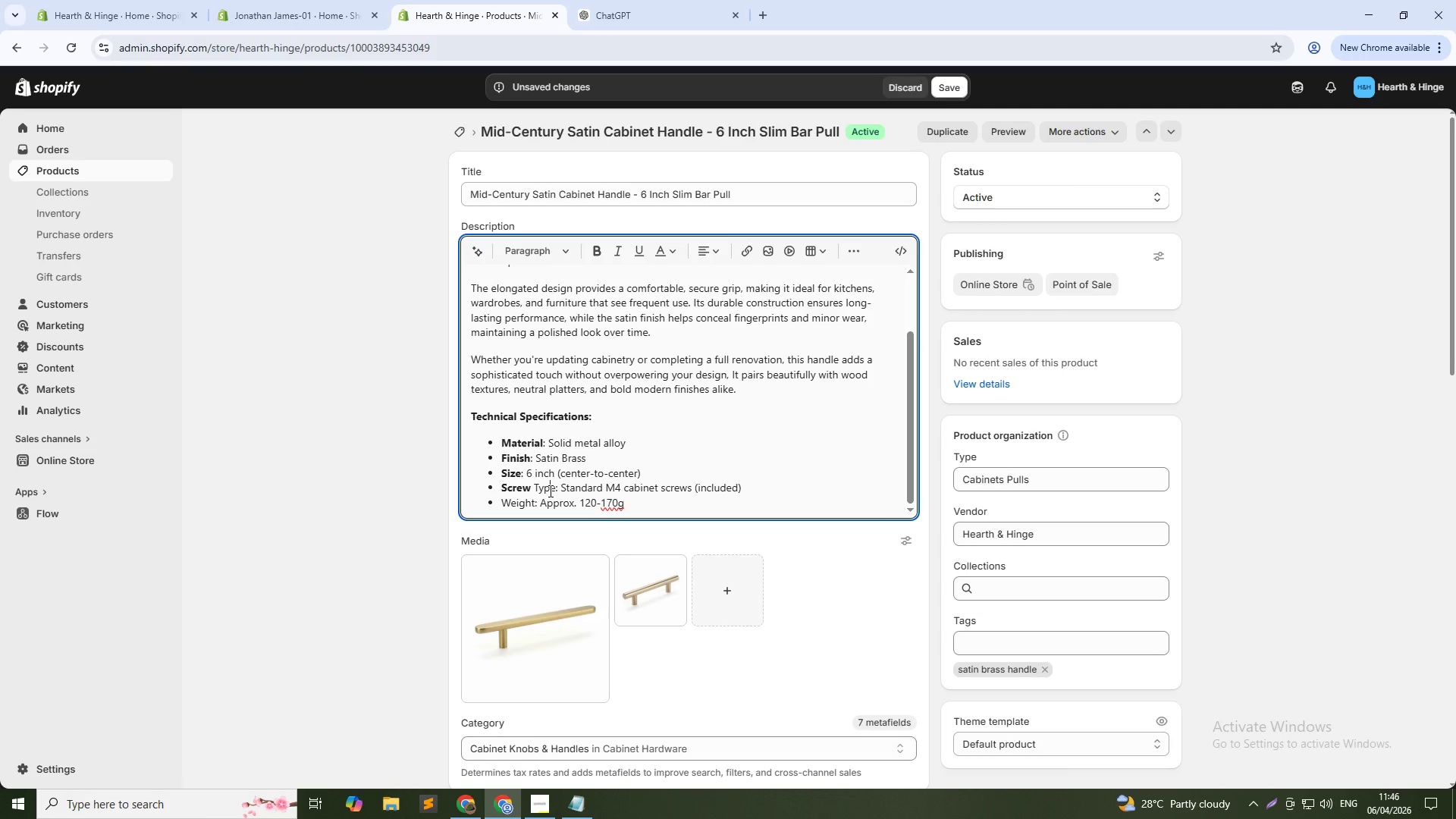 
double_click([549, 491])
 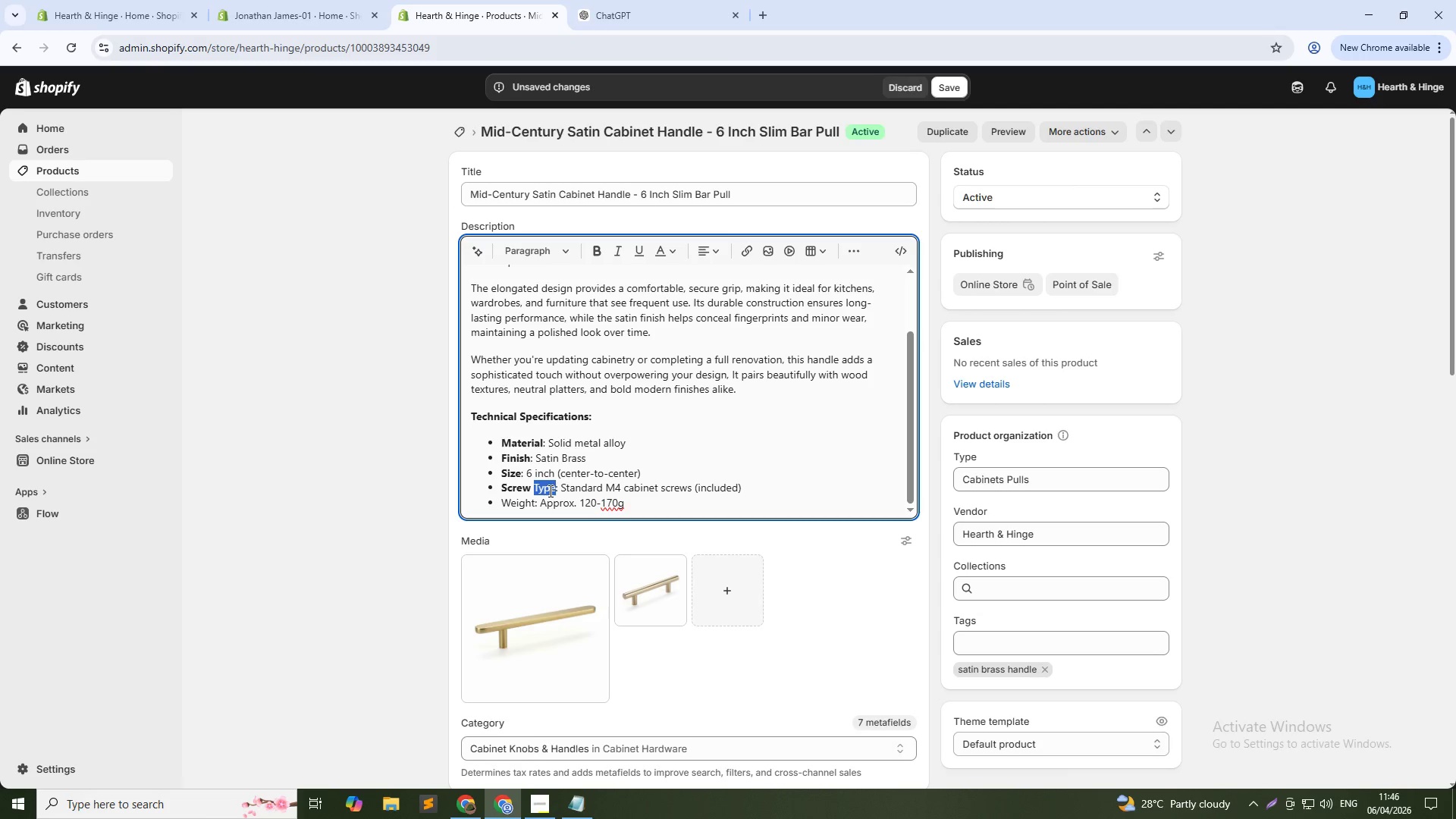 
key(Control+B)
 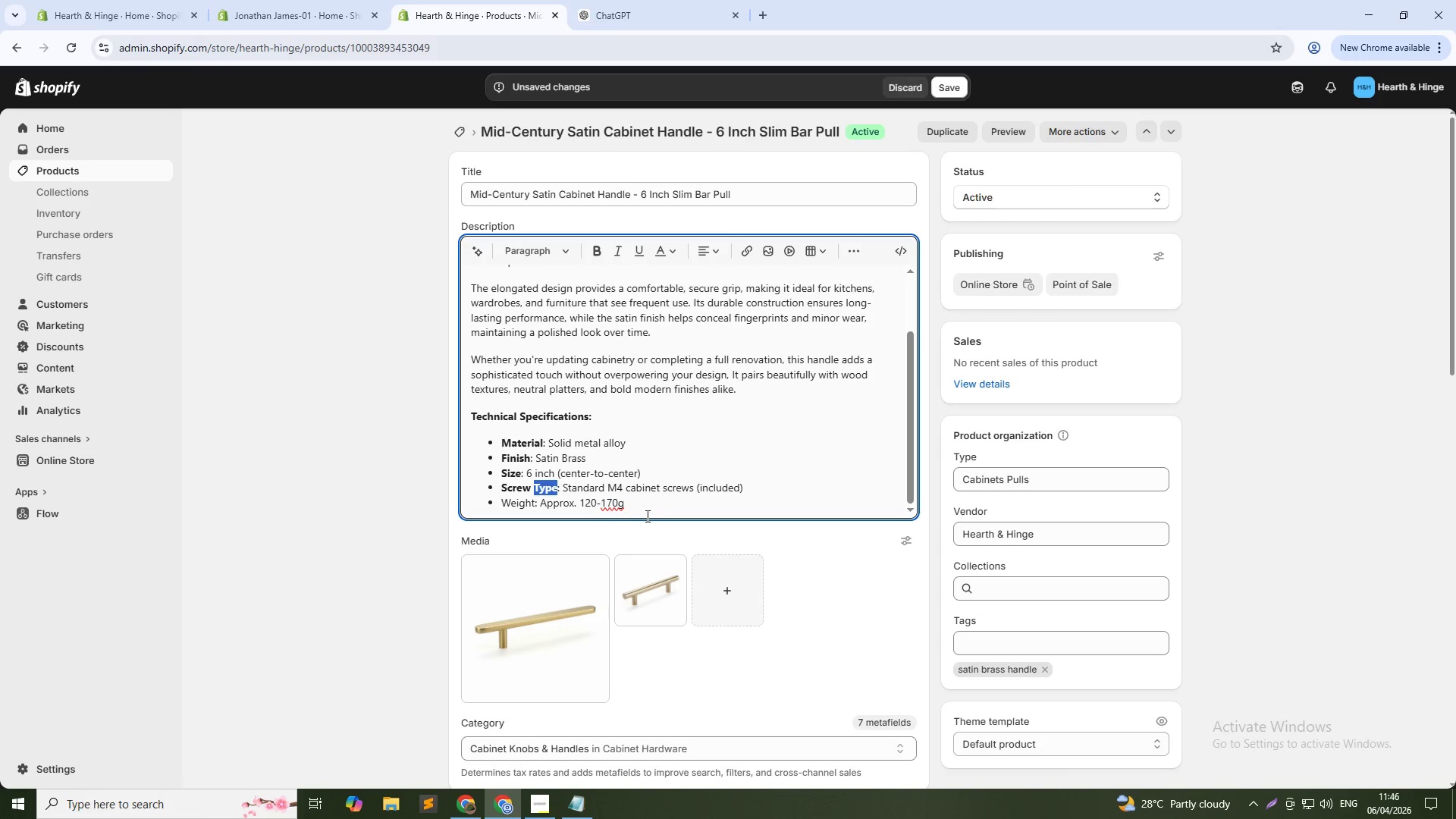 
left_click([651, 516])
 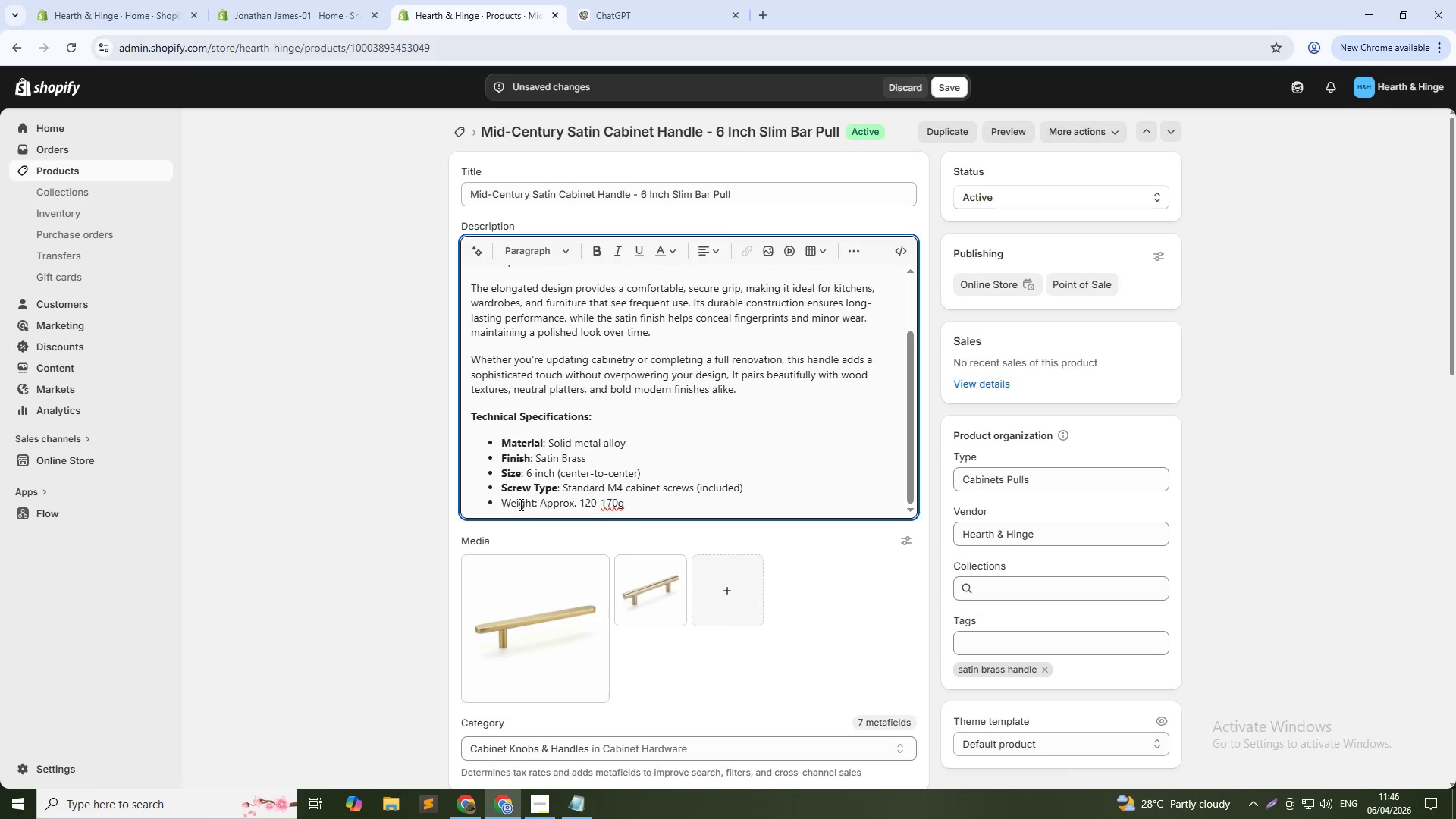 
double_click([519, 504])
 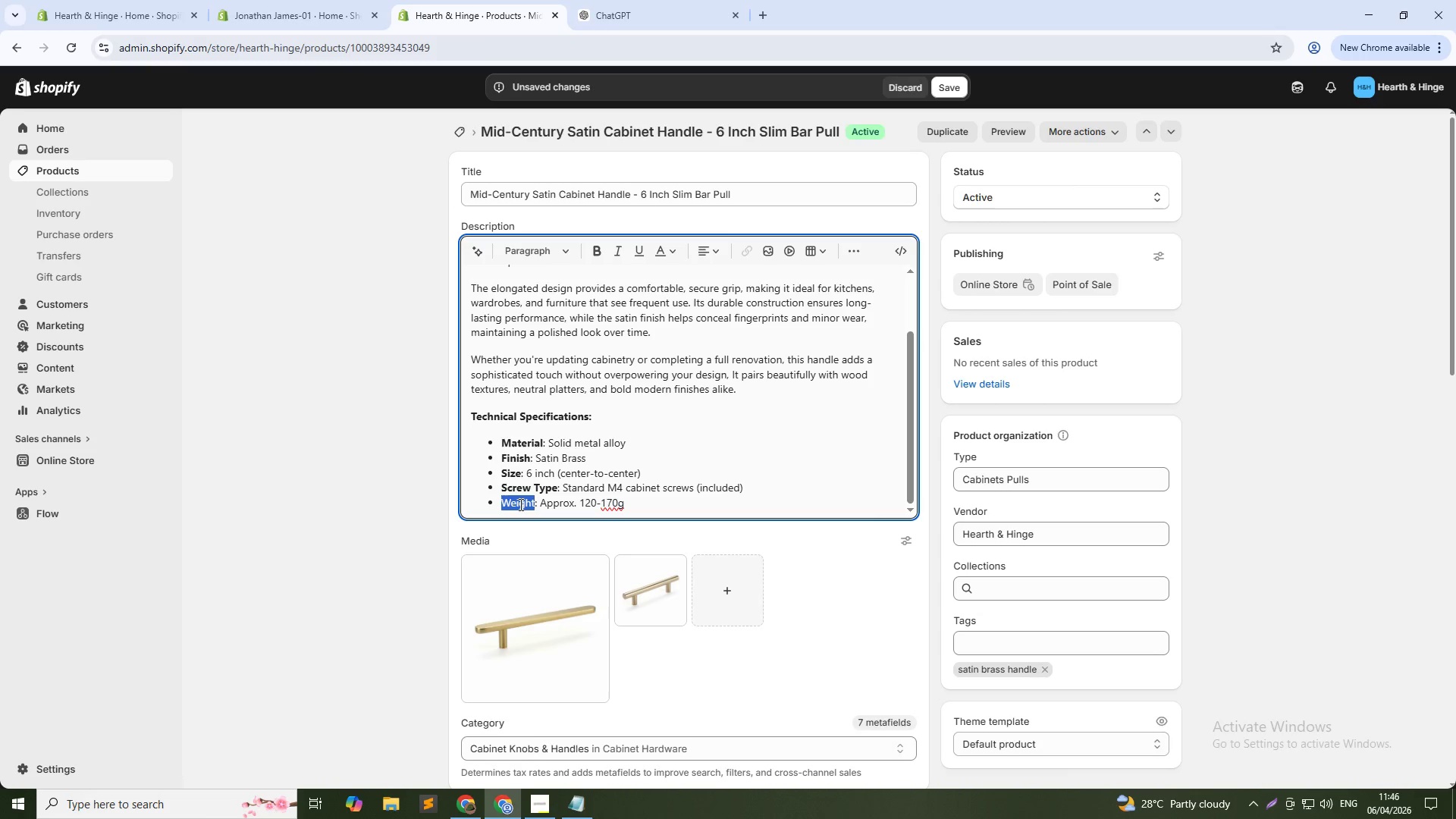 
key(Control+B)
 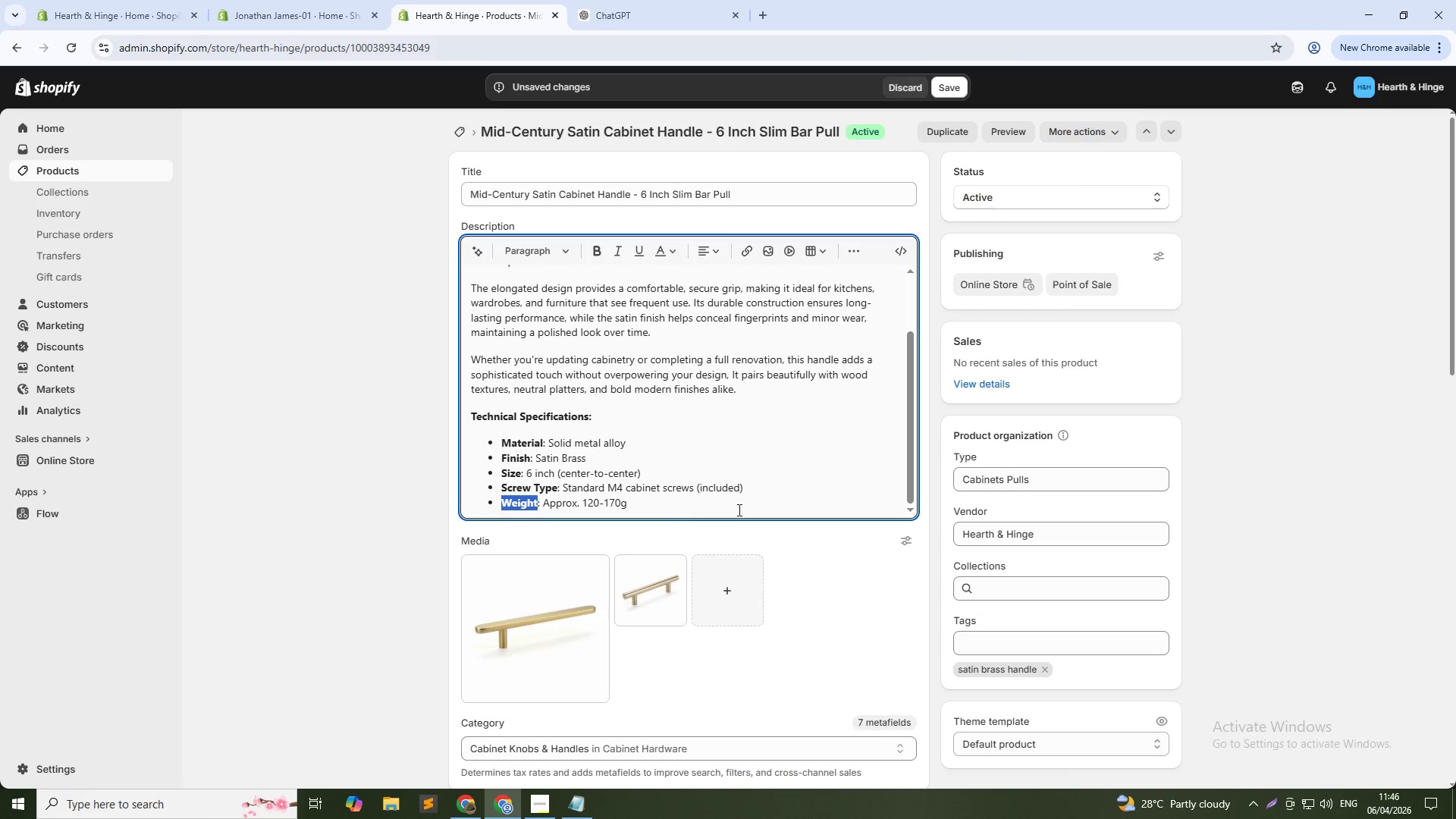 
left_click([824, 505])
 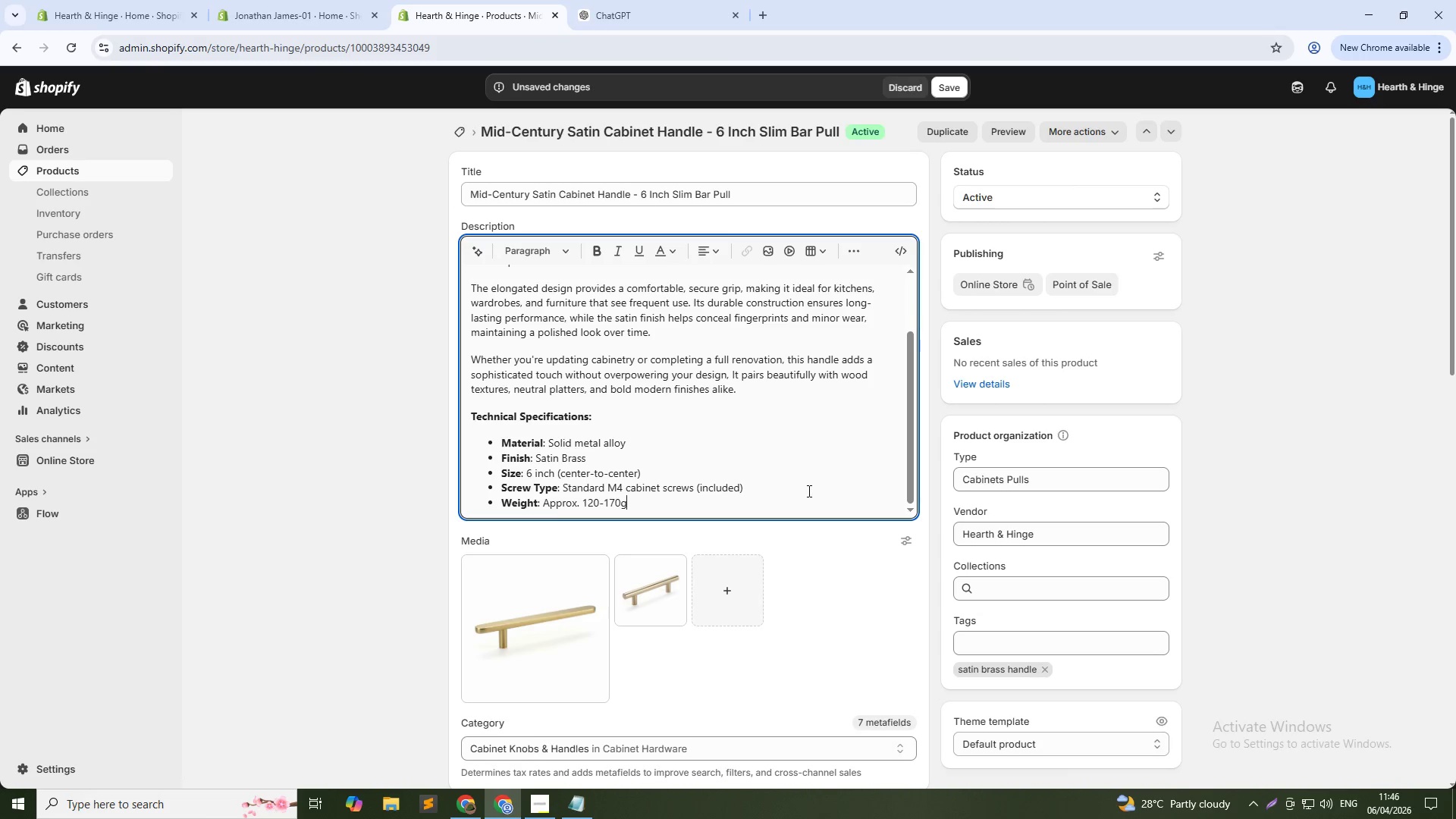 
scroll: coordinate [808, 491], scroll_direction: up, amount: 3.0
 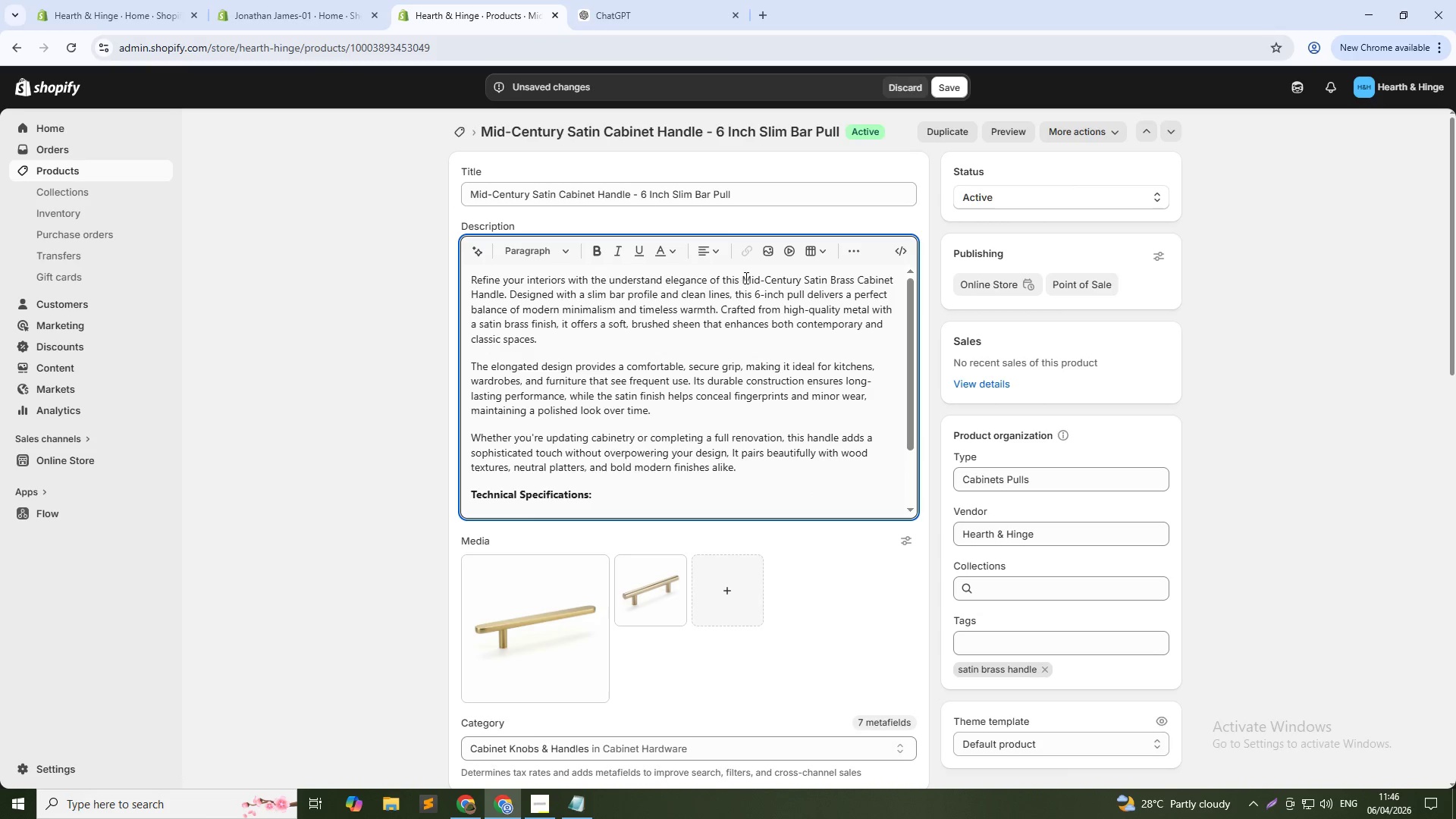 
left_click_drag(start_coordinate=[742, 278], to_coordinate=[502, 297])
 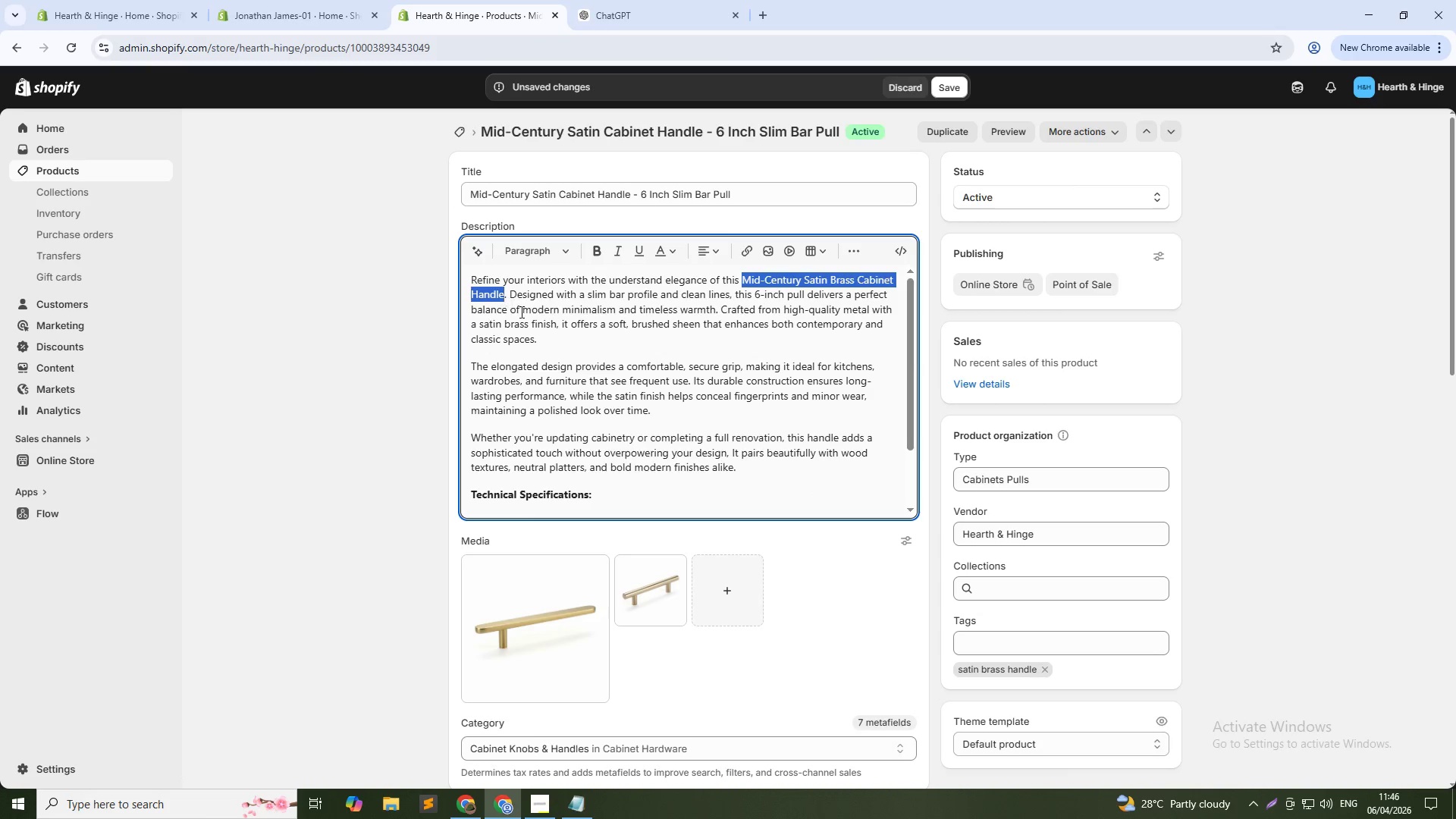 
key(Control+B)
 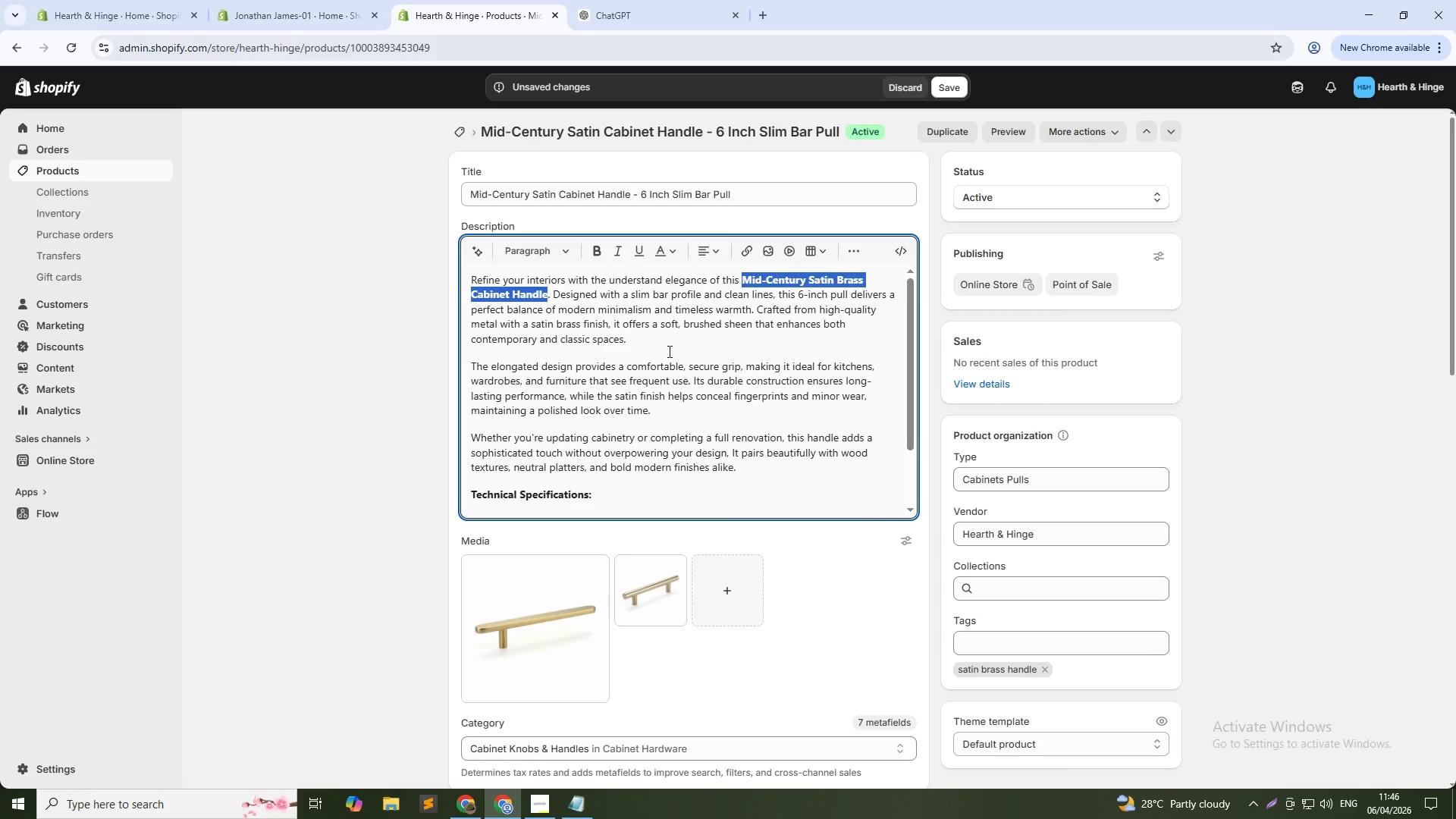 
left_click([673, 351])
 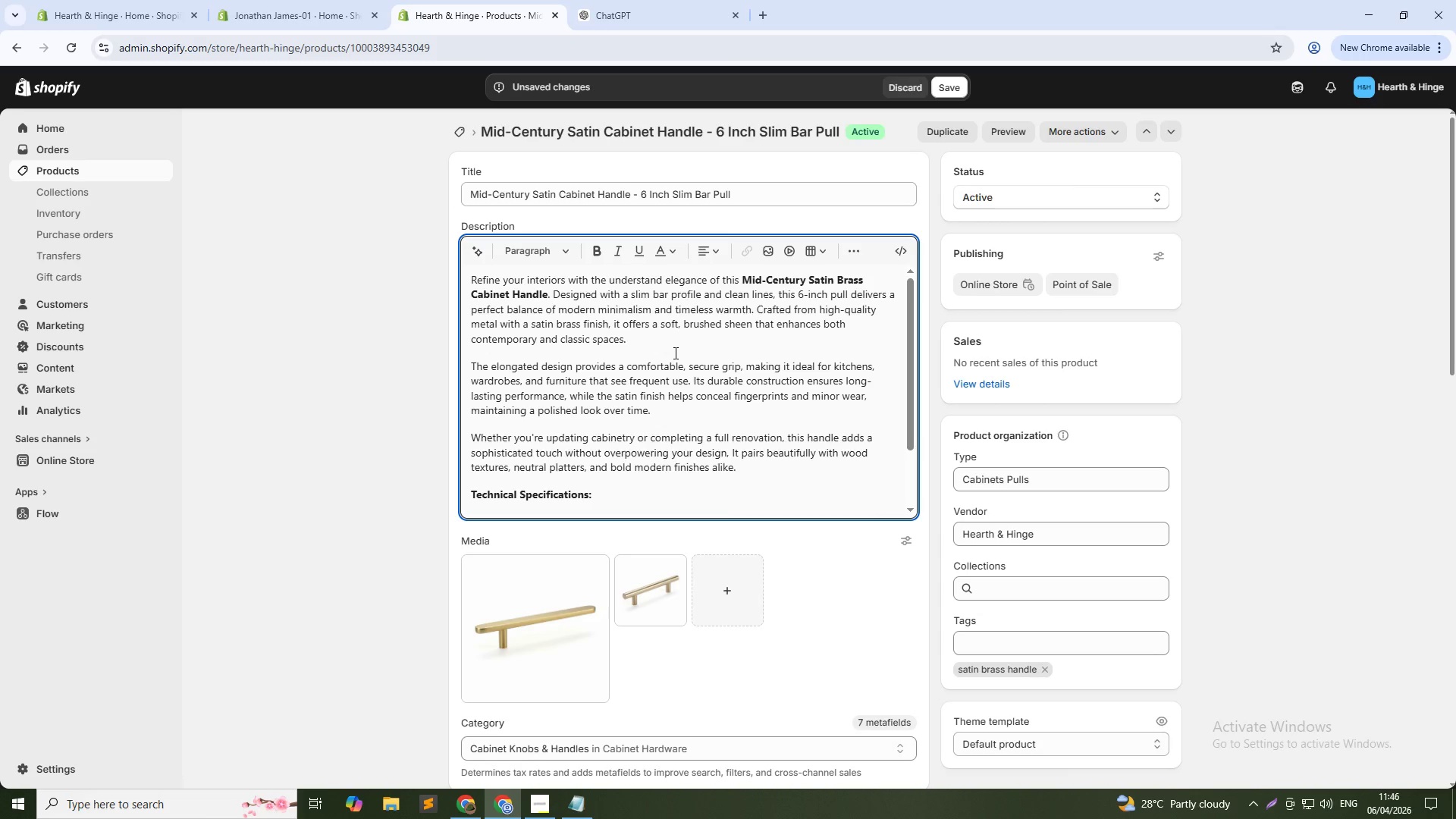 
wait(11.94)
 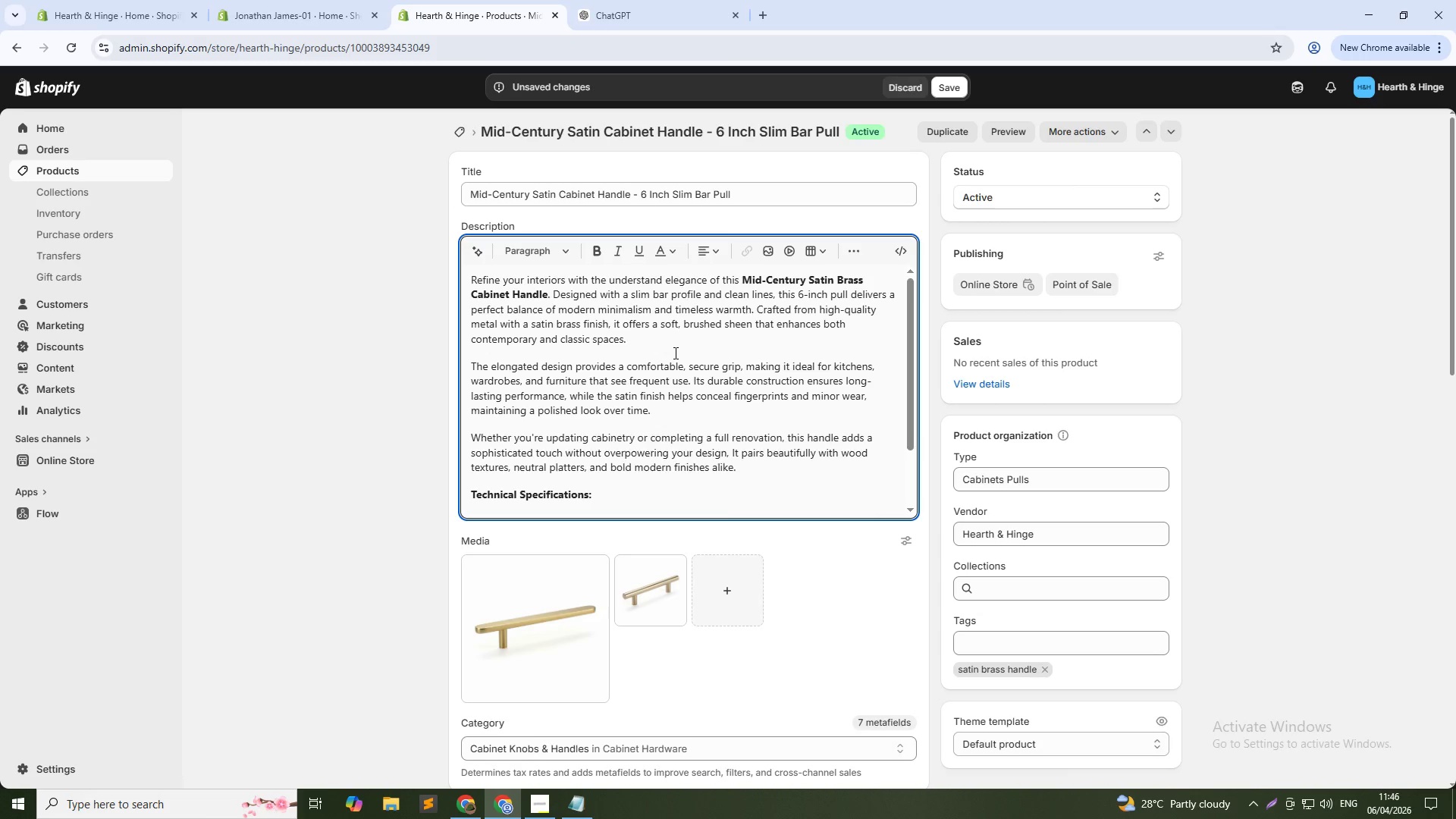 
scroll: coordinate [843, 562], scroll_direction: down, amount: 6.0
 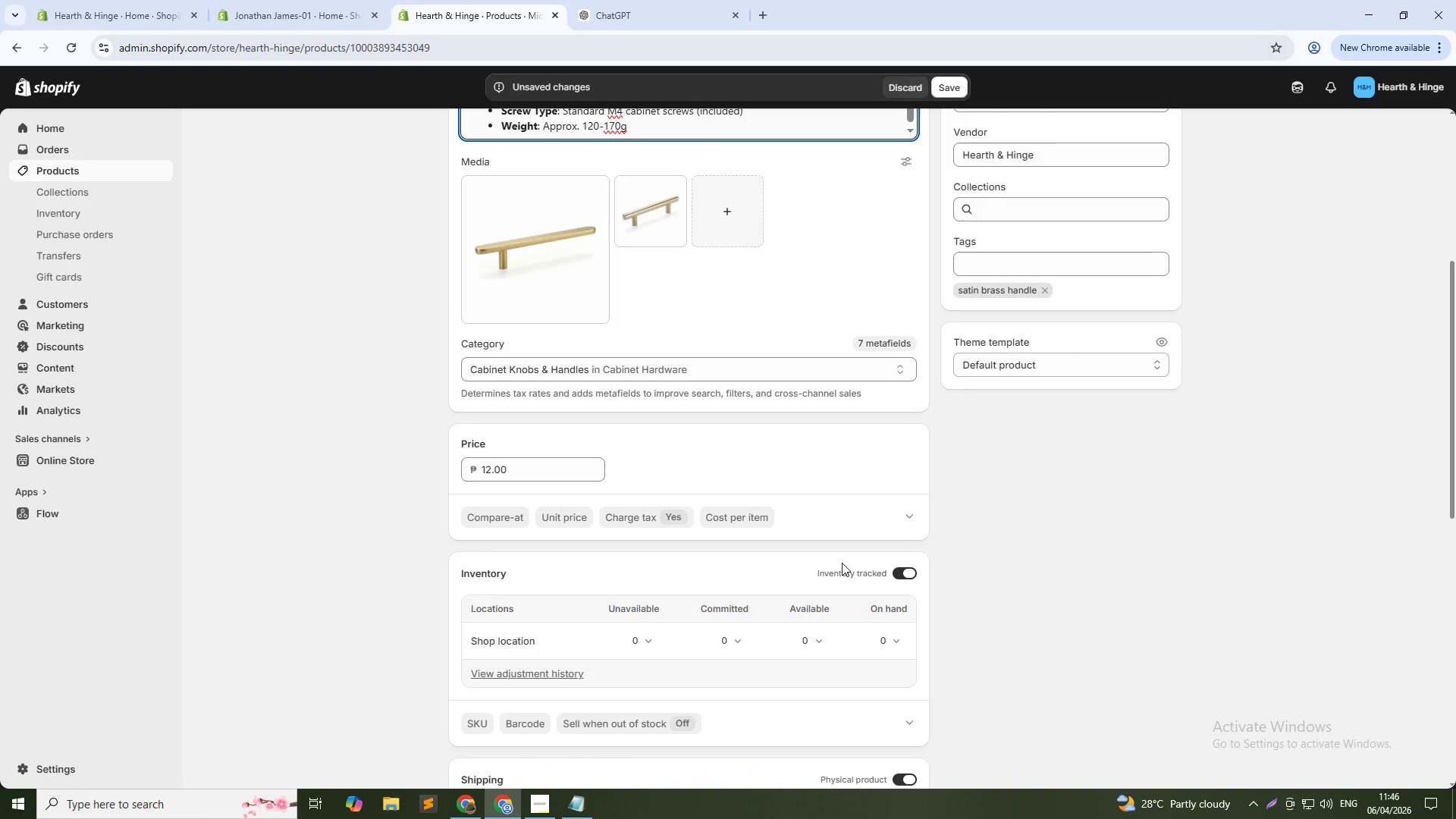 
wait(8.96)
 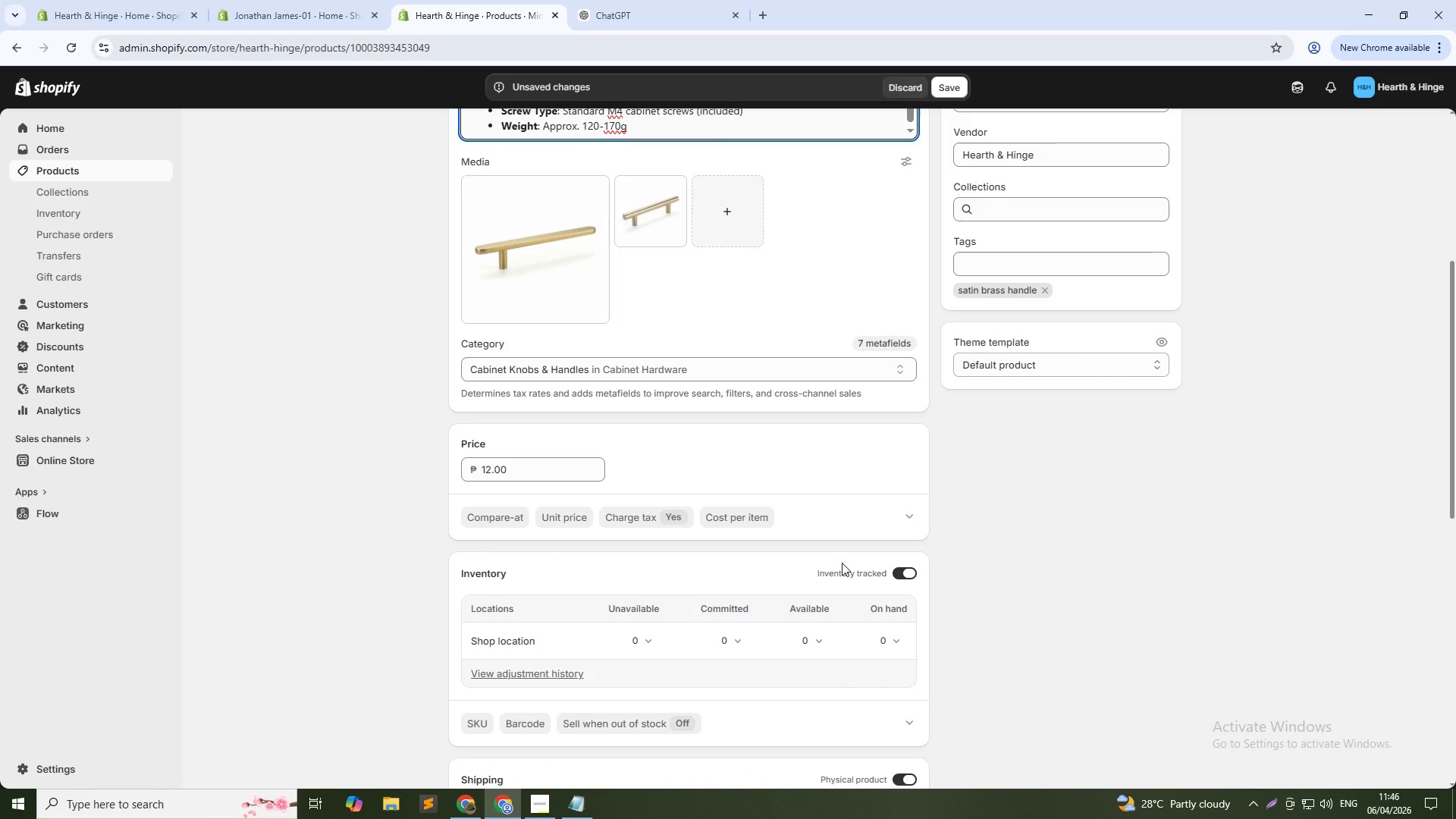 
scroll: coordinate [934, 165], scroll_direction: up, amount: 7.0
 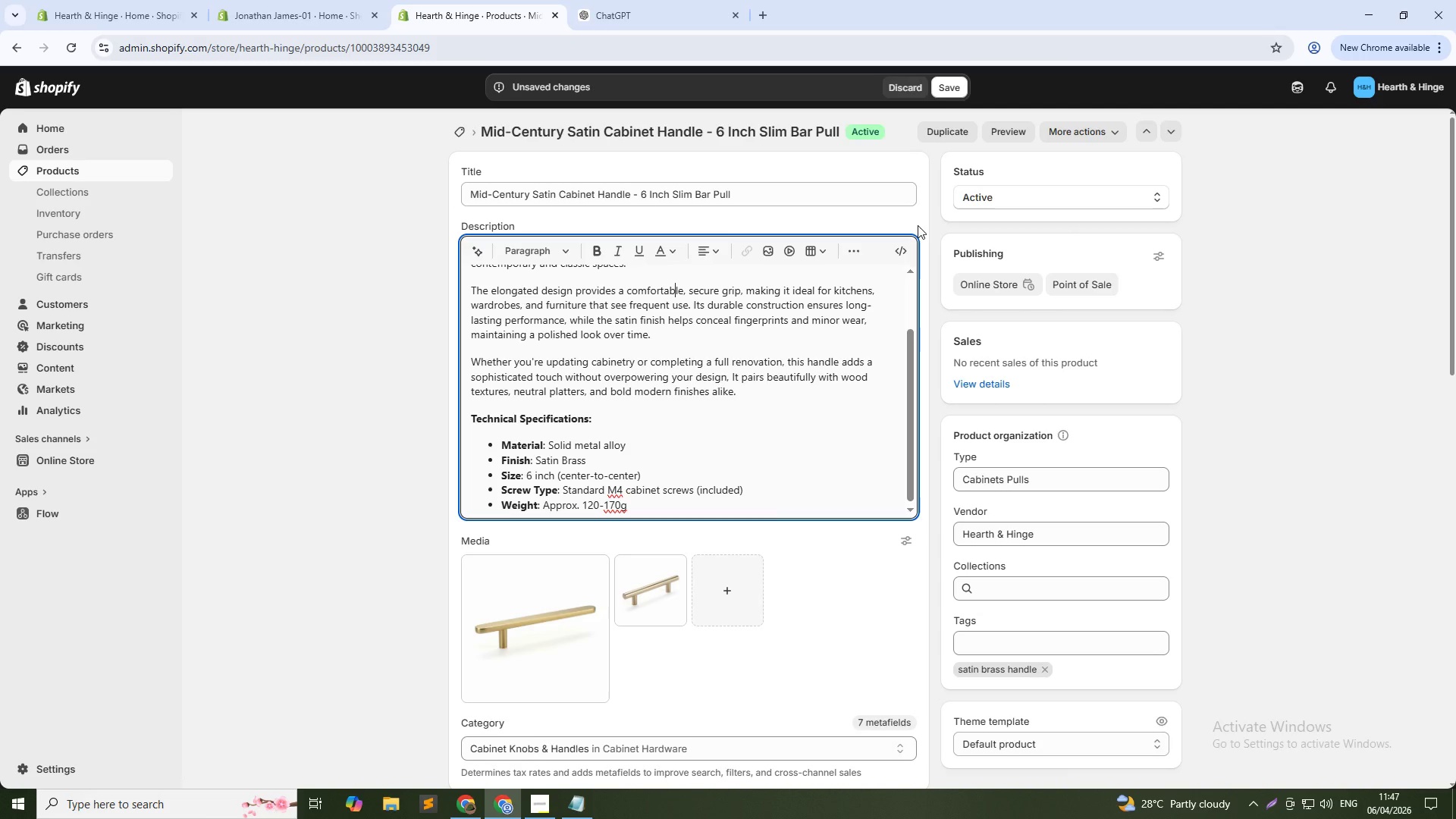 
wait(17.86)
 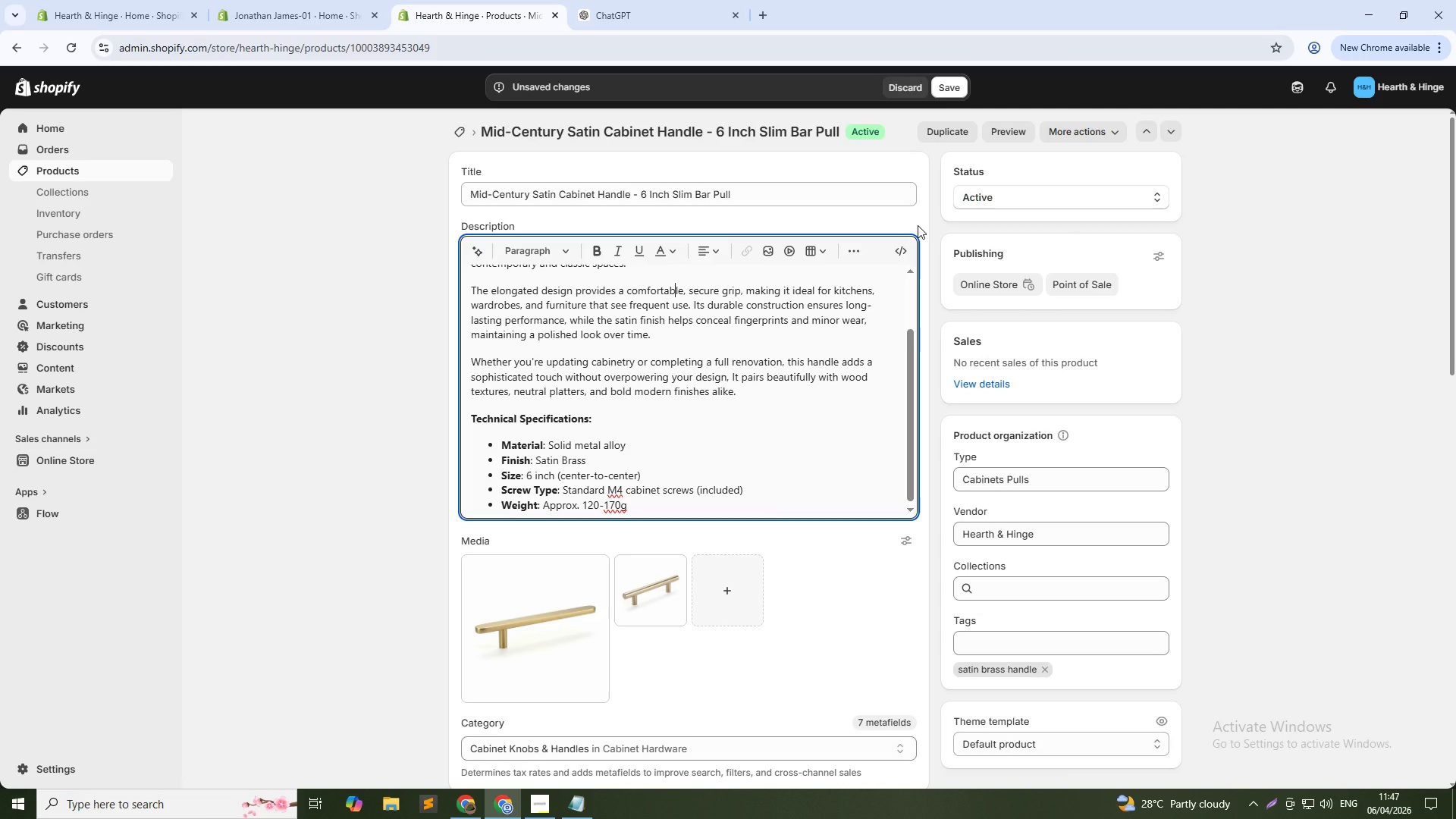 
scroll: coordinate [837, 330], scroll_direction: up, amount: 1.0
 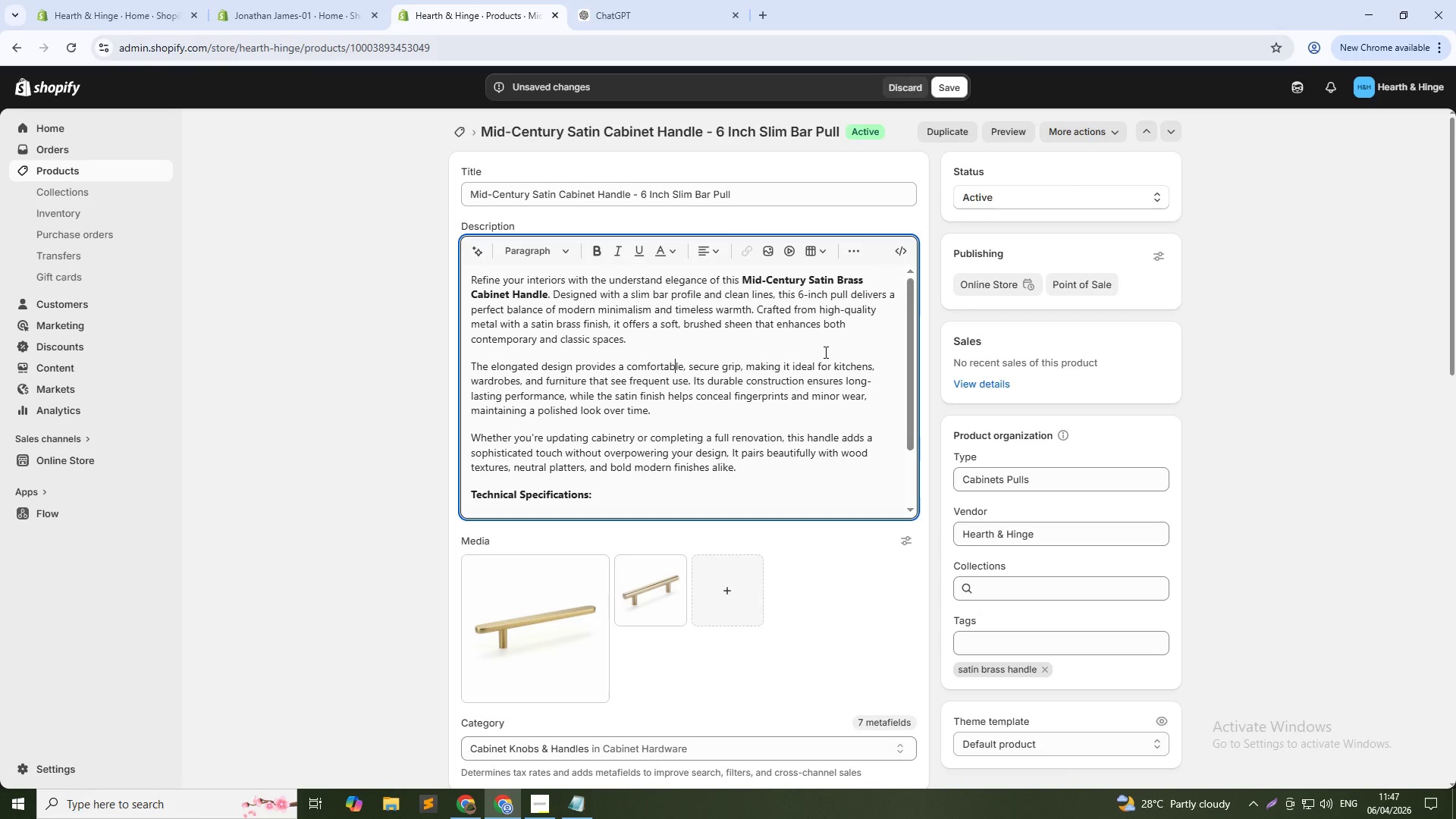 
left_click([622, 346])
 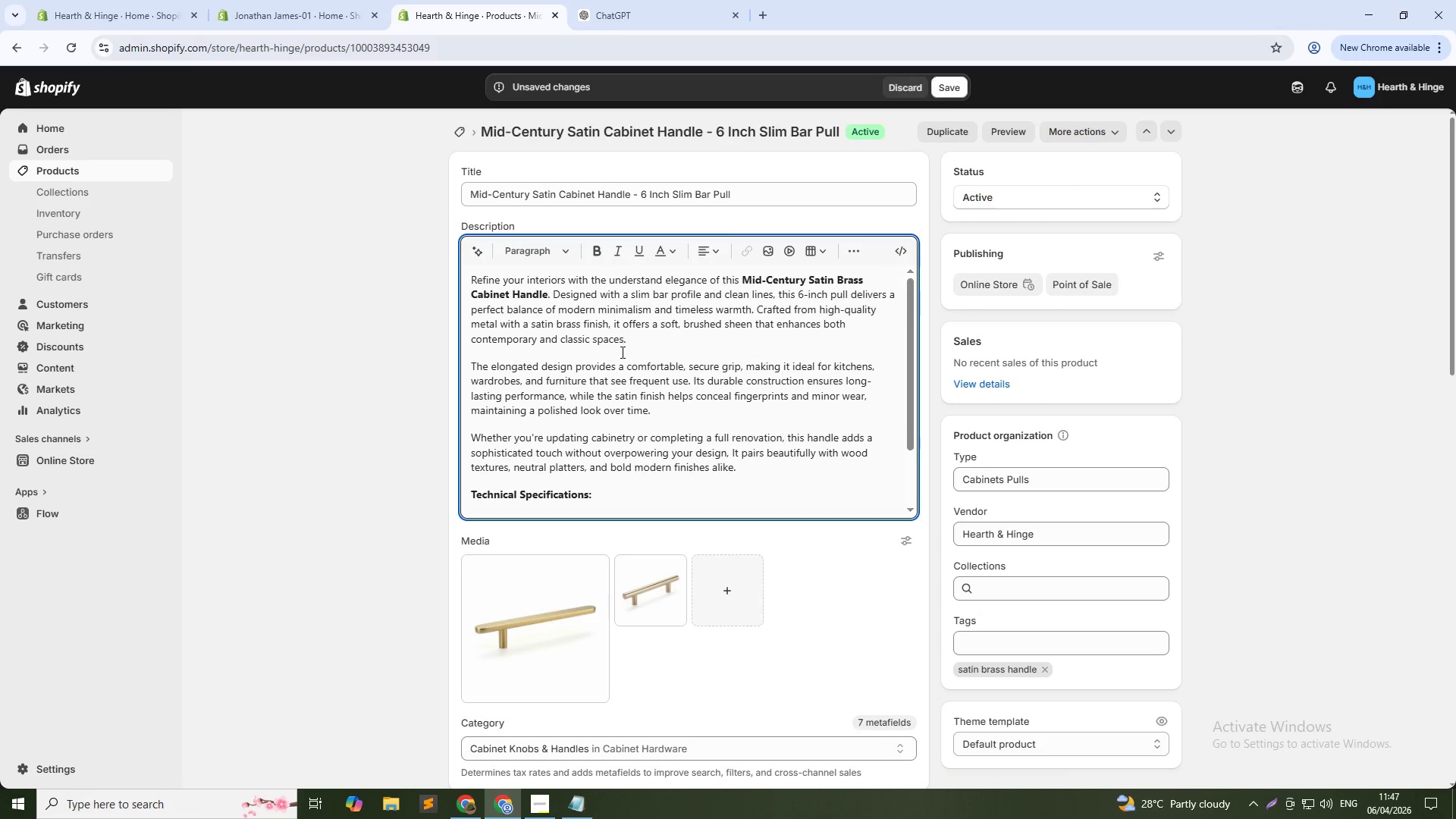 
left_click([621, 352])
 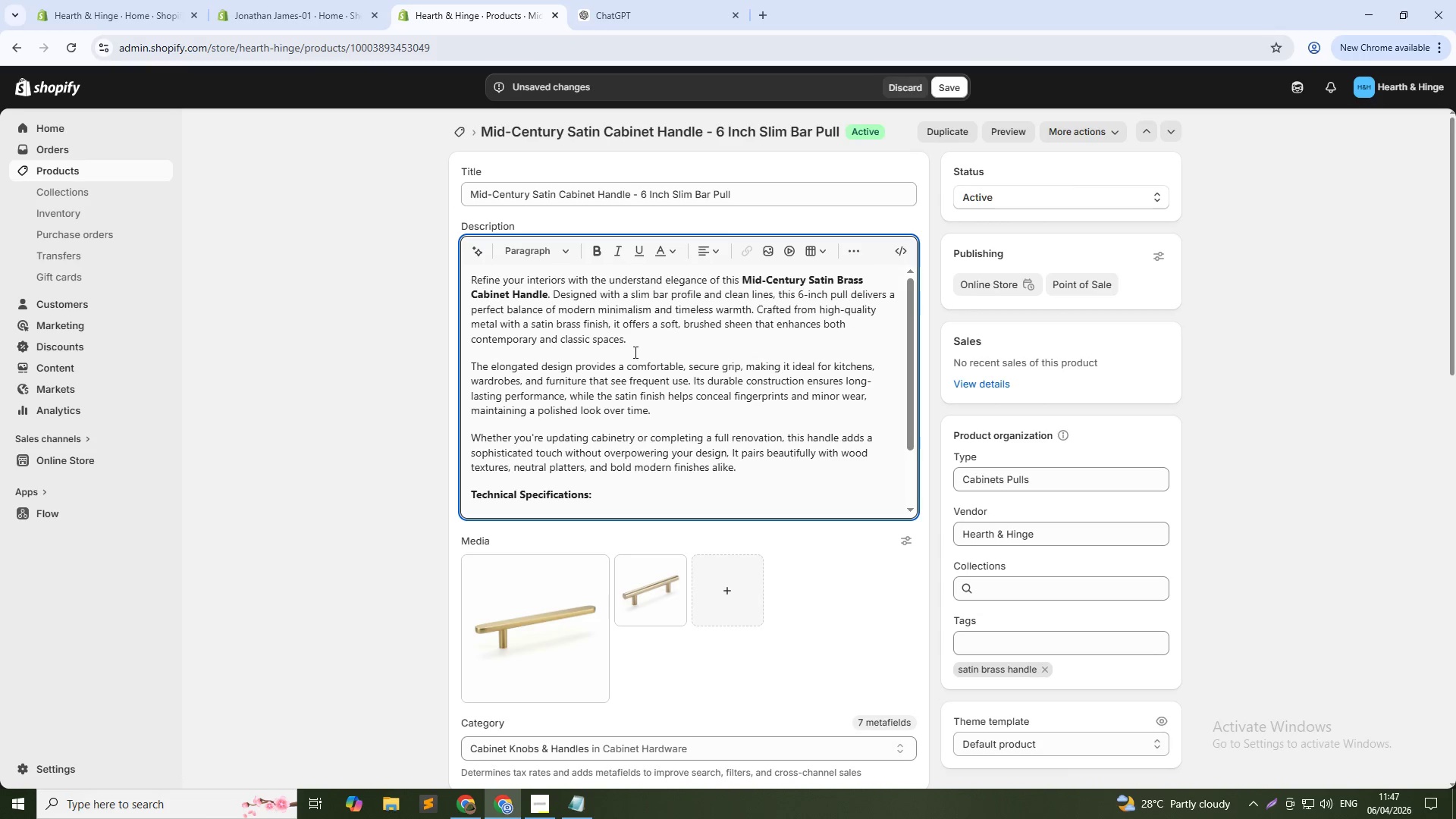 
left_click([634, 352])
 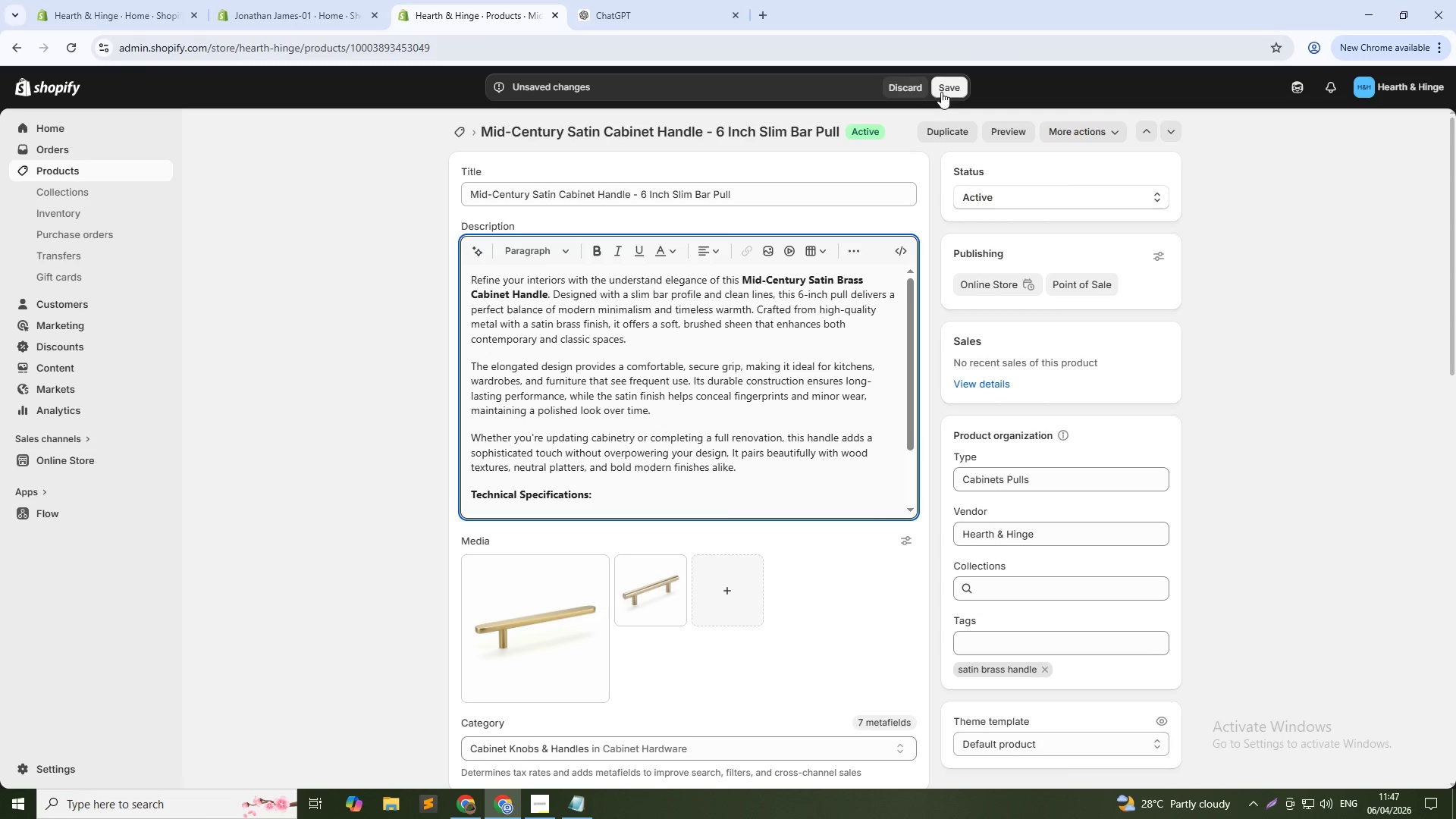 
left_click([951, 87])
 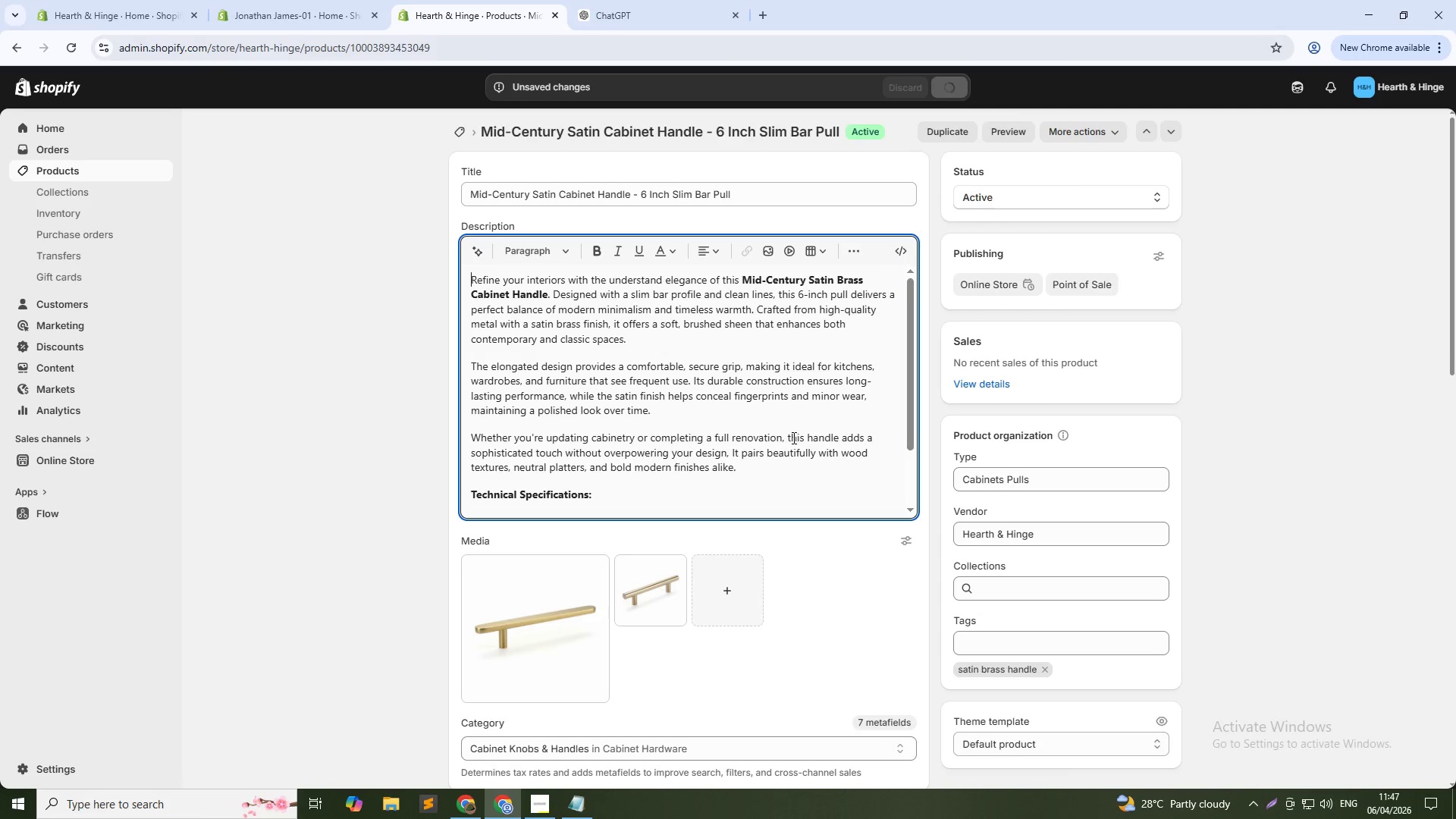 
wait(6.89)
 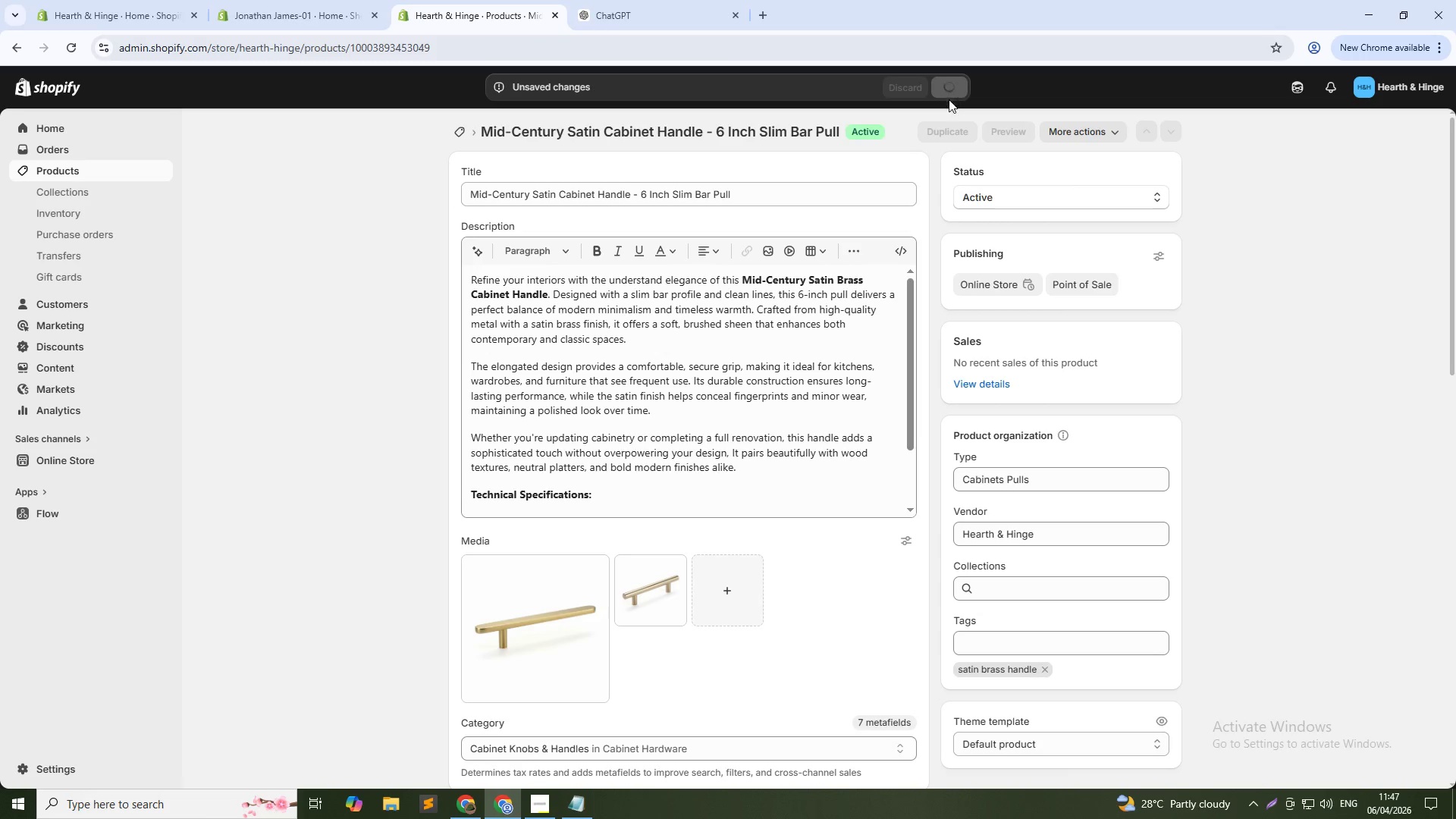 
scroll: coordinate [692, 500], scroll_direction: down, amount: 7.0
 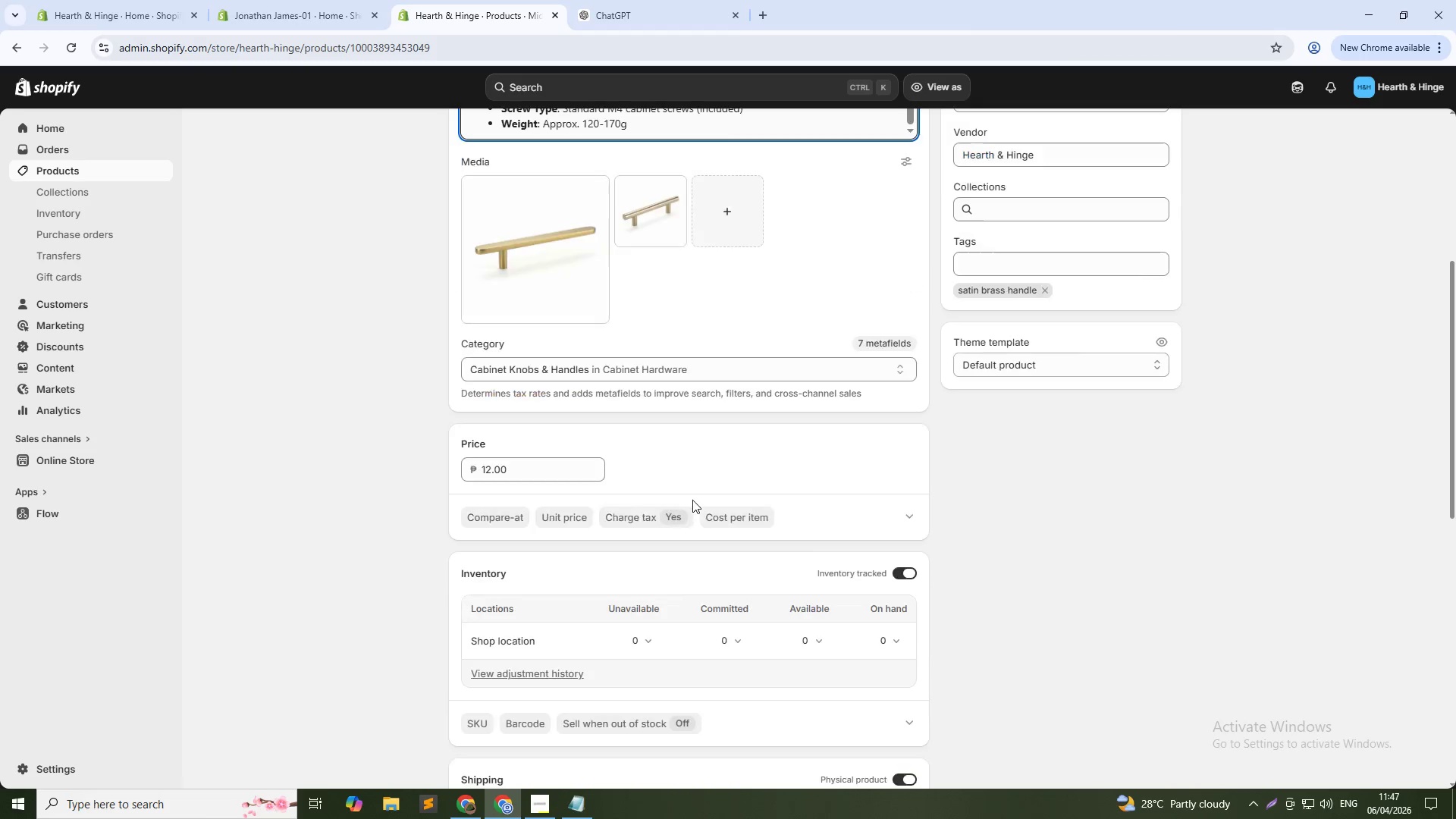 
scroll: coordinate [692, 500], scroll_direction: up, amount: 2.0
 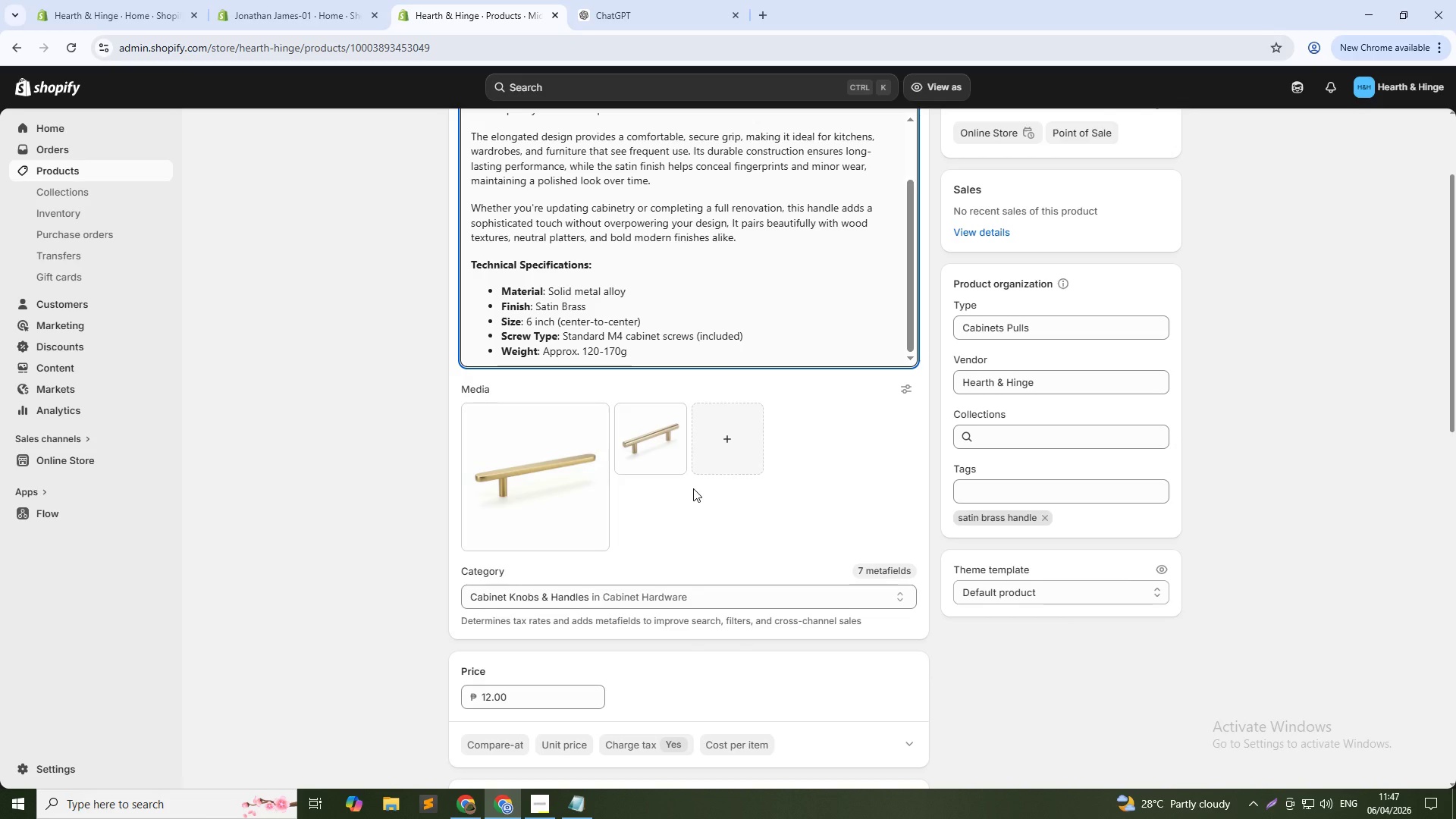 
wait(14.33)
 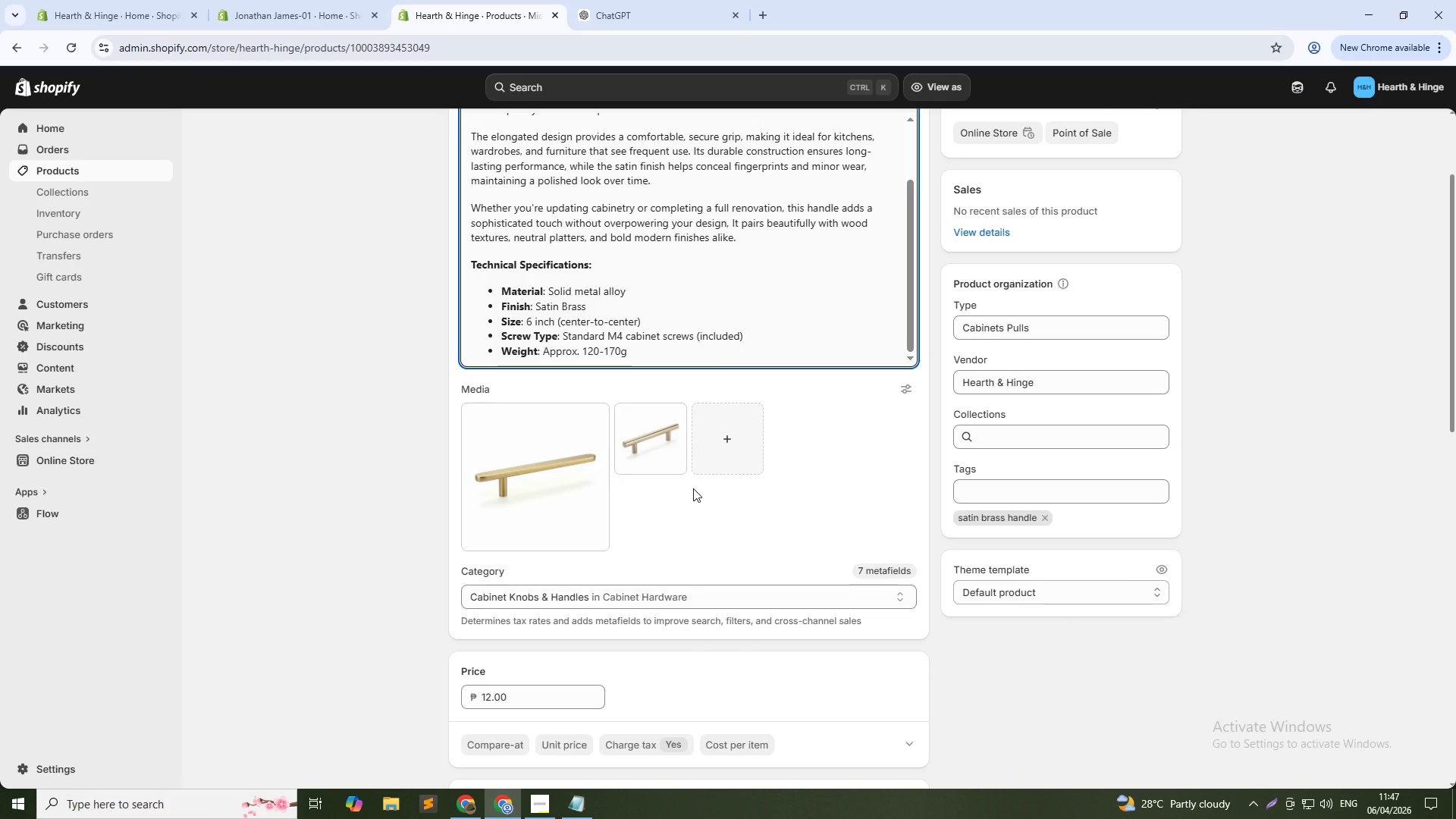 
scroll: coordinate [413, 174], scroll_direction: up, amount: 3.0
 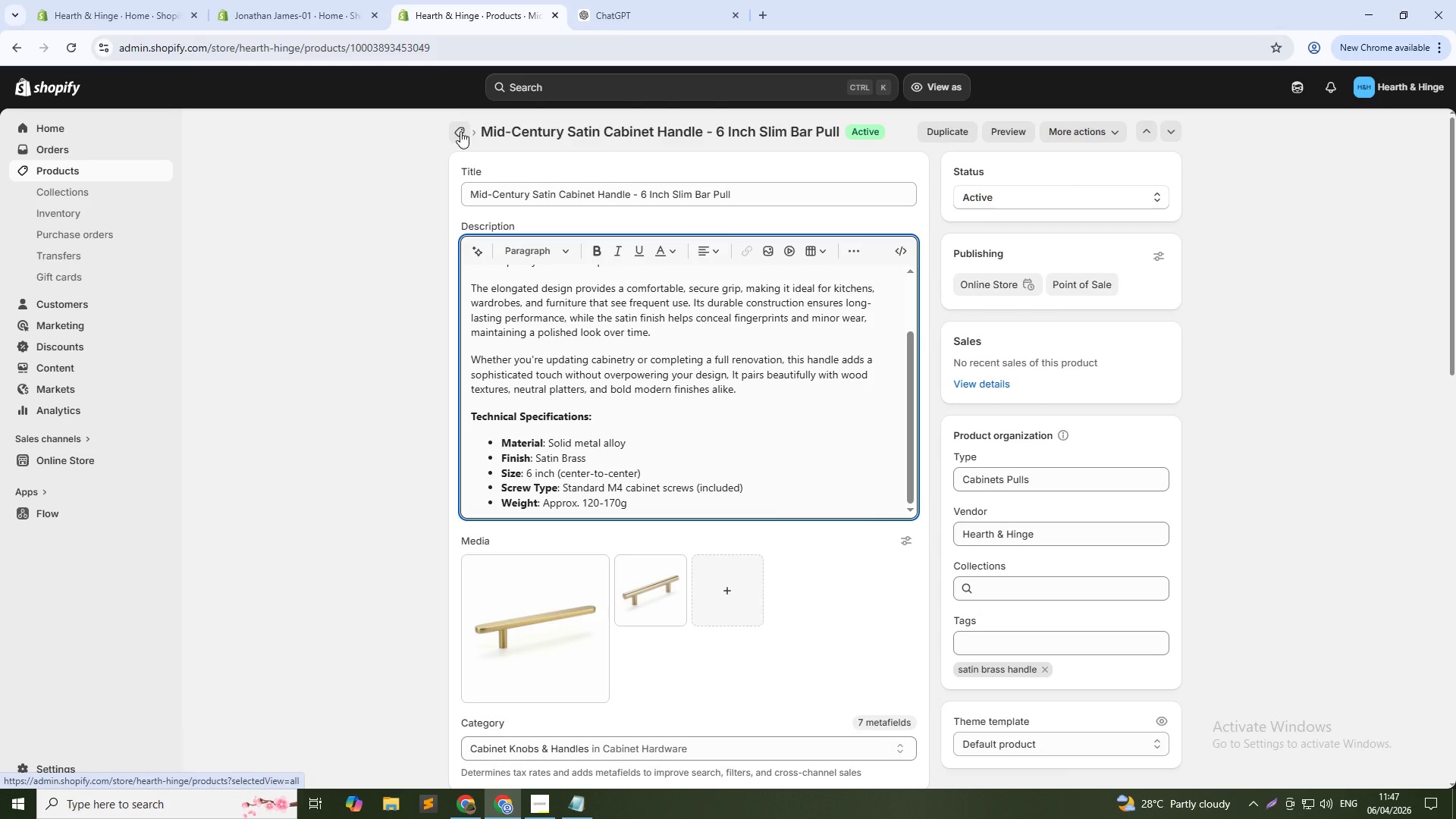 
left_click([460, 131])
 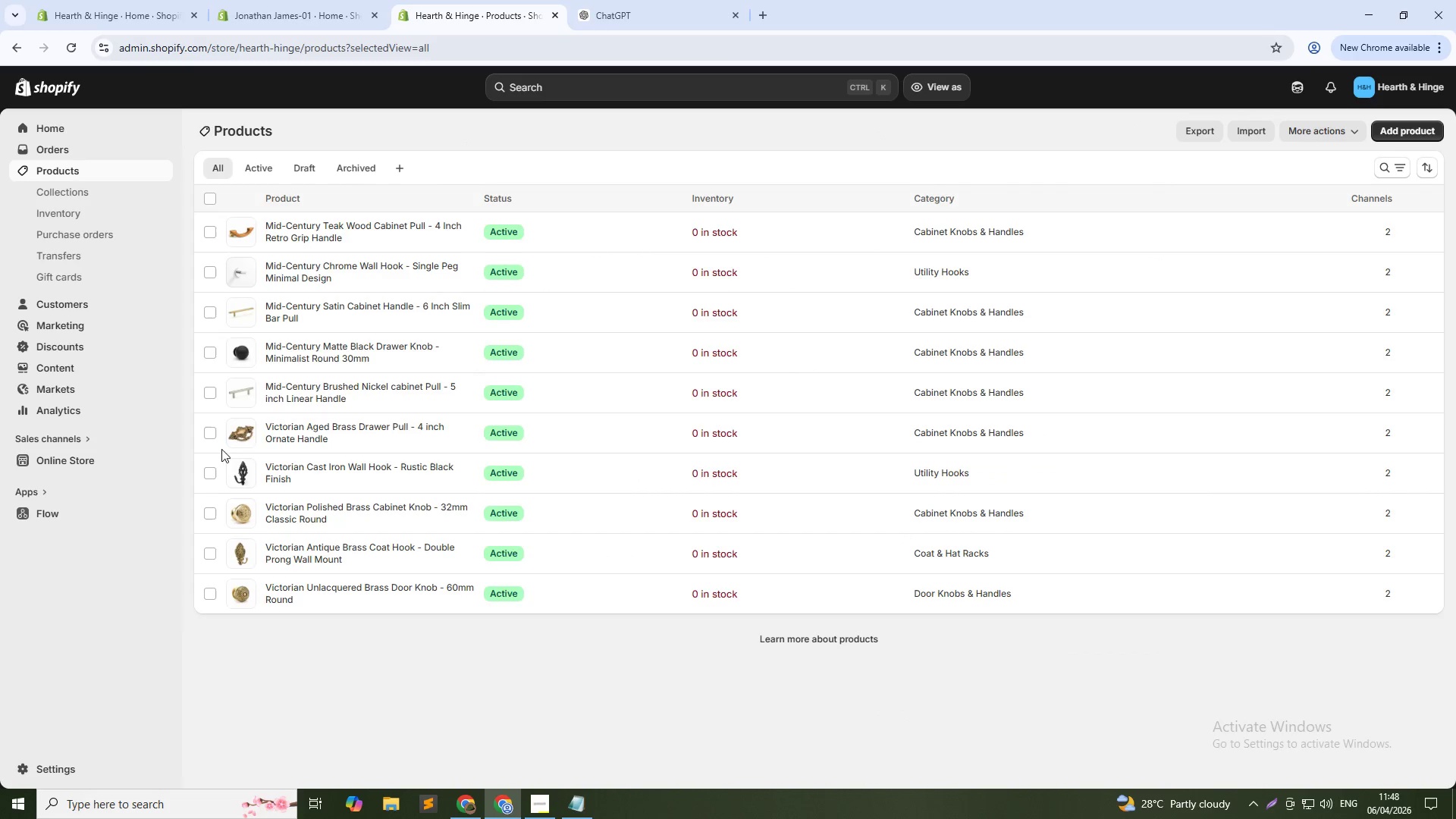 
left_click([315, 312])
 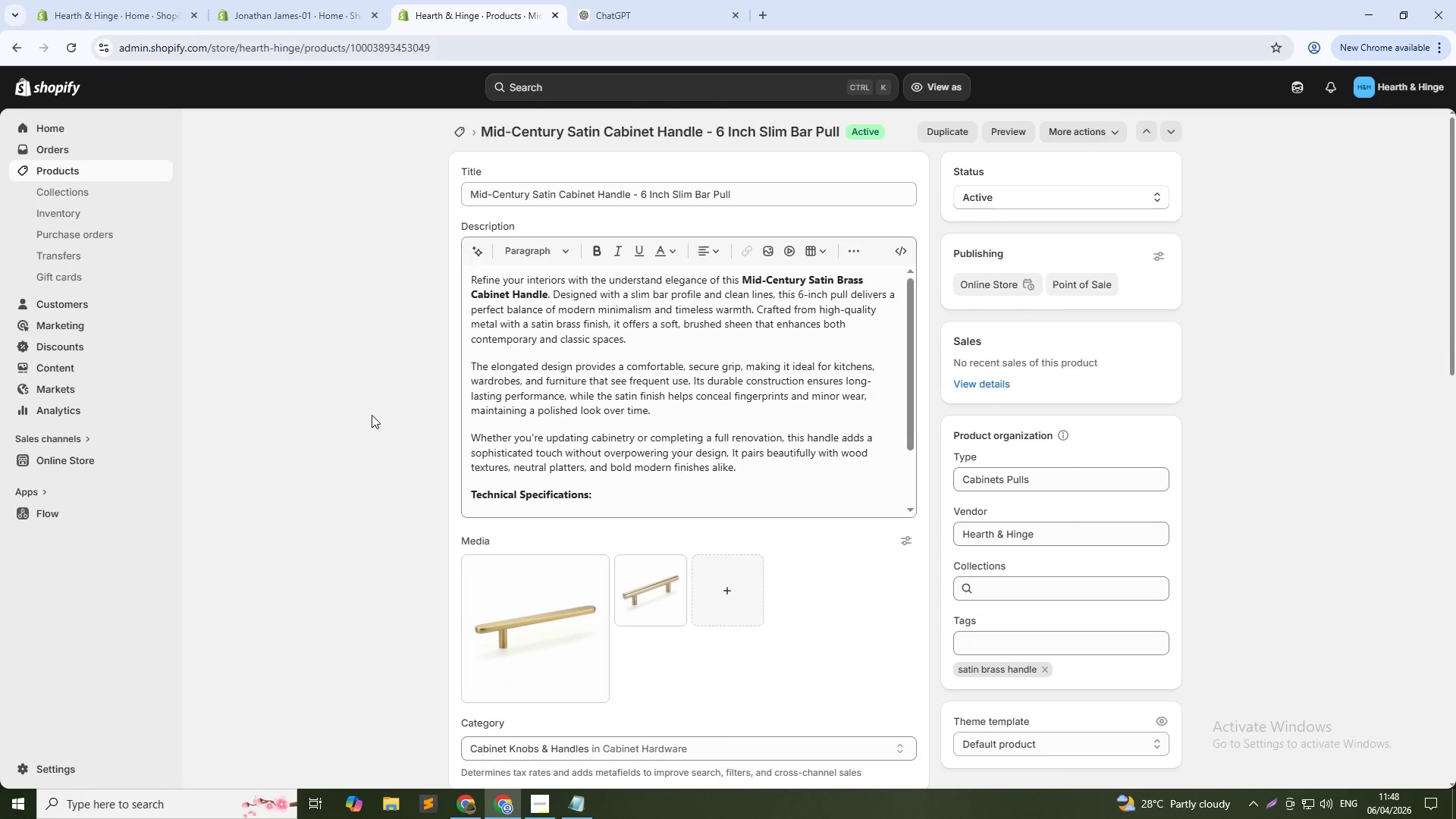 
wait(5.27)
 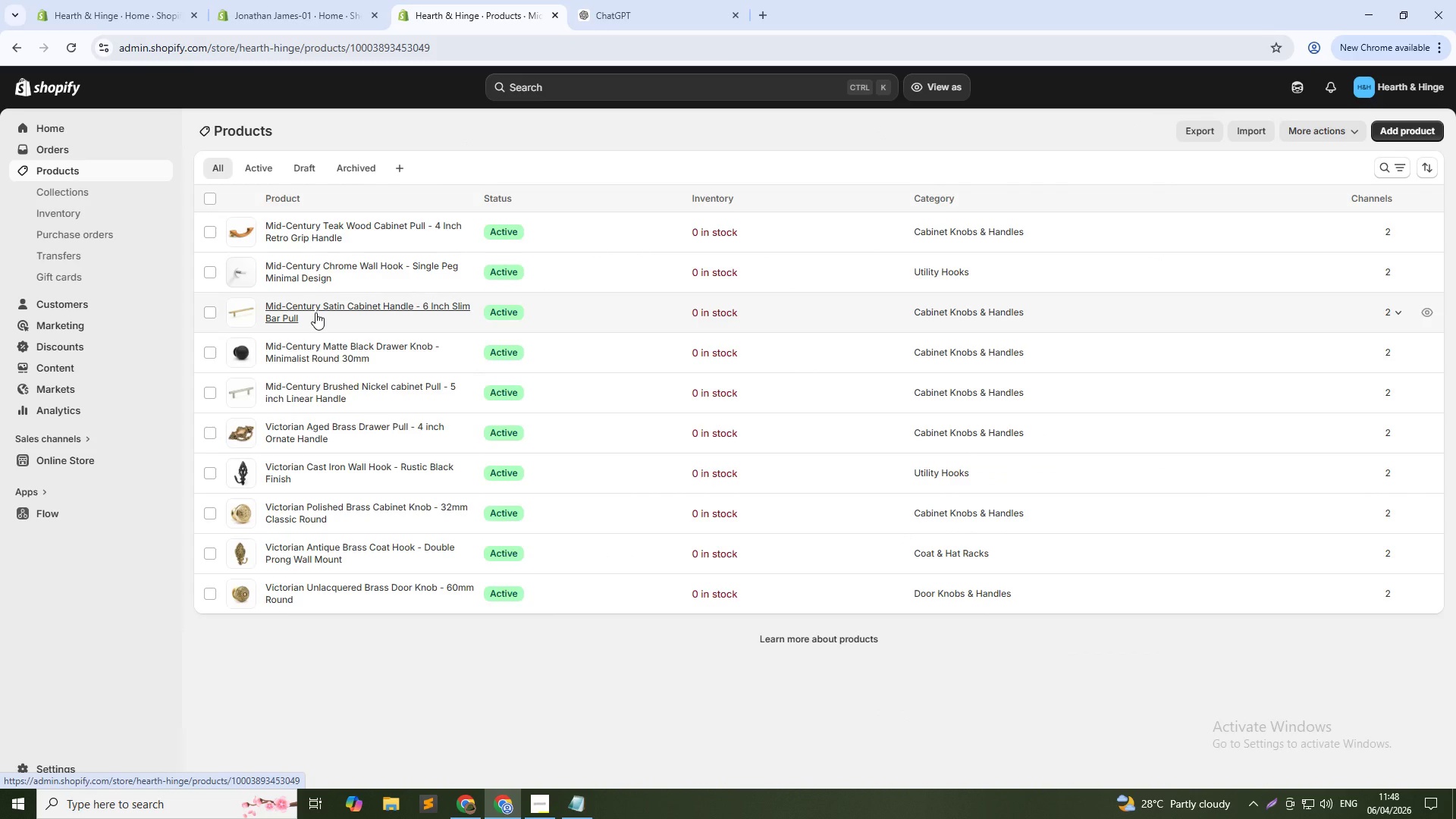 
left_click([464, 130])
 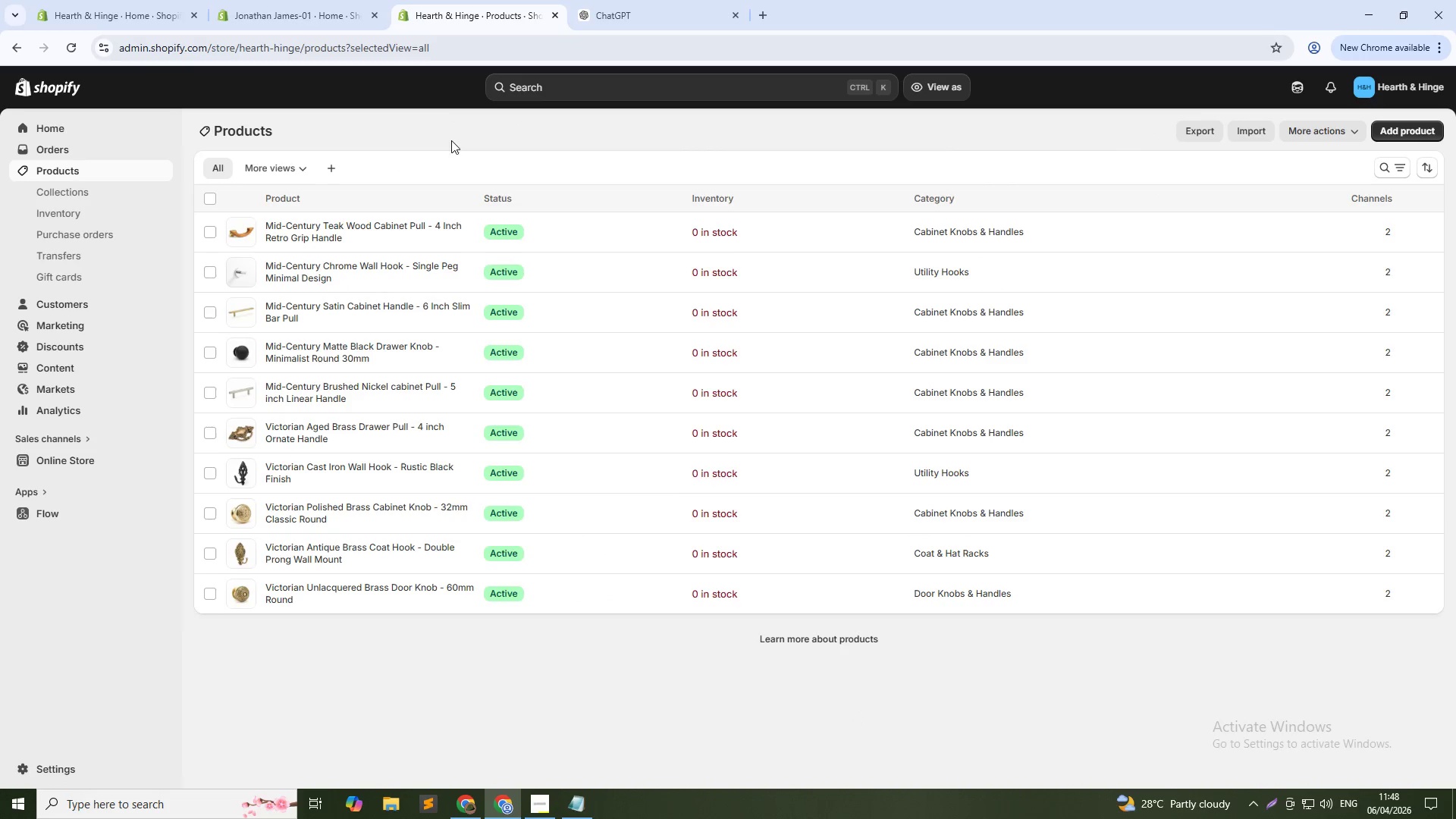 
left_click([318, 360])
 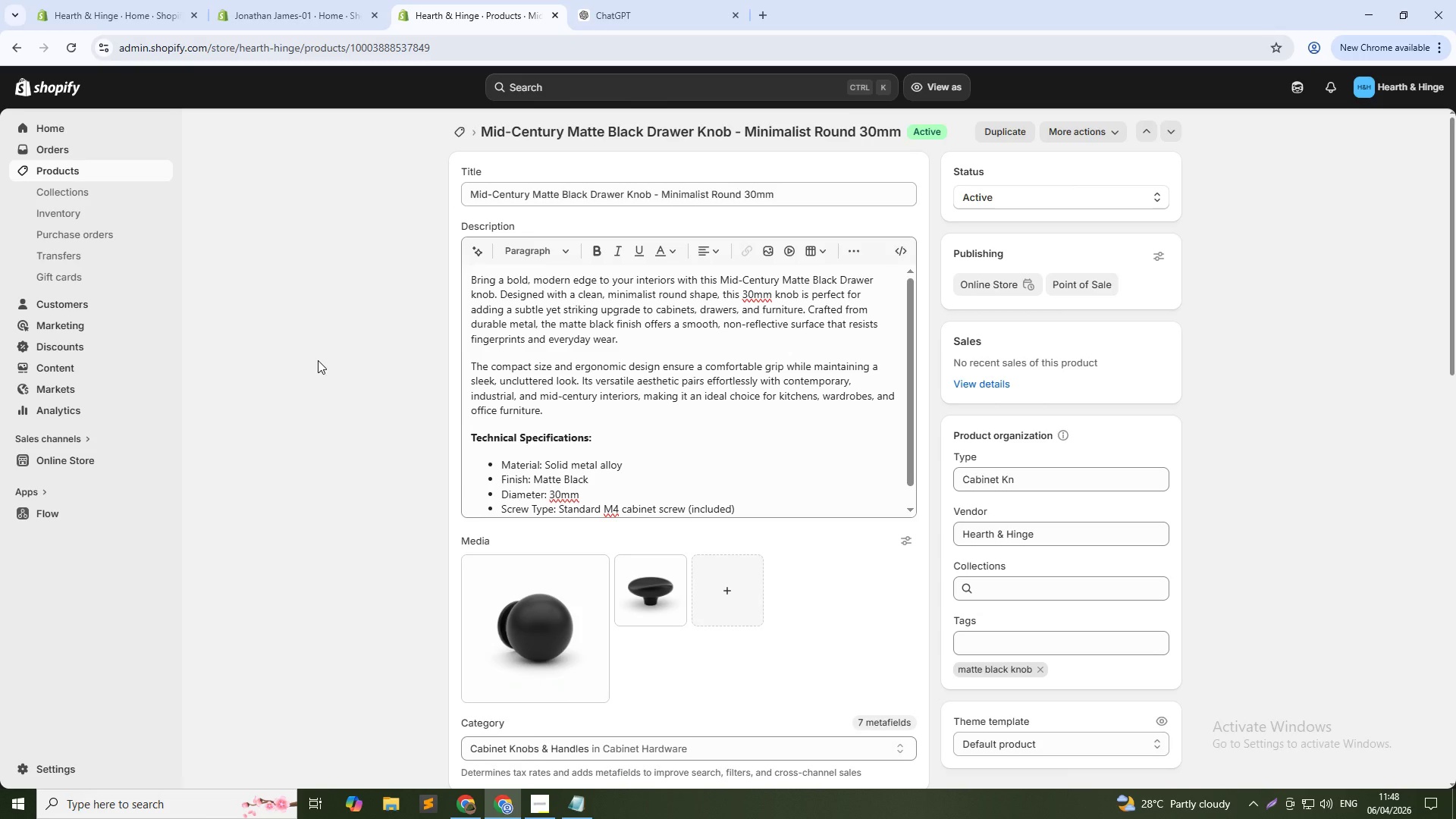 
wait(36.06)
 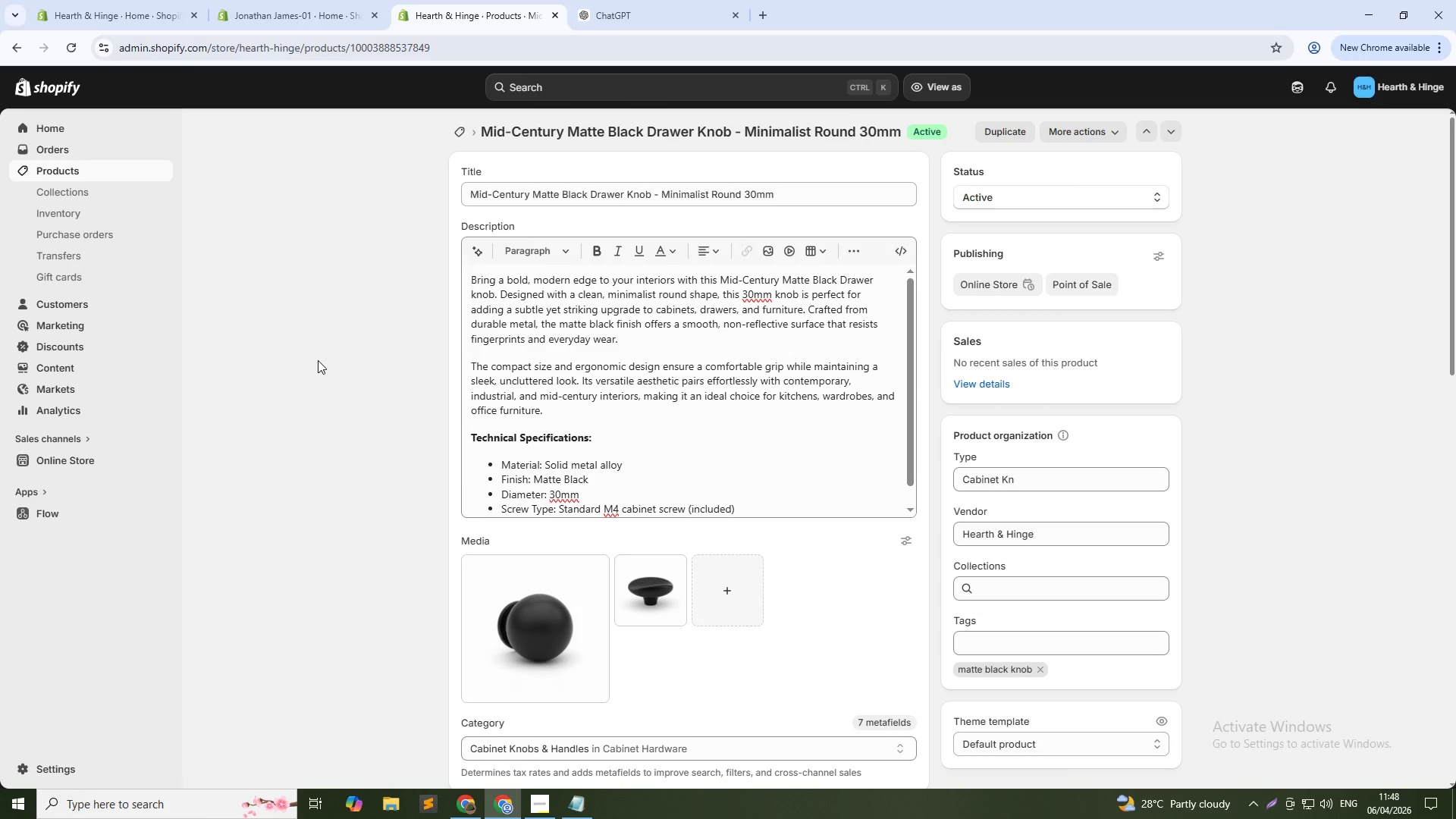 
double_click([521, 468])
 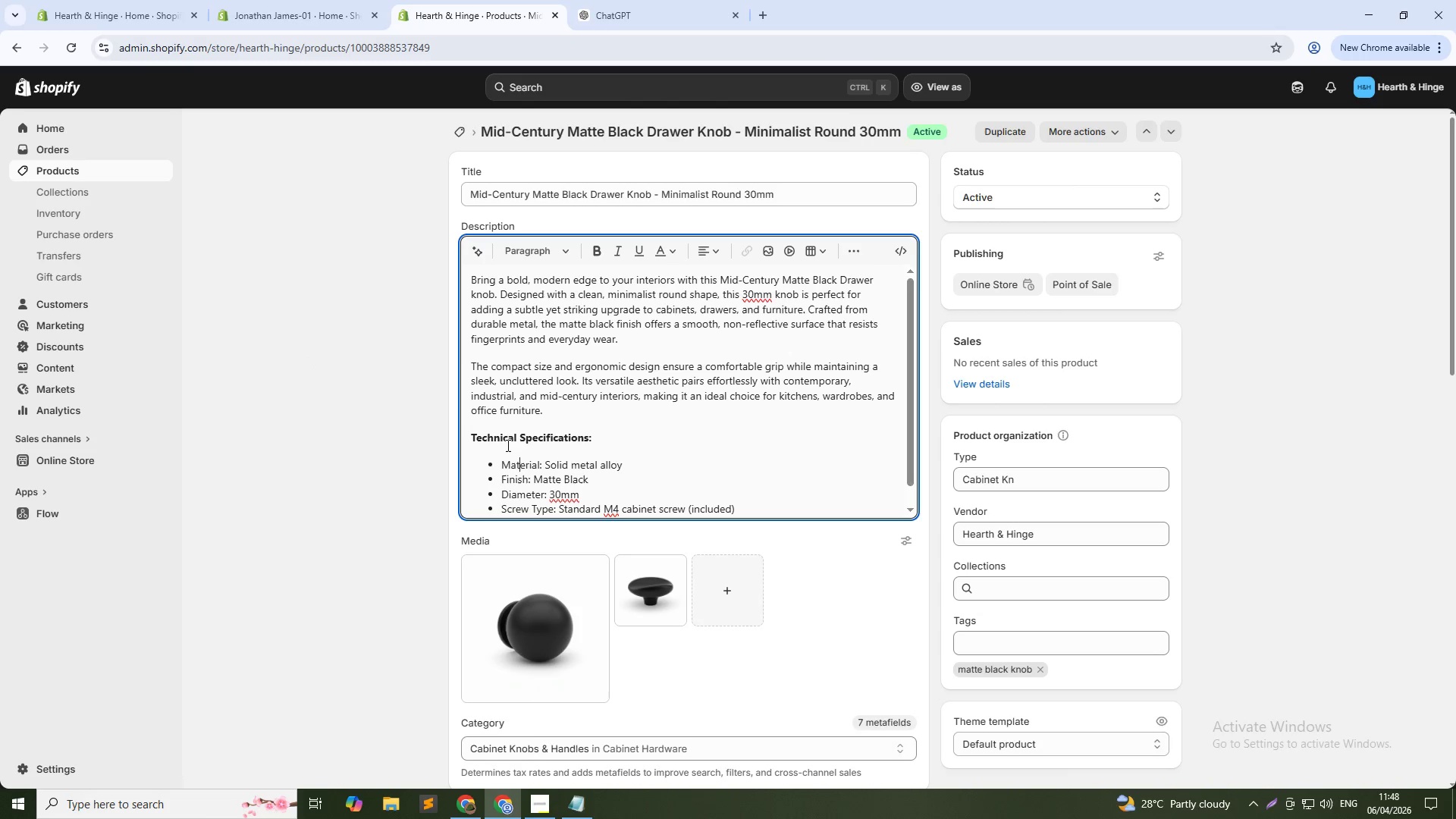 
key(Control+B)
 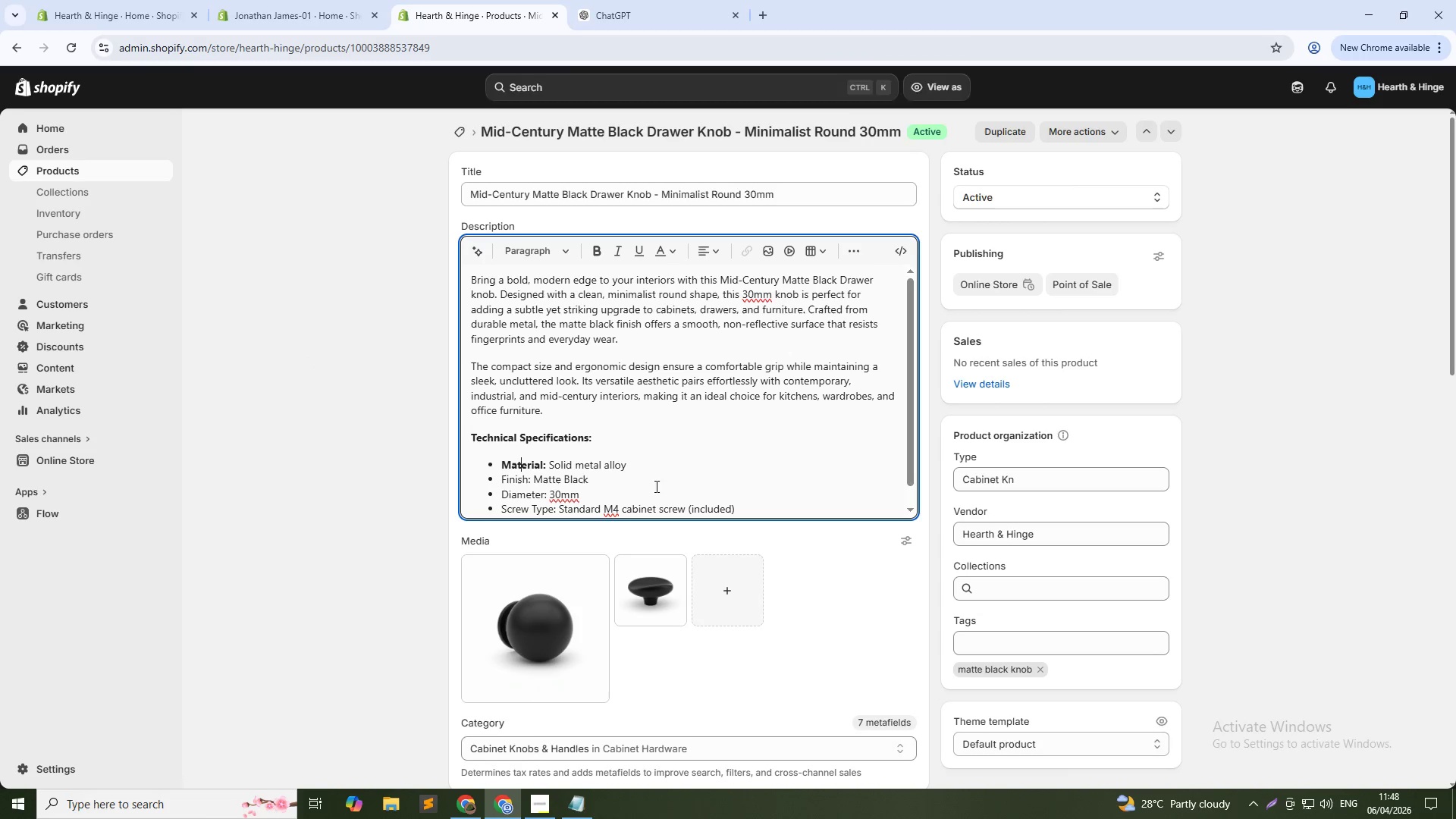 
left_click([663, 486])
 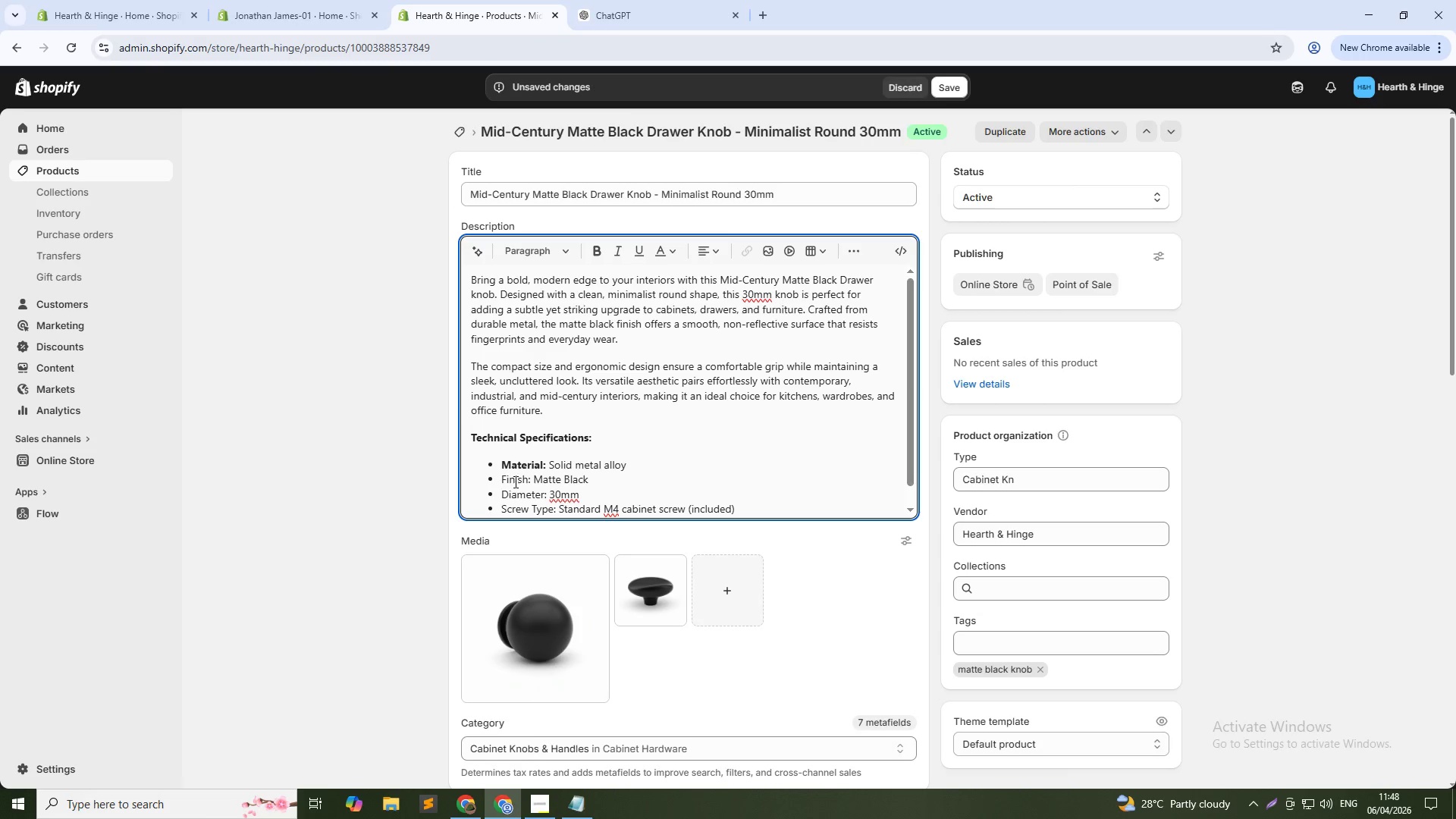 
left_click([516, 478])
 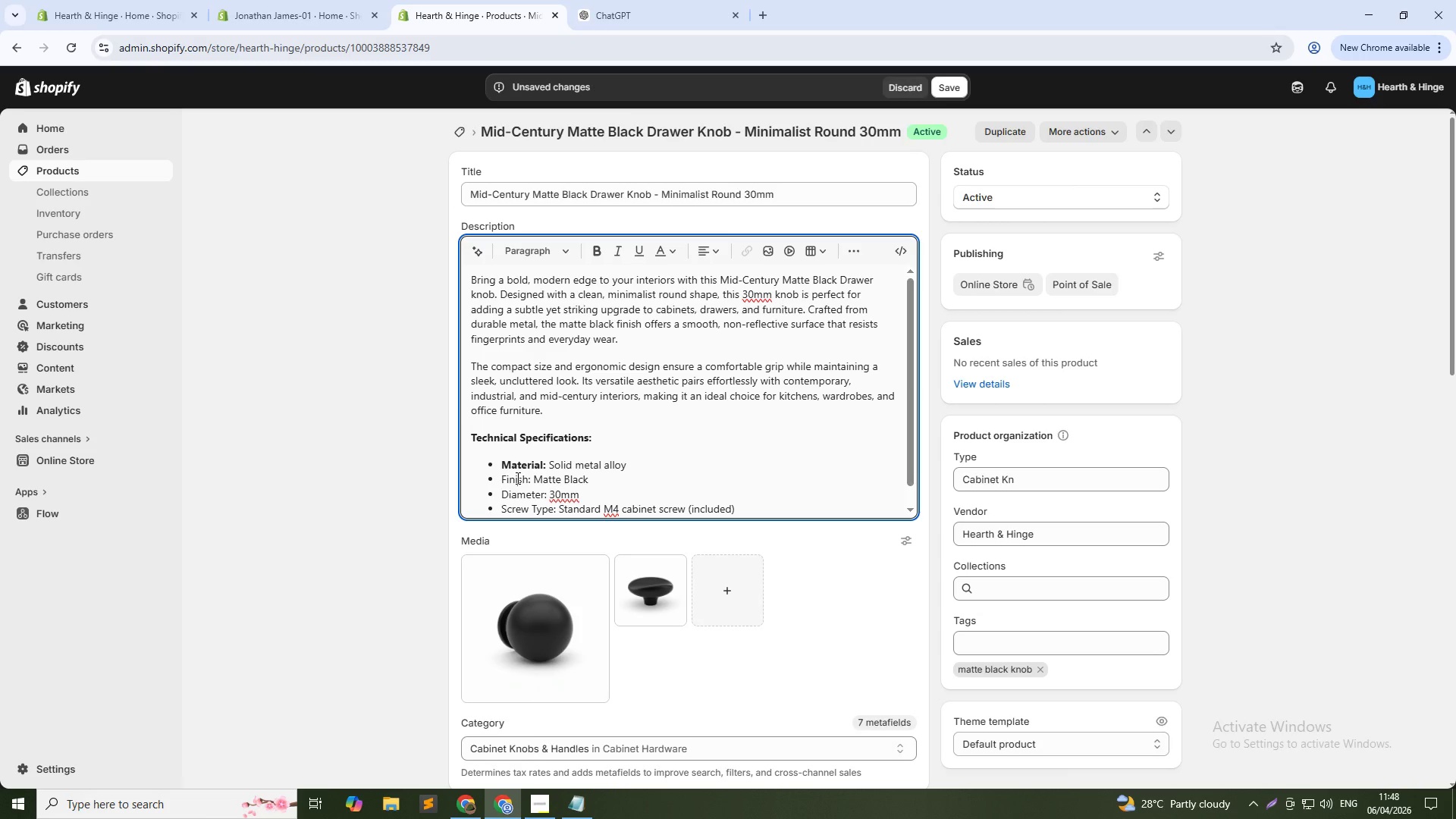 
key(Control+B)
 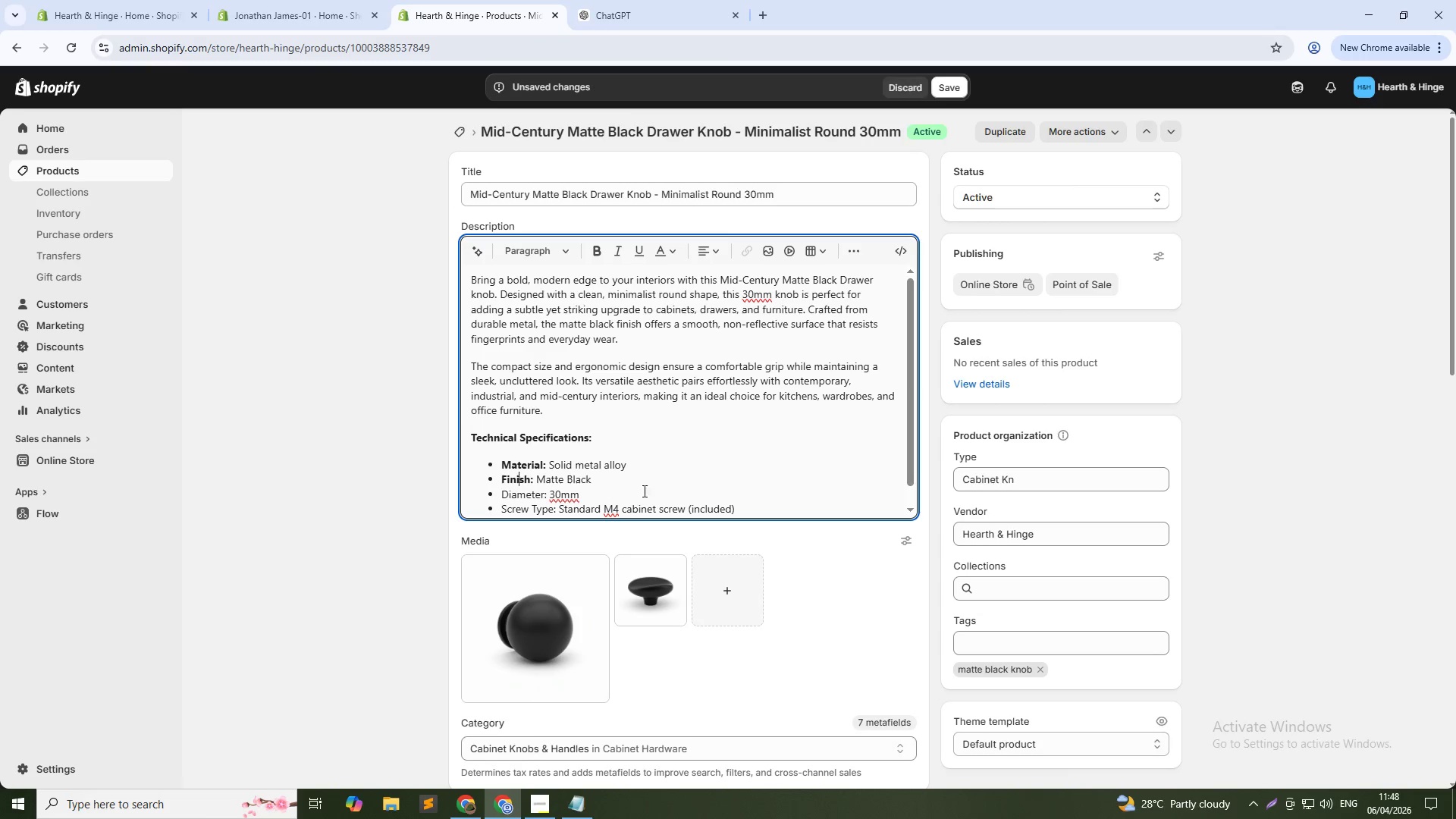 
left_click([652, 491])
 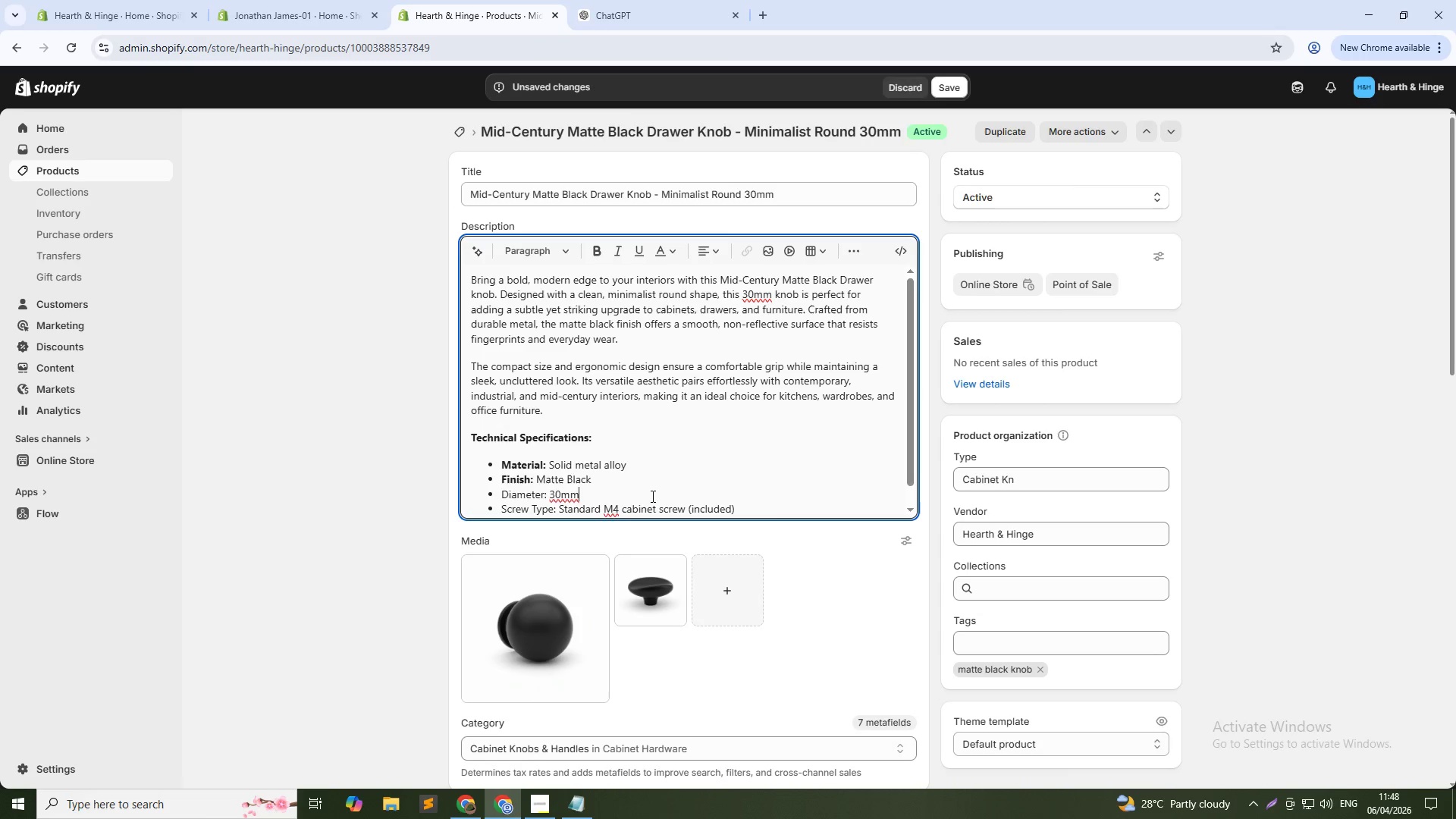 
scroll: coordinate [651, 496], scroll_direction: down, amount: 1.0
 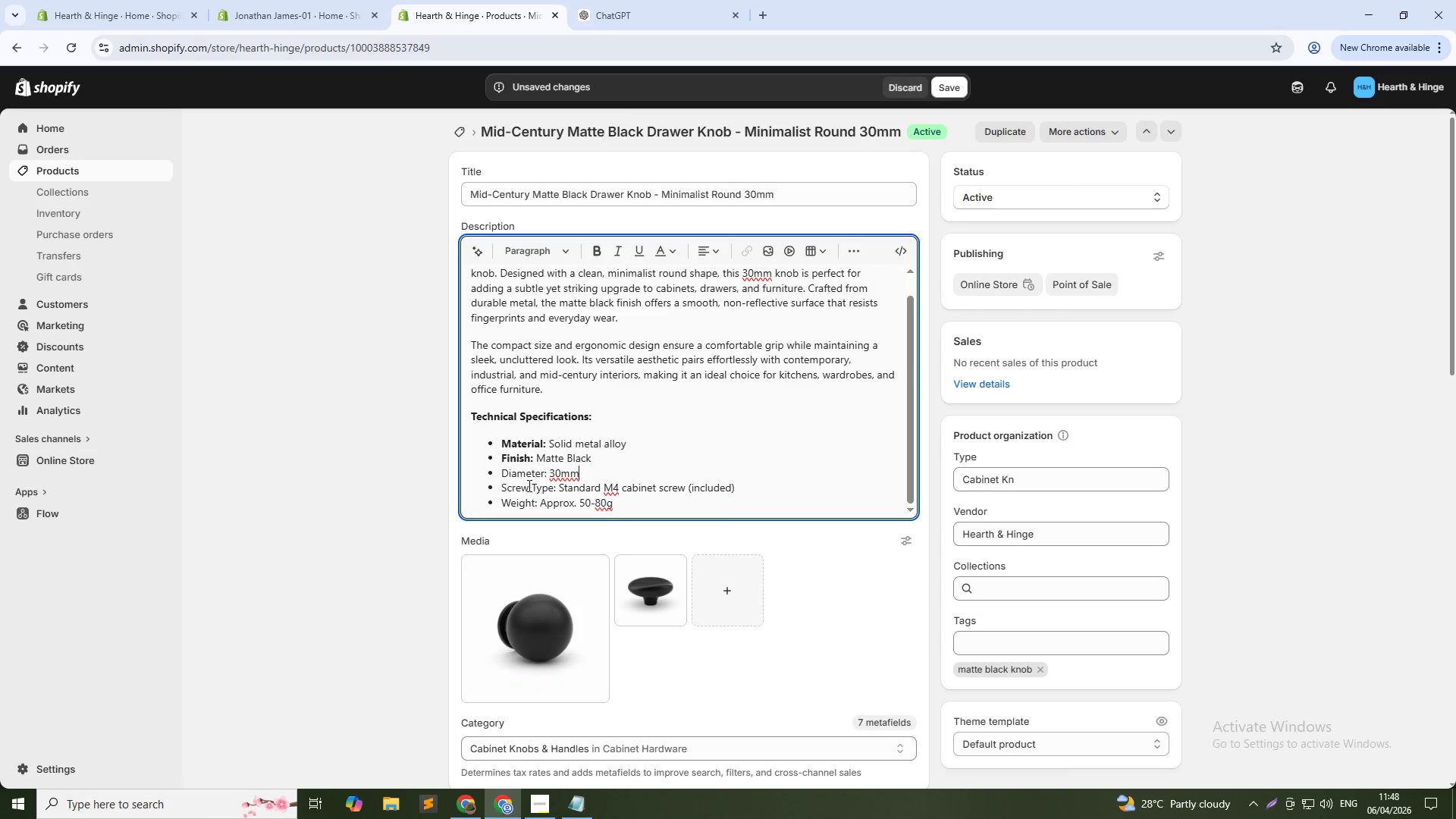 
left_click([526, 488])
 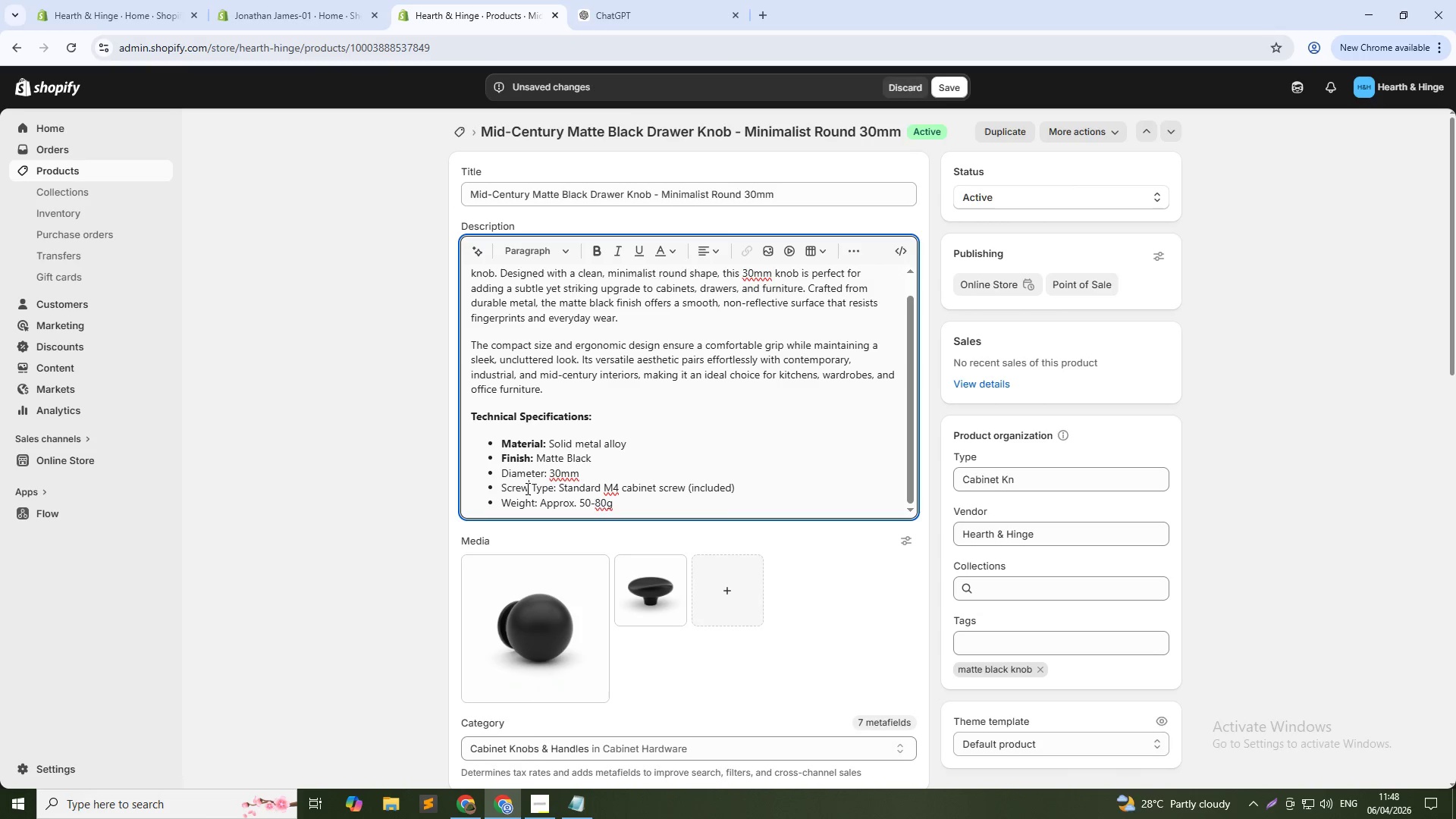 
key(Control+B)
 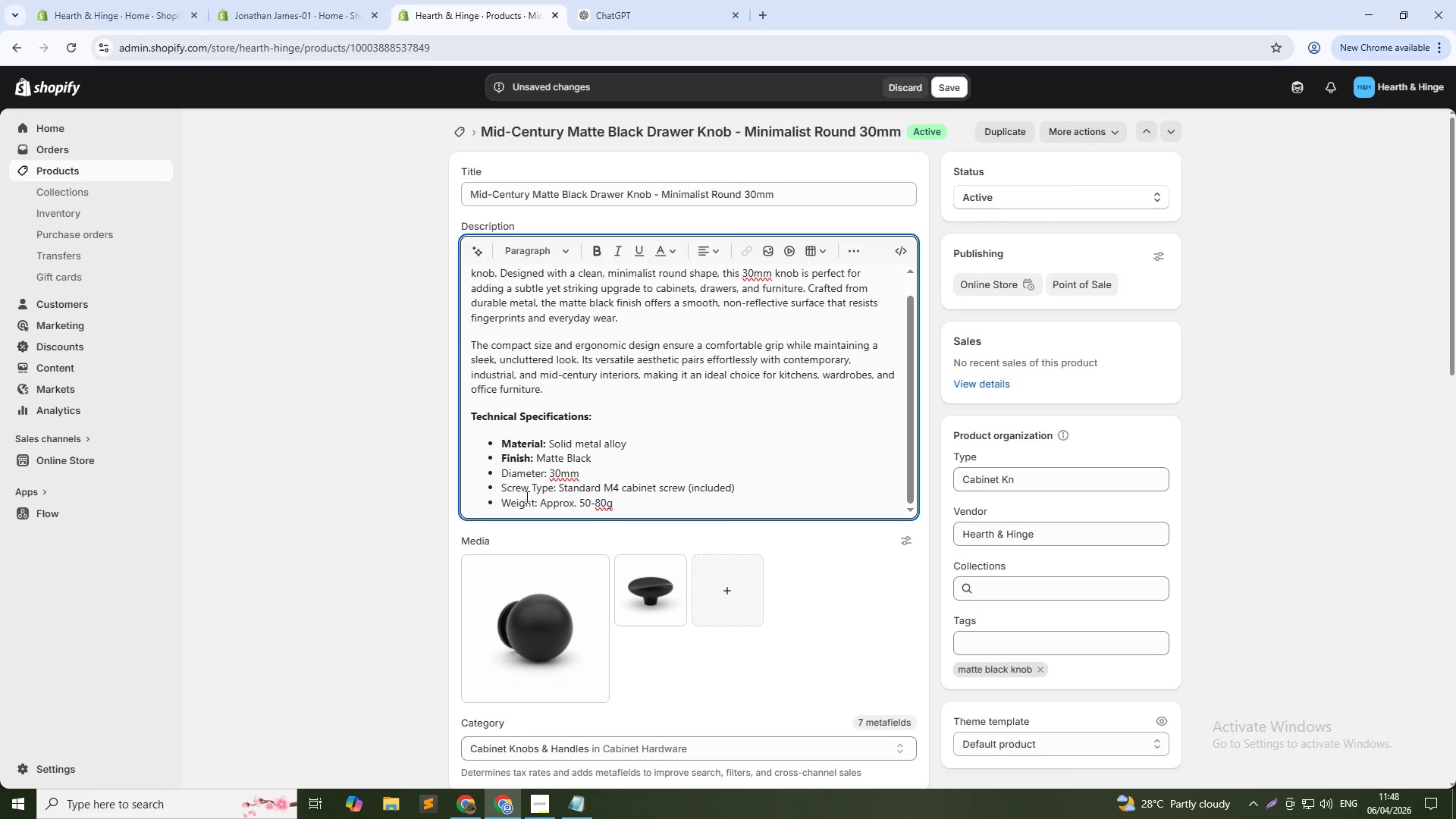 
left_click([520, 491])
 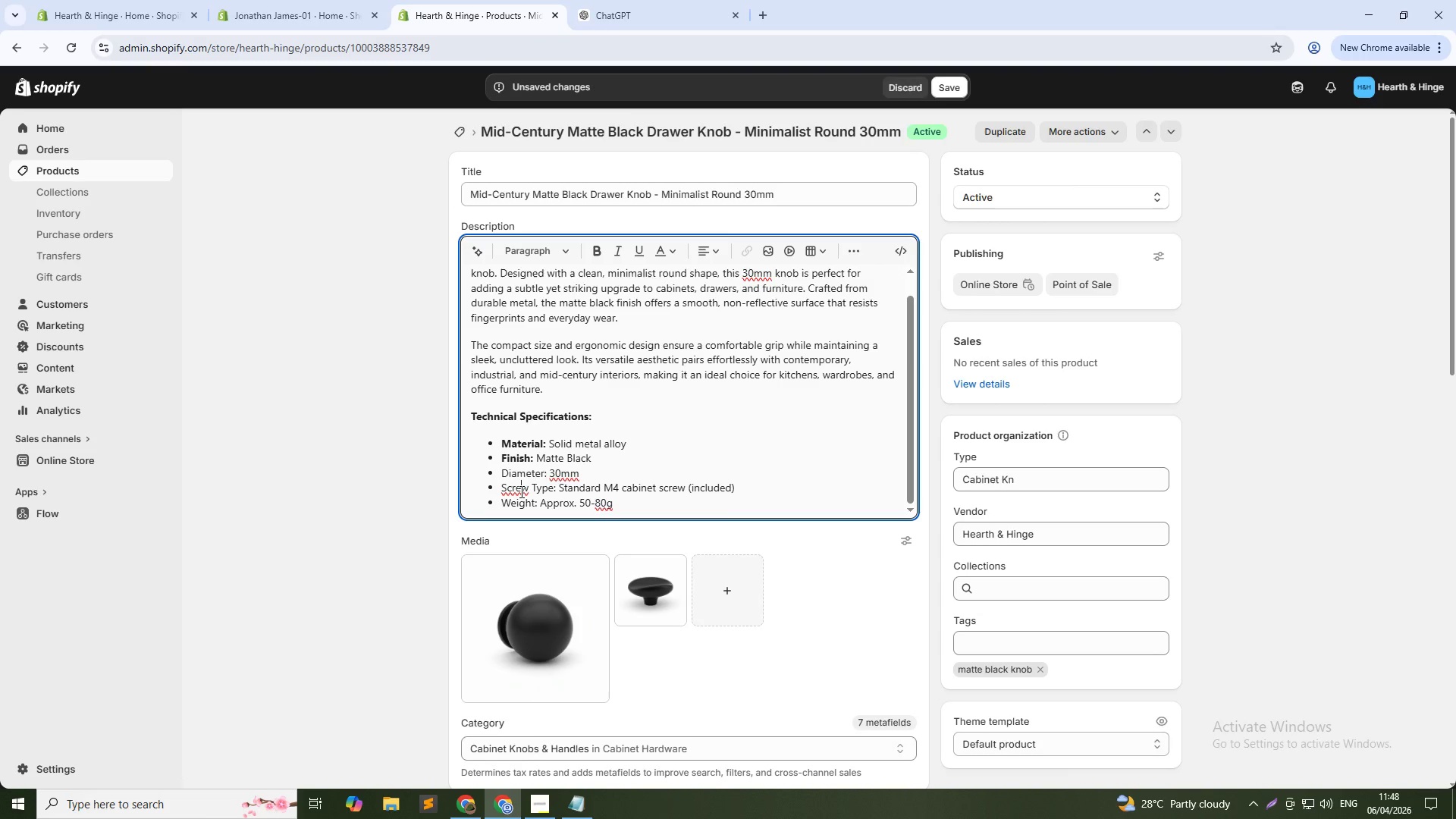 
key(Control+B)
 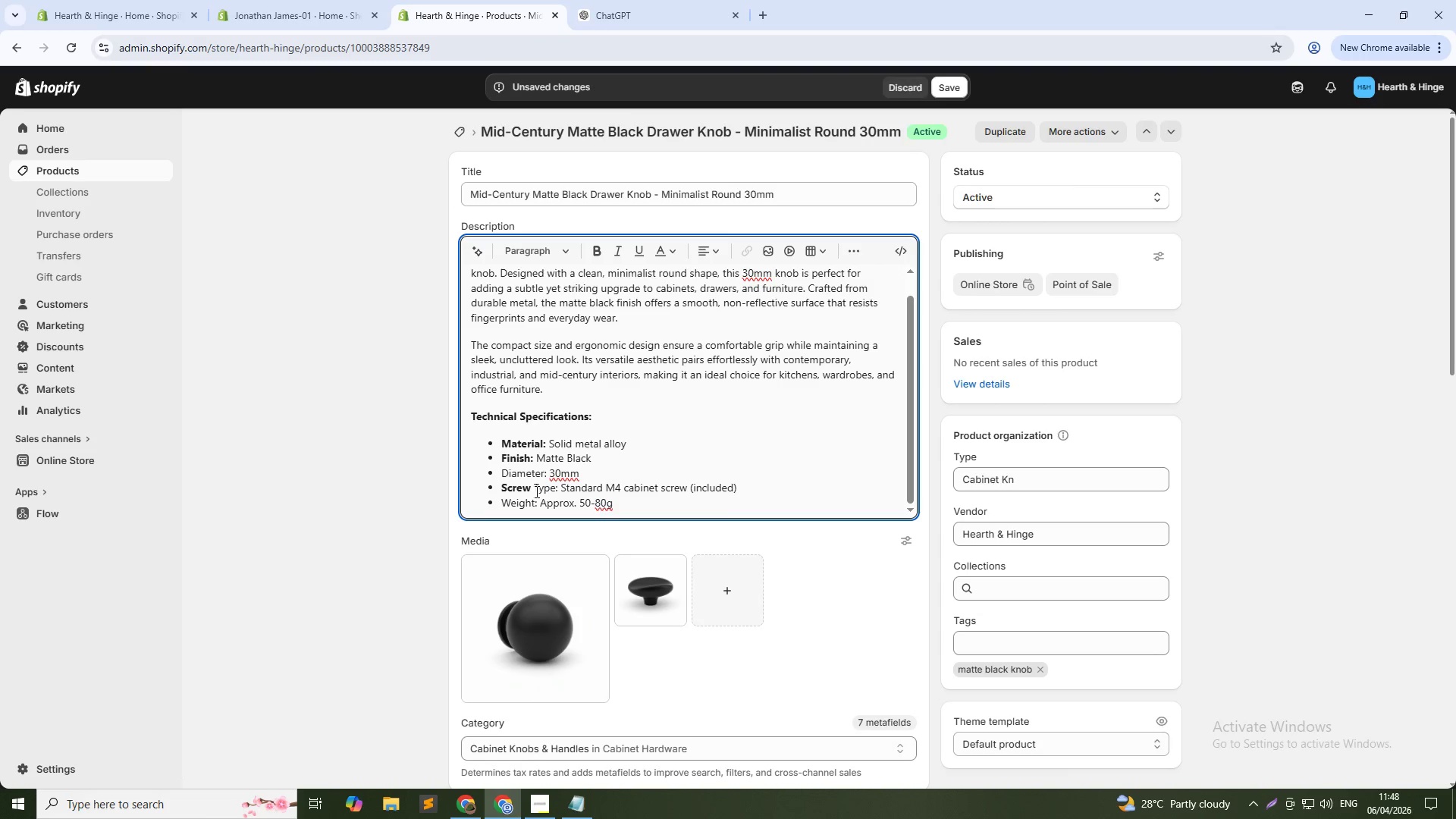 
left_click([535, 491])
 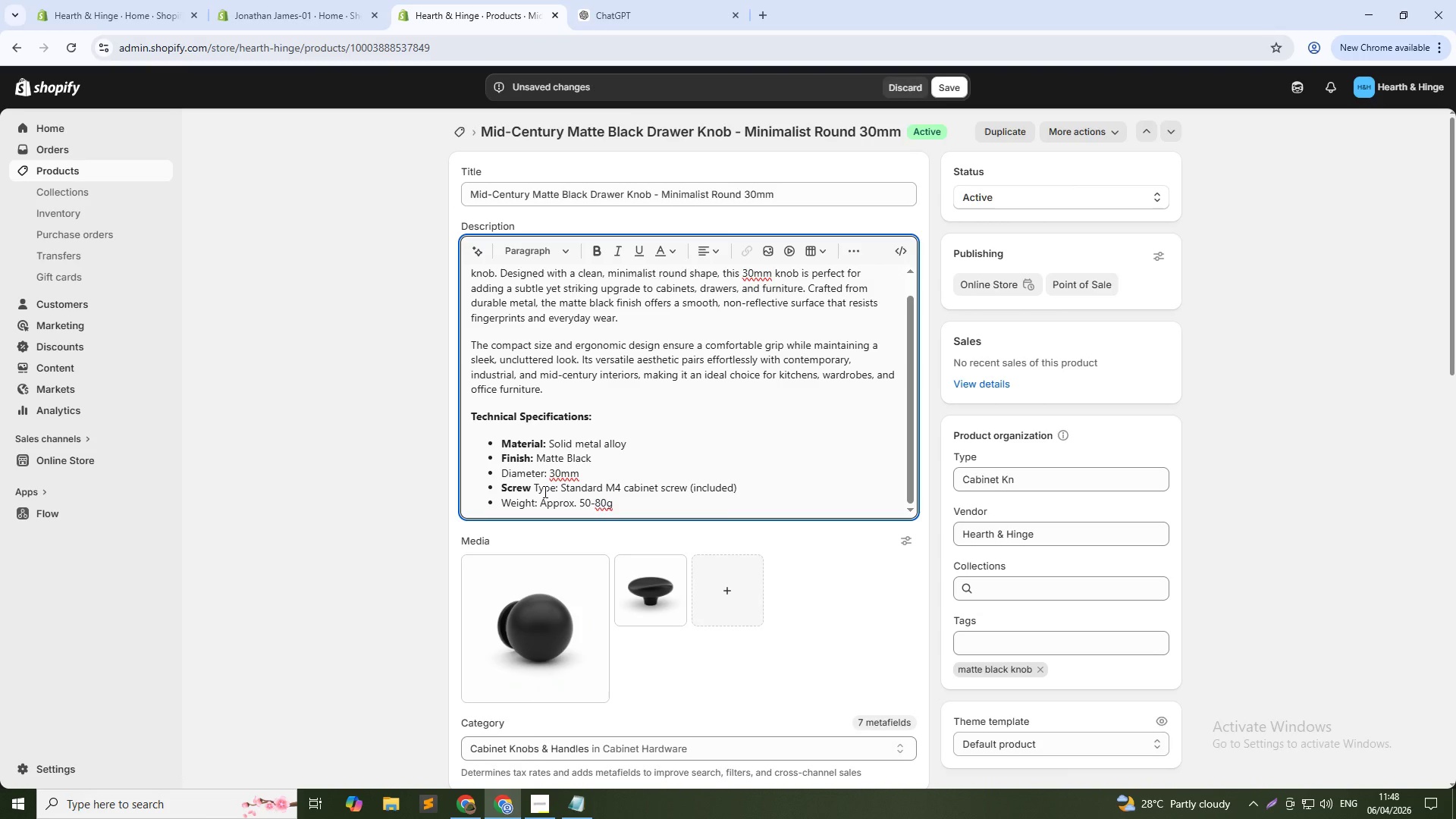 
left_click([544, 491])
 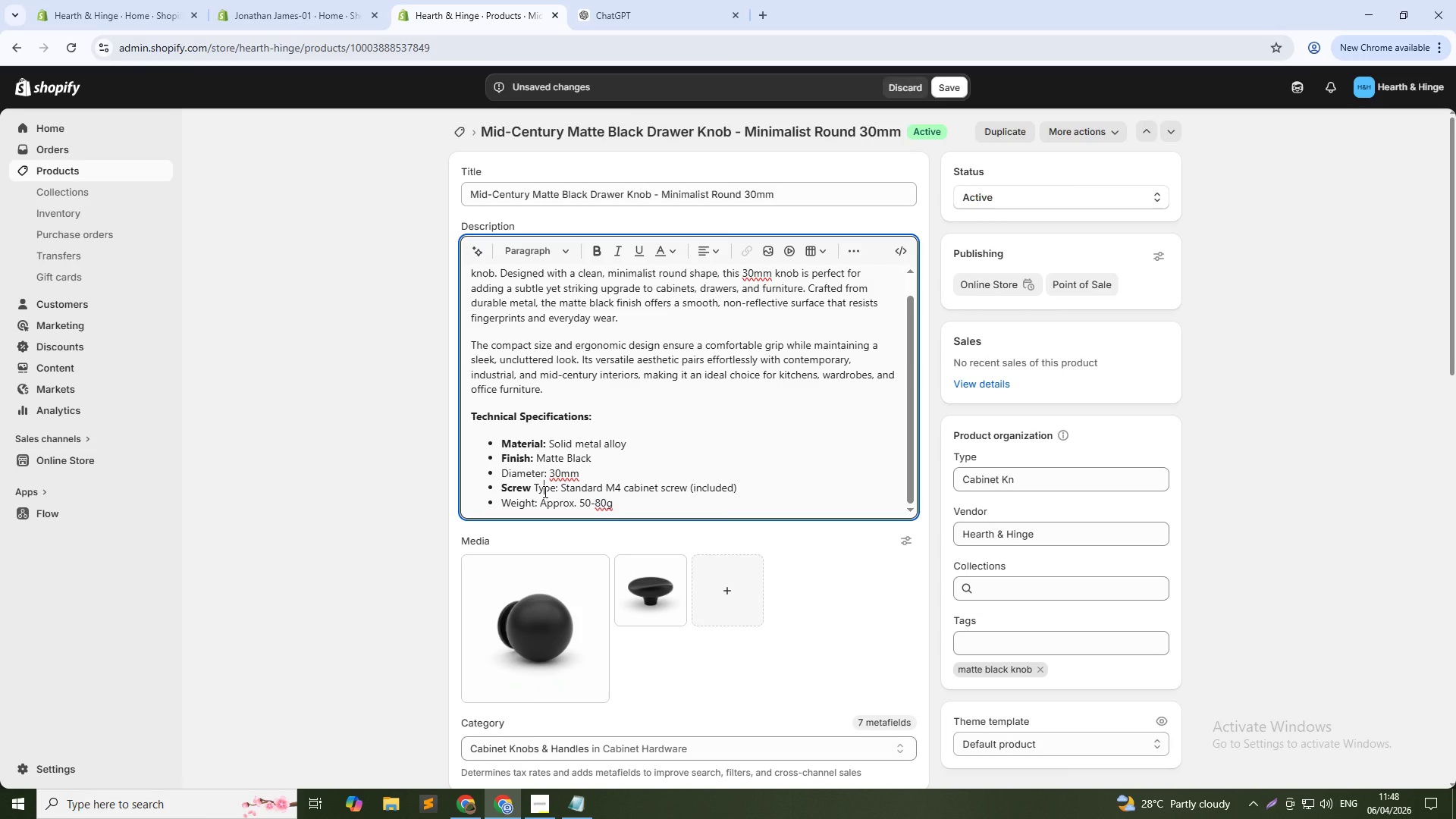 
key(Control+B)
 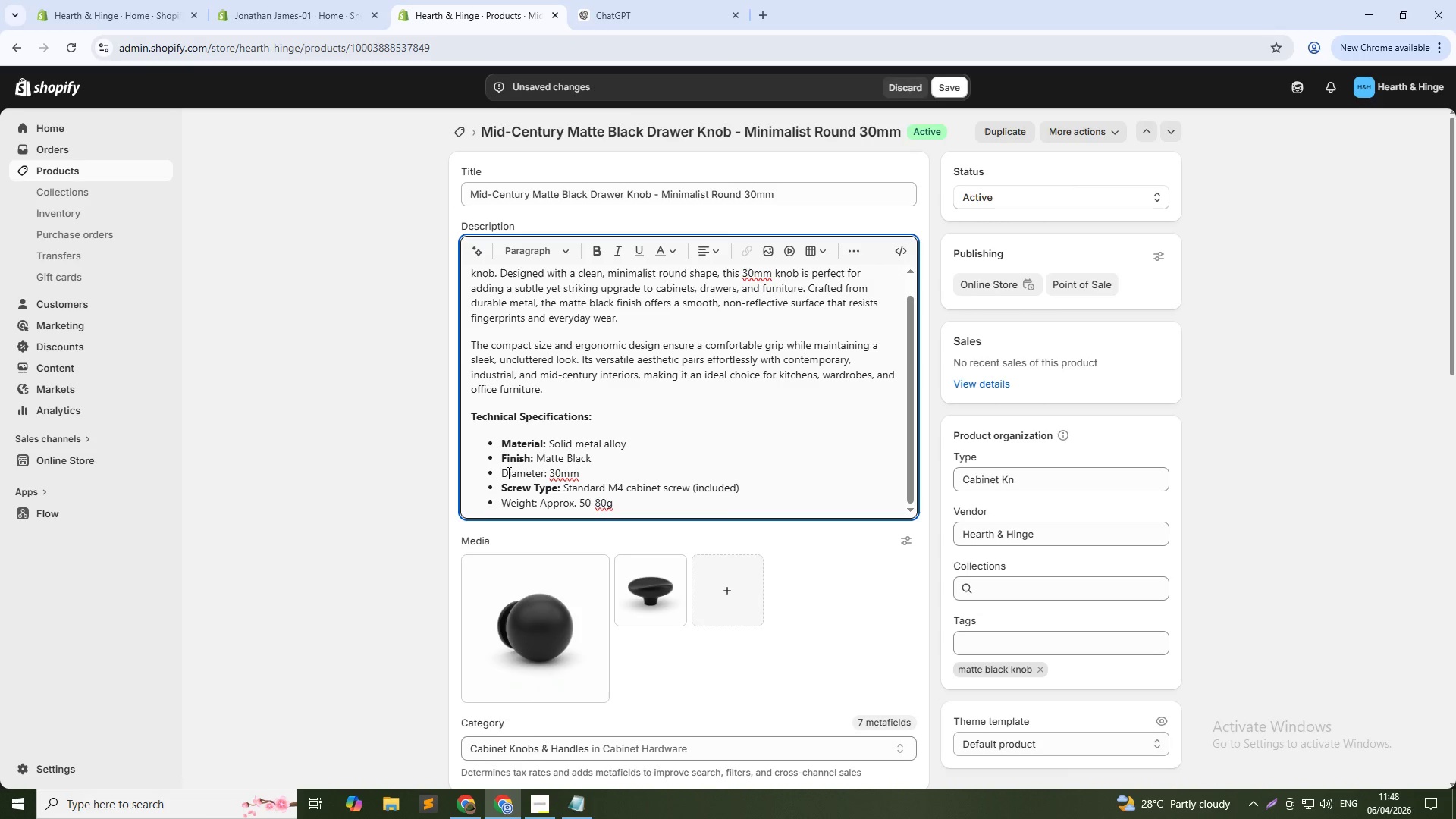 
left_click([507, 472])
 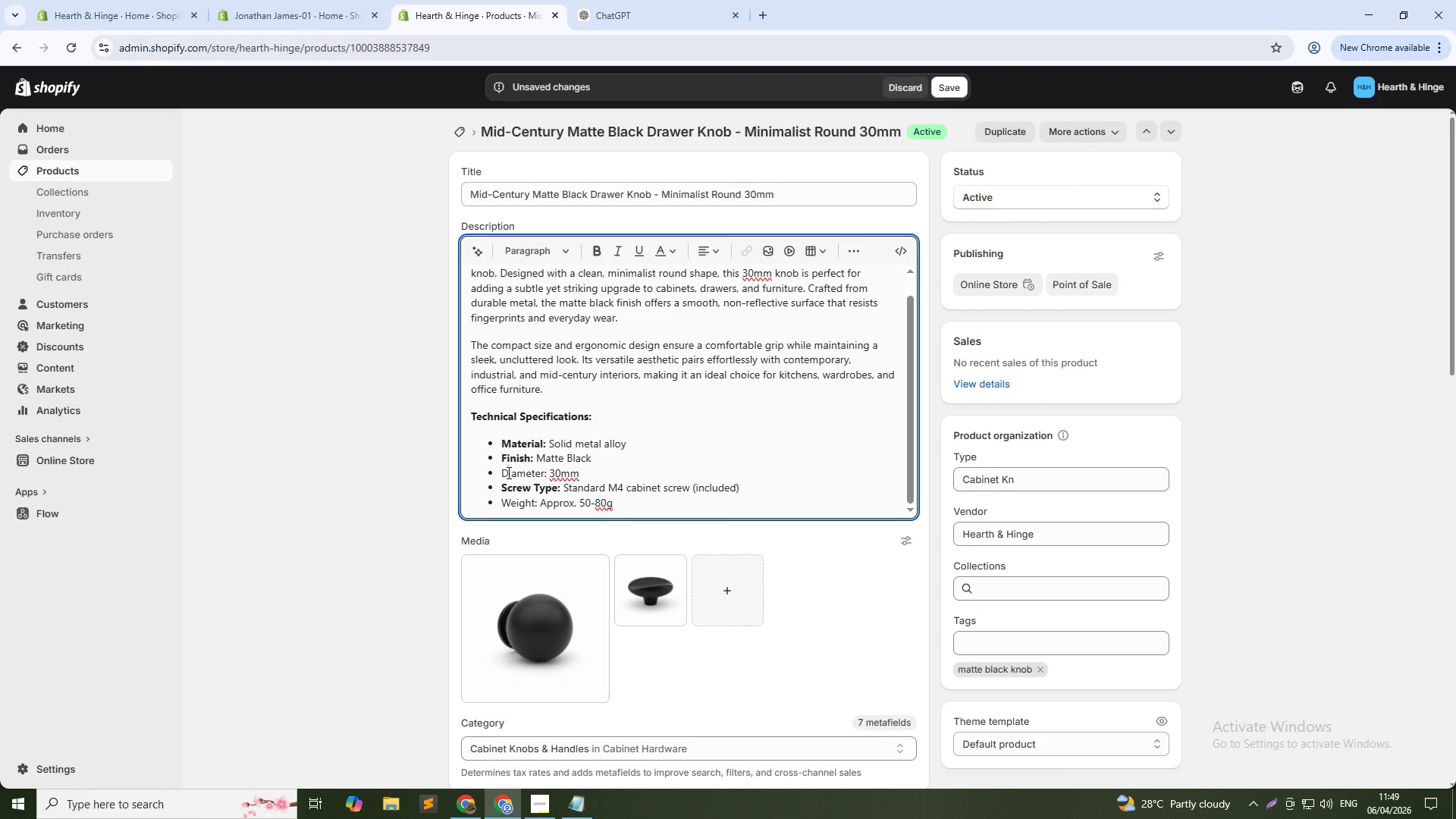 
key(Control+B)
 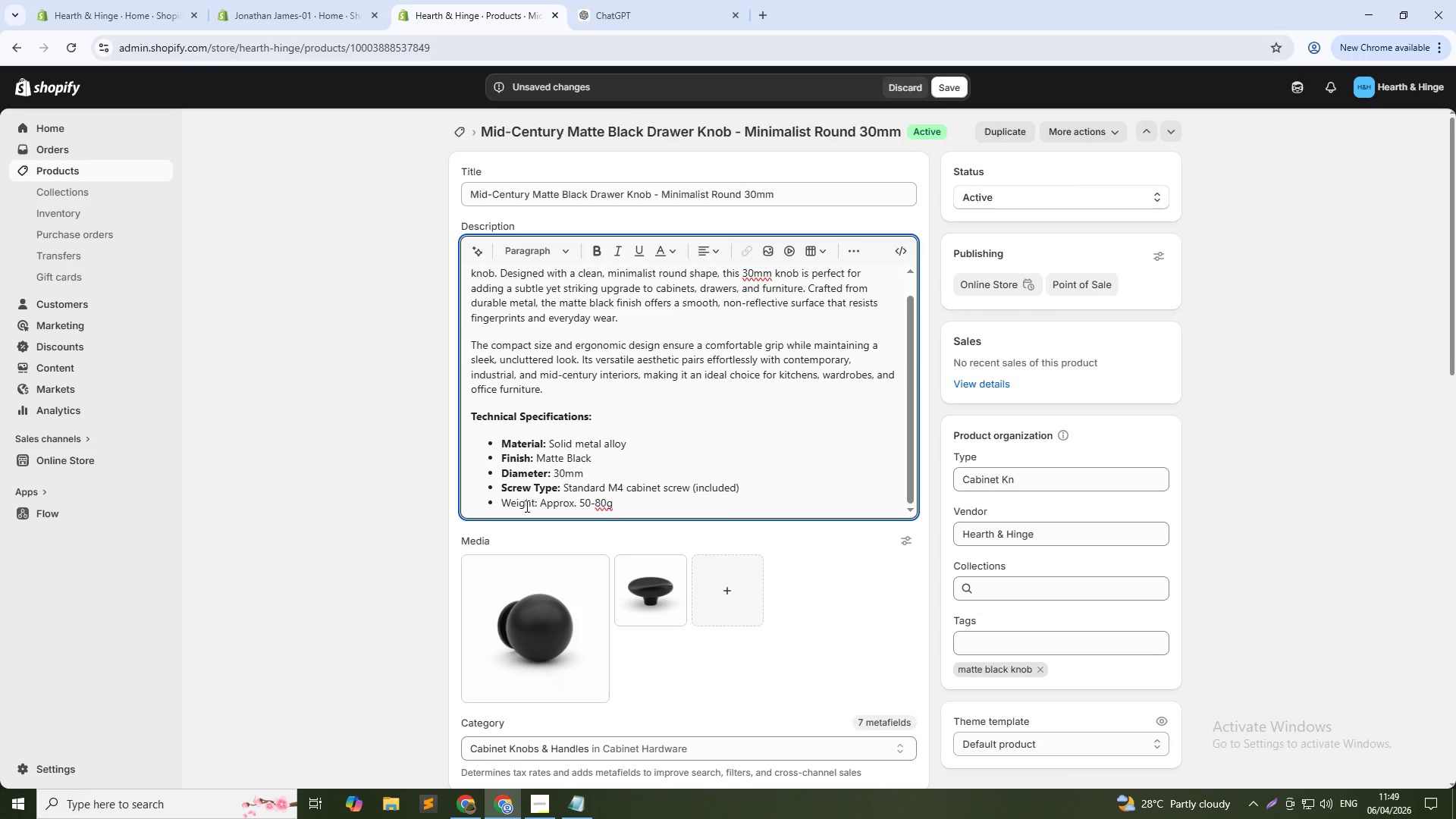 
left_click([526, 506])
 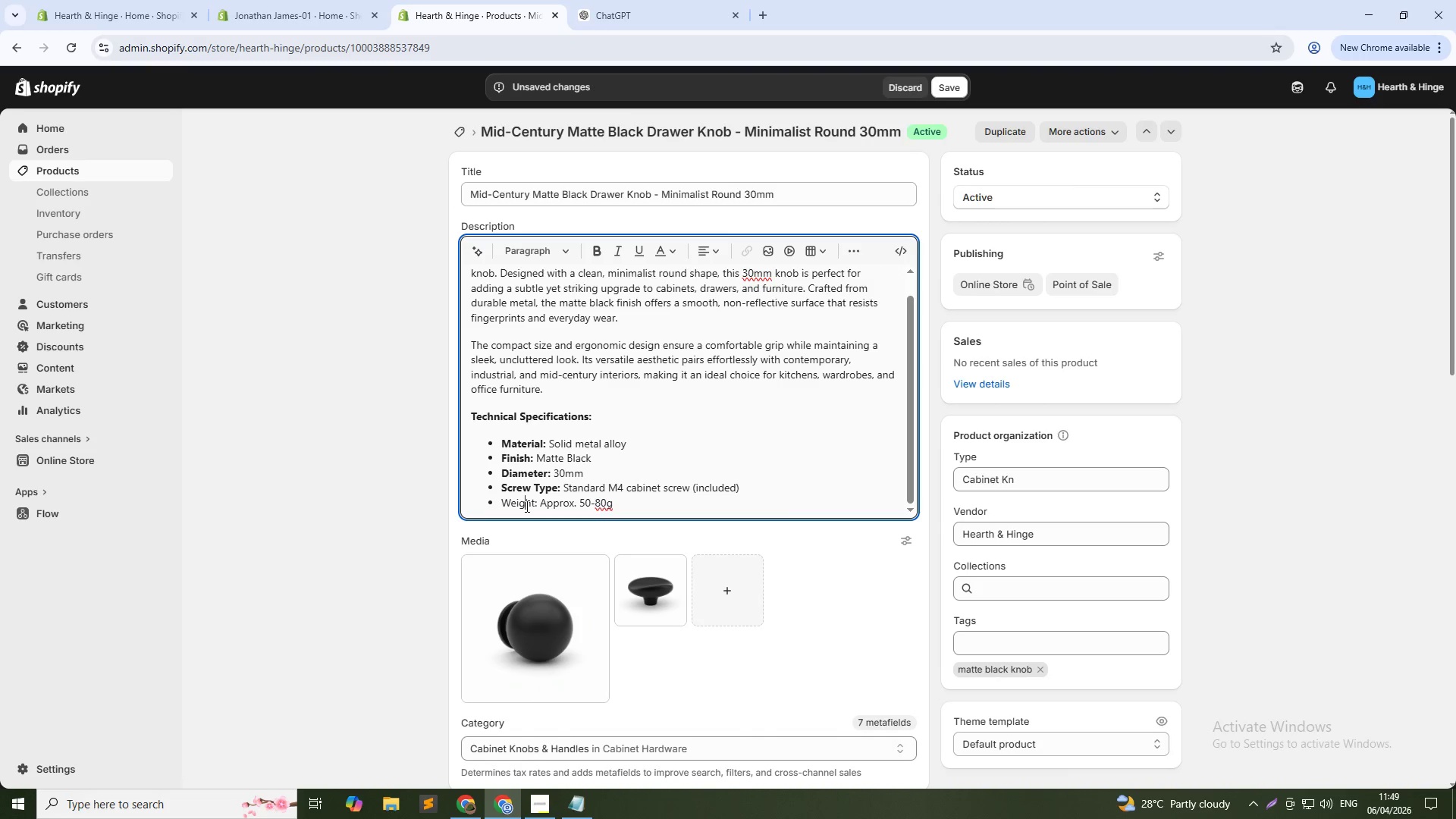 
key(Control+ControlLeft)
 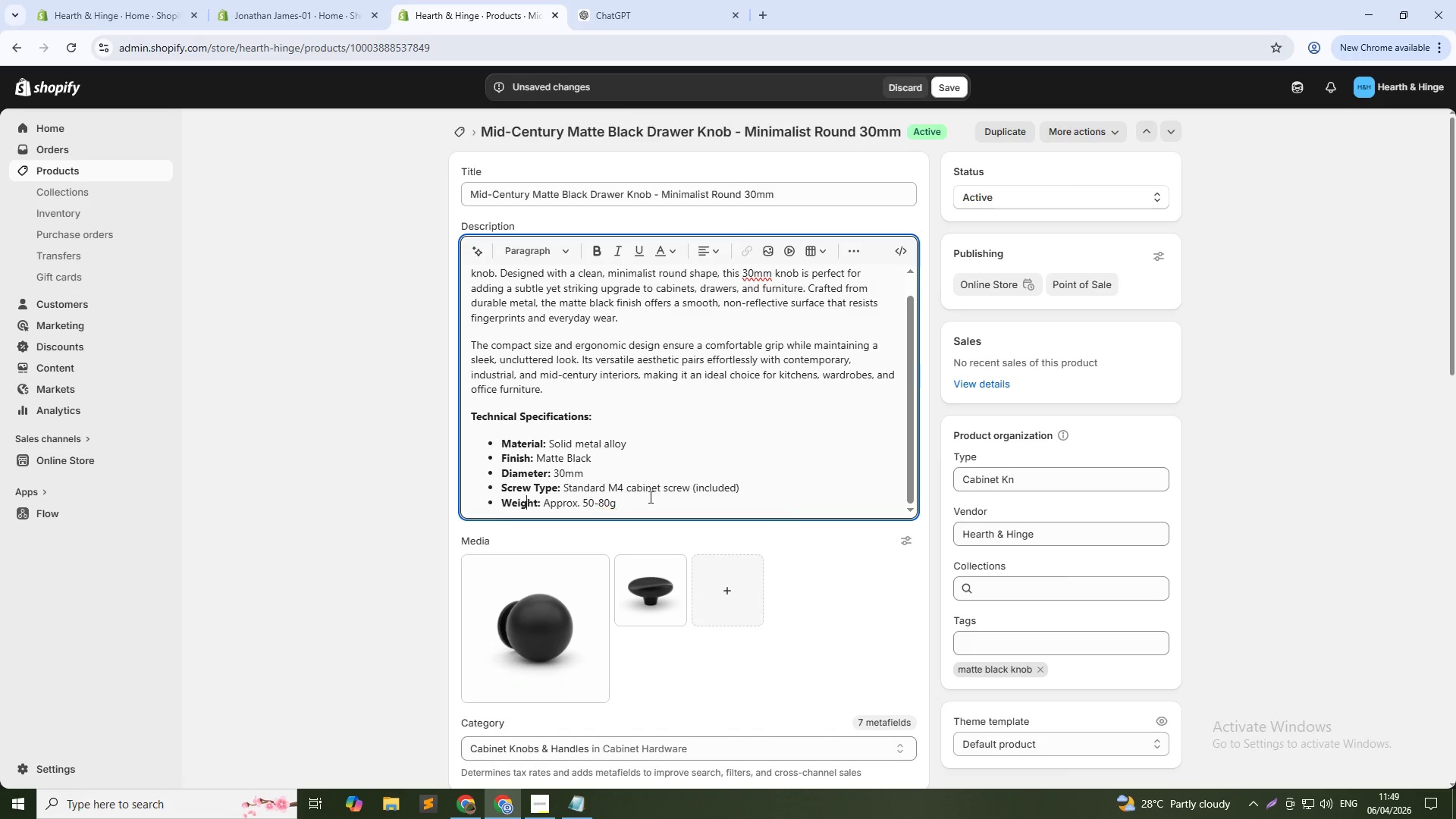 
key(Control+B)
 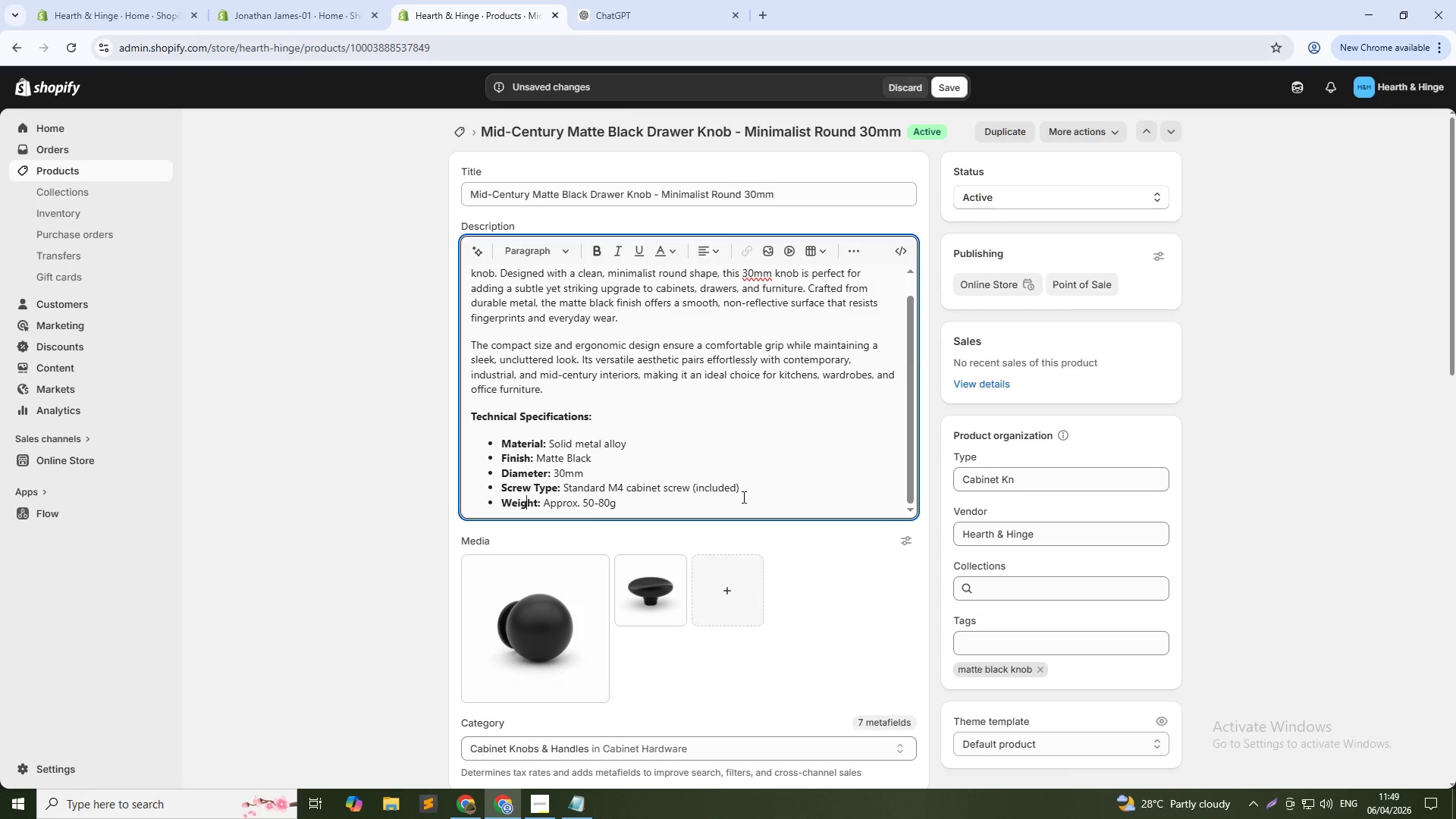 
left_click([742, 497])
 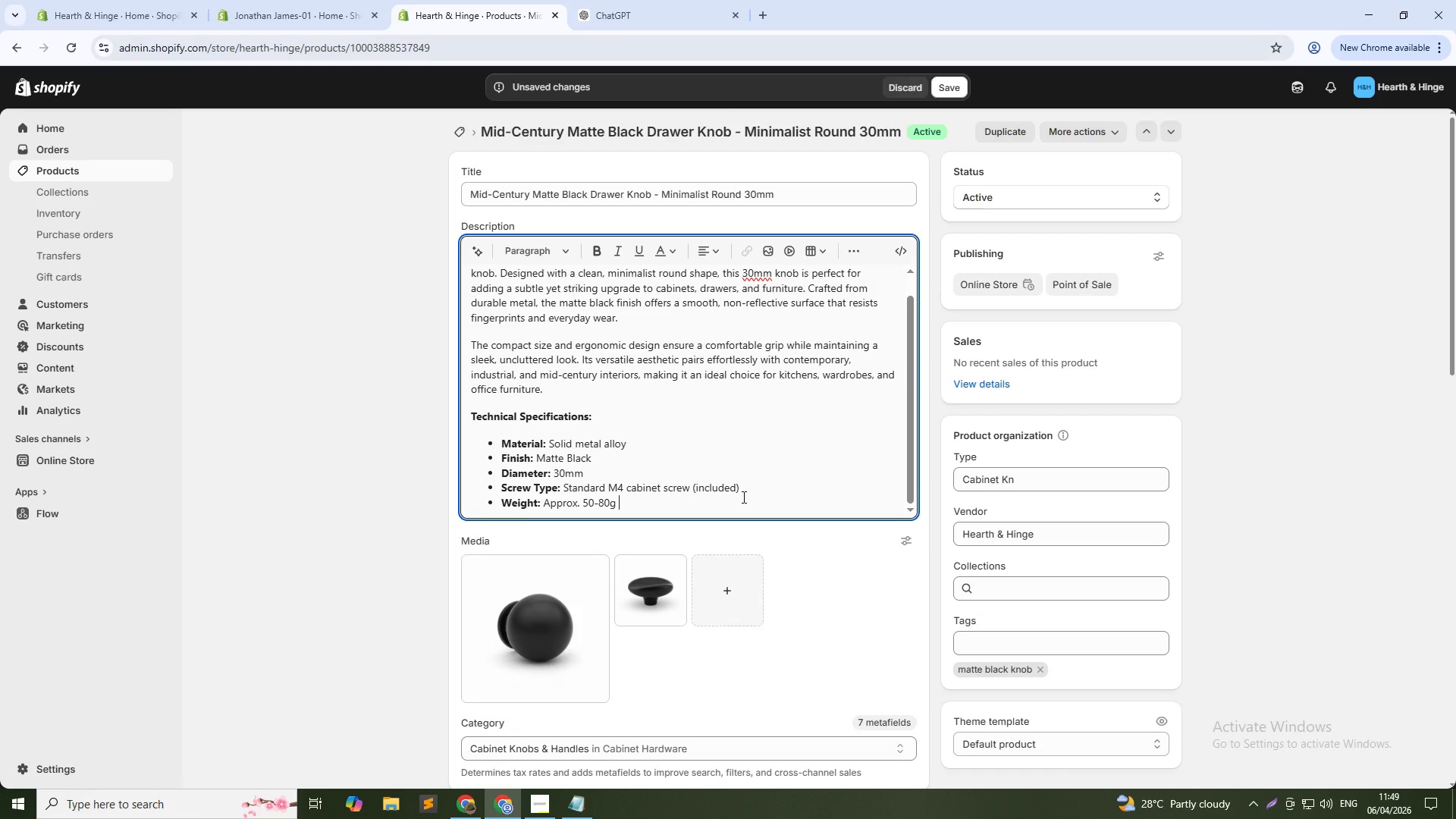 
scroll: coordinate [742, 497], scroll_direction: down, amount: 3.0
 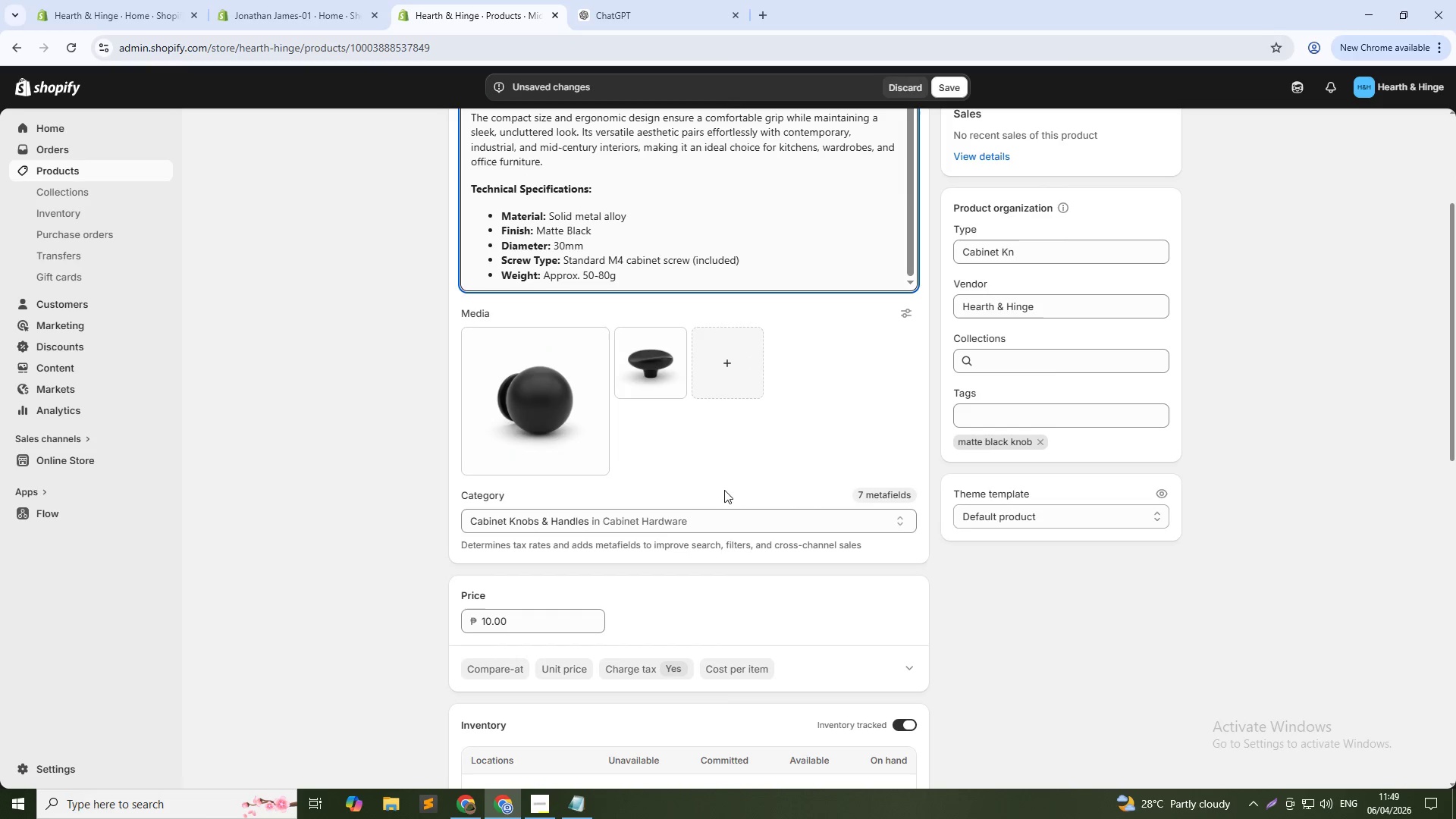 
scroll: coordinate [723, 486], scroll_direction: up, amount: 11.0
 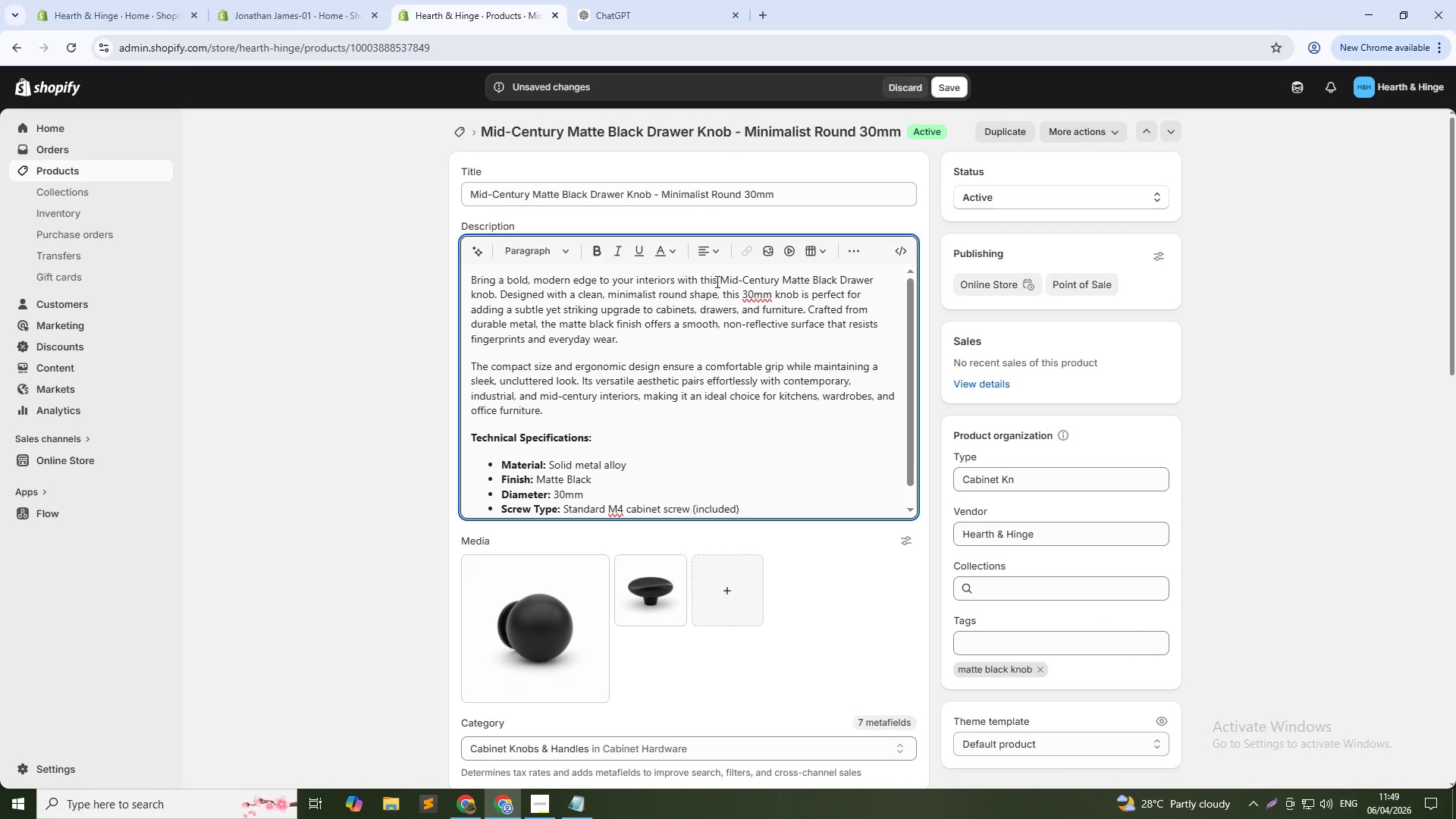 
left_click([721, 275])
 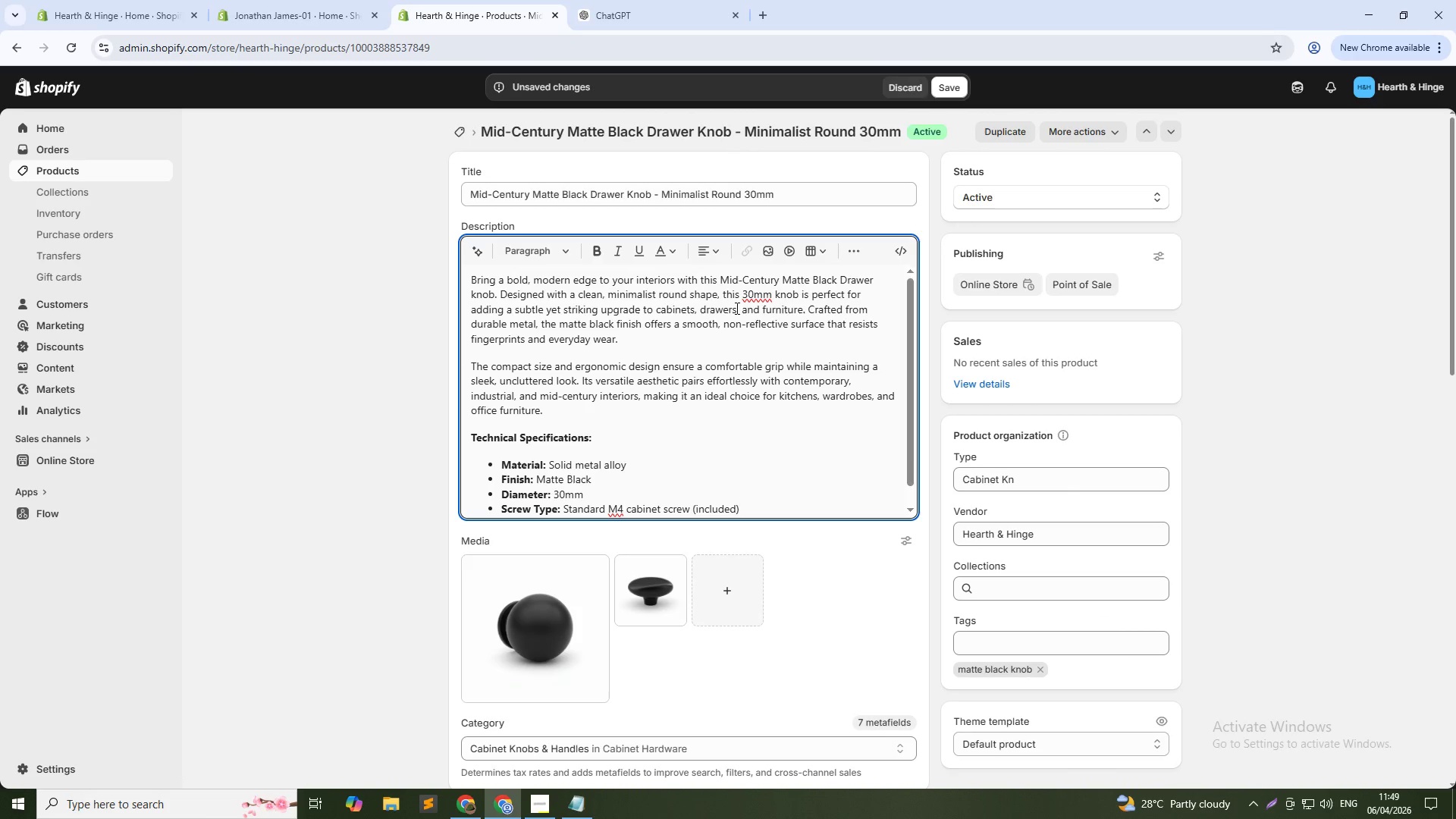 
key(Control+Shift+ArrowRight)
 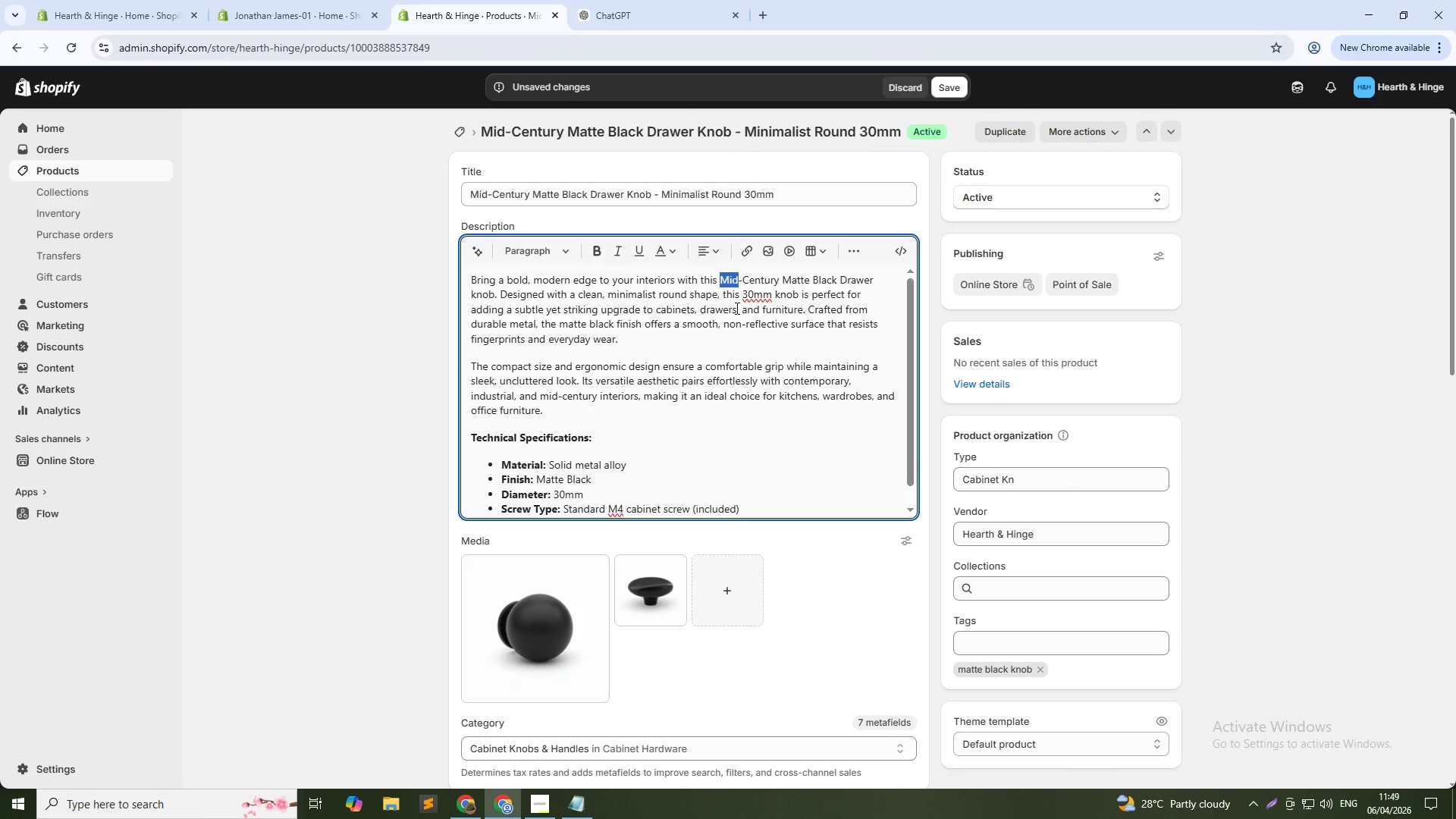 
key(Control+Shift+ArrowRight)
 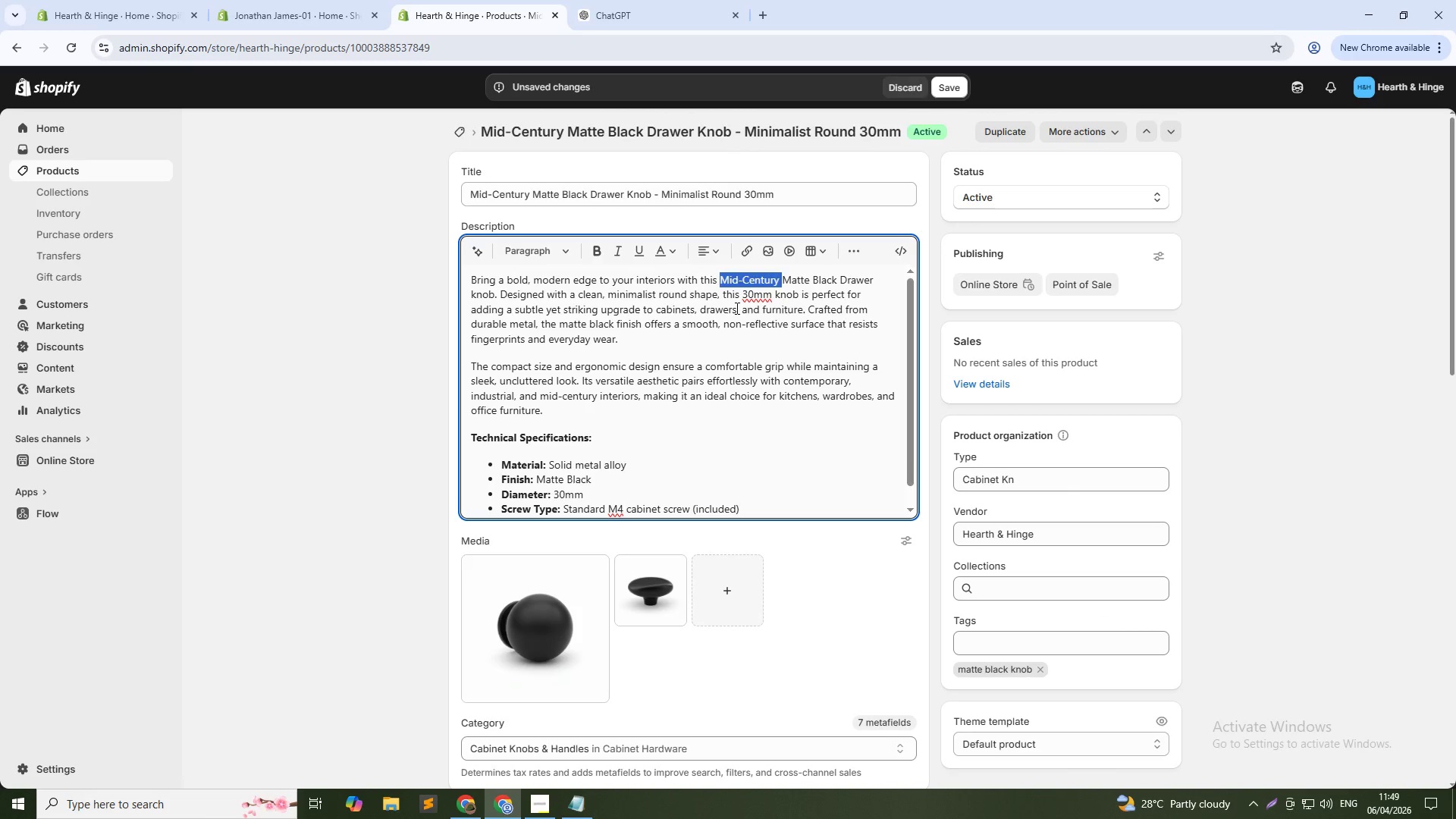 
key(Control+Shift+ArrowRight)
 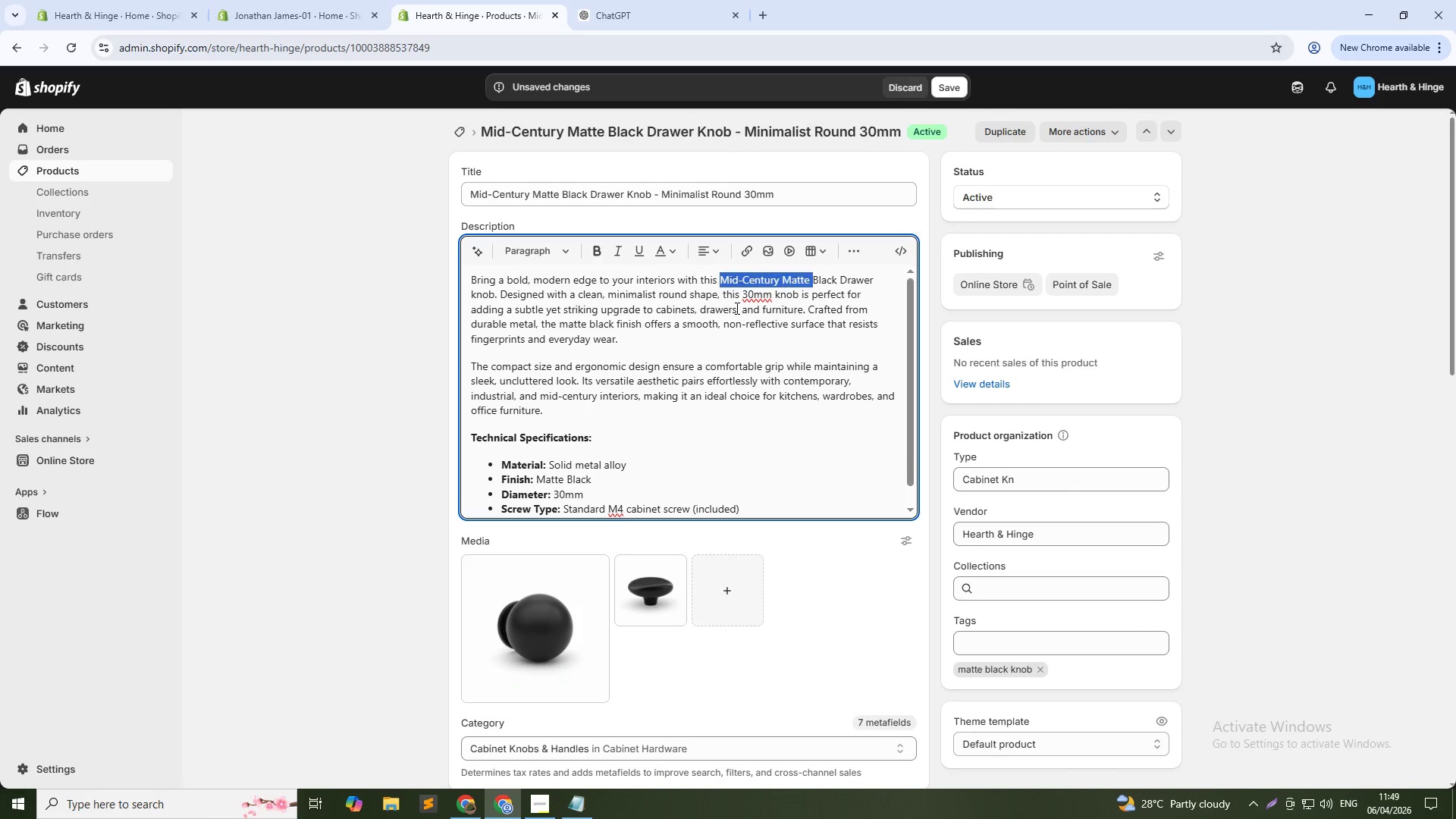 
key(Control+Shift+ArrowRight)
 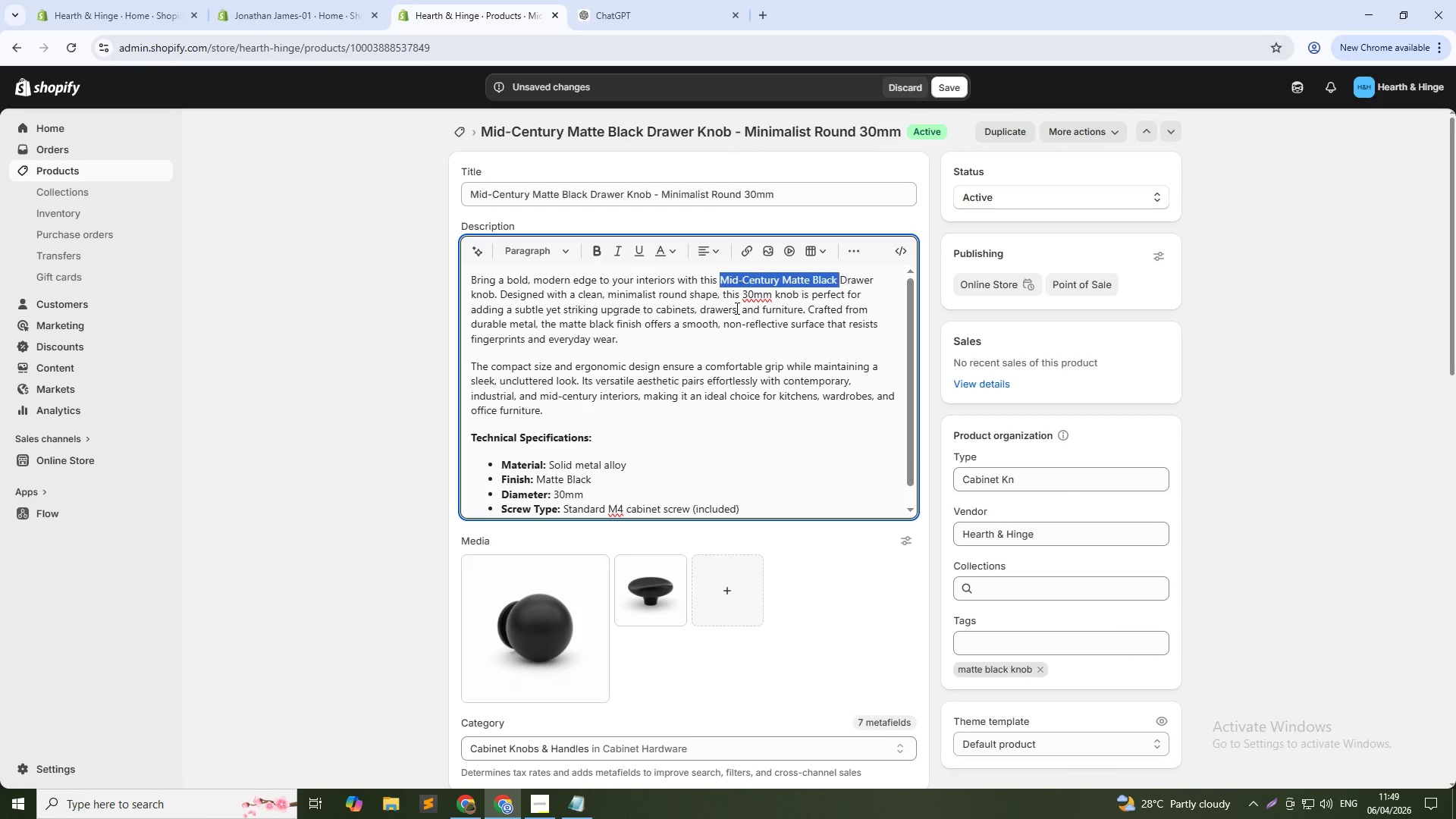 
key(Control+Shift+ArrowRight)
 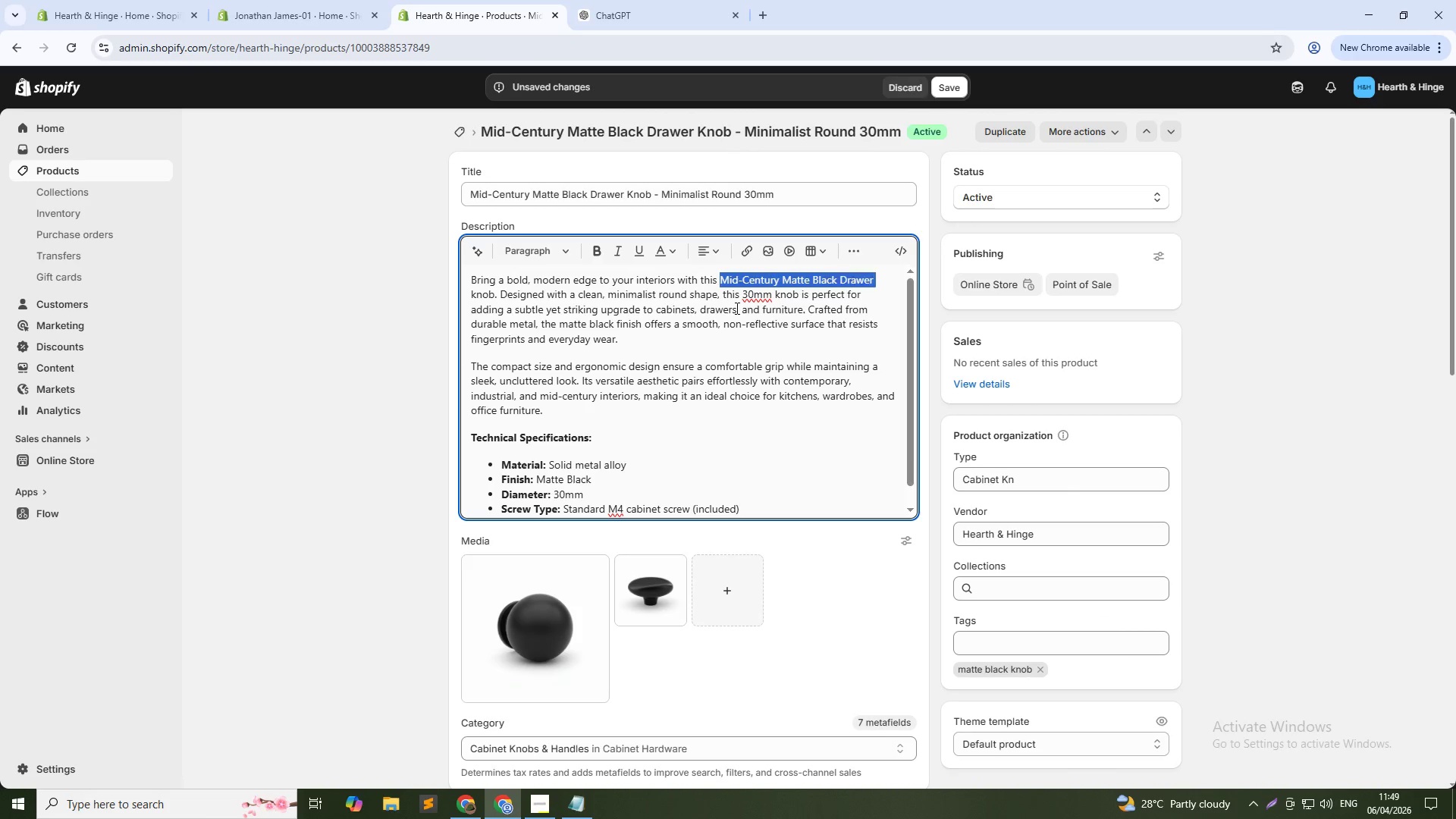 
key(Control+Shift+ArrowRight)
 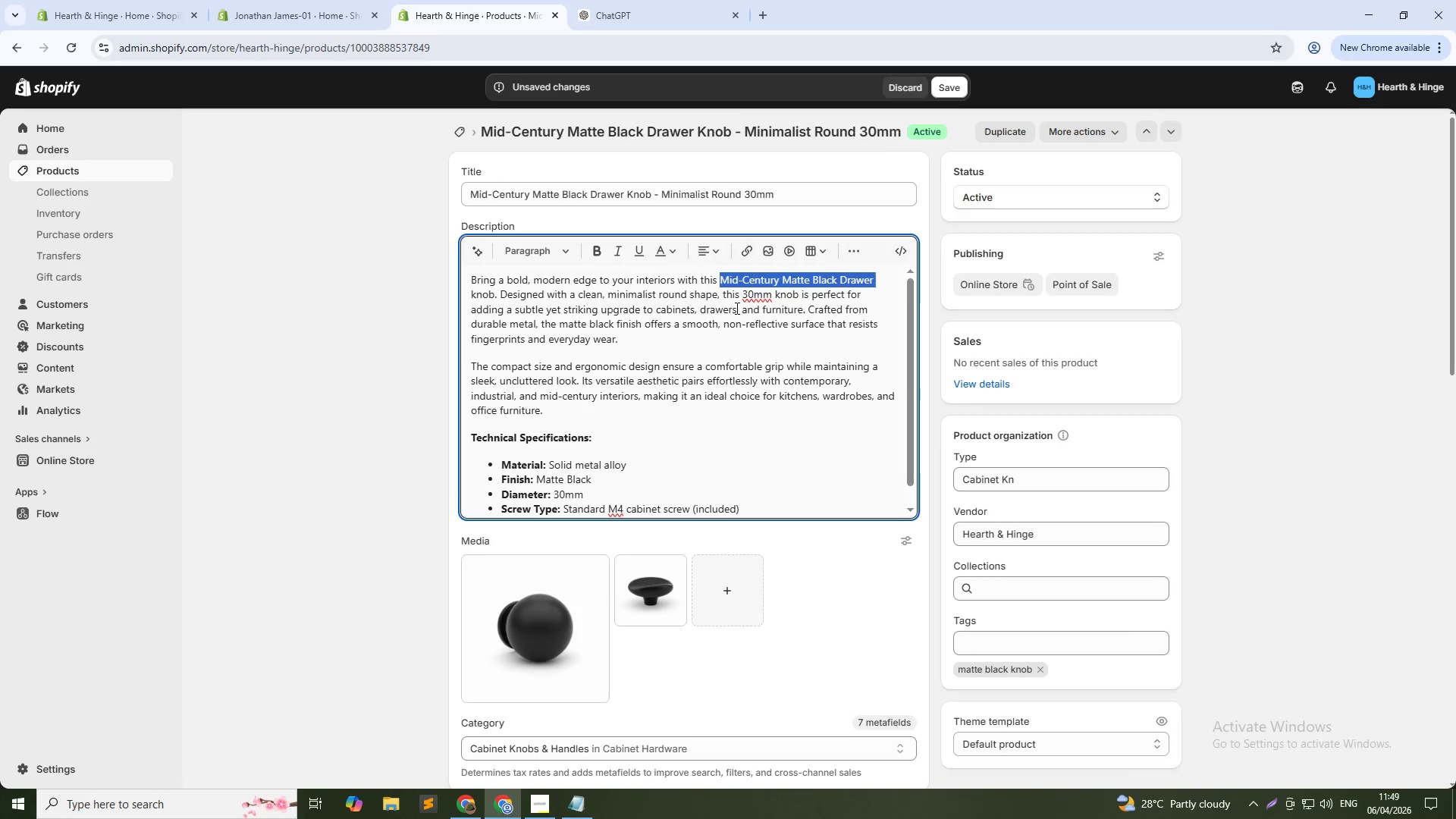 
key(Control+Shift+ArrowRight)
 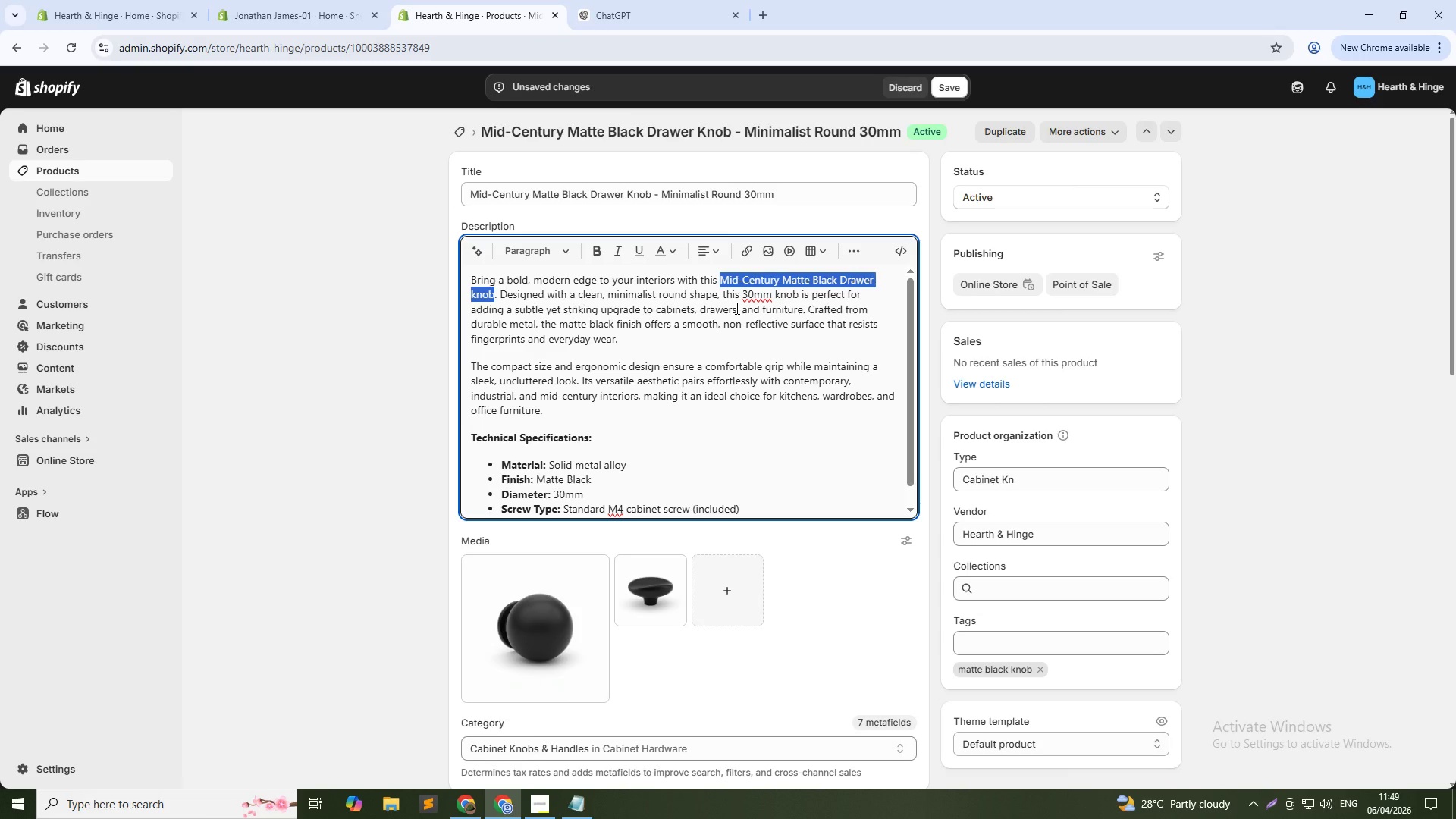 
key(Control+B)
 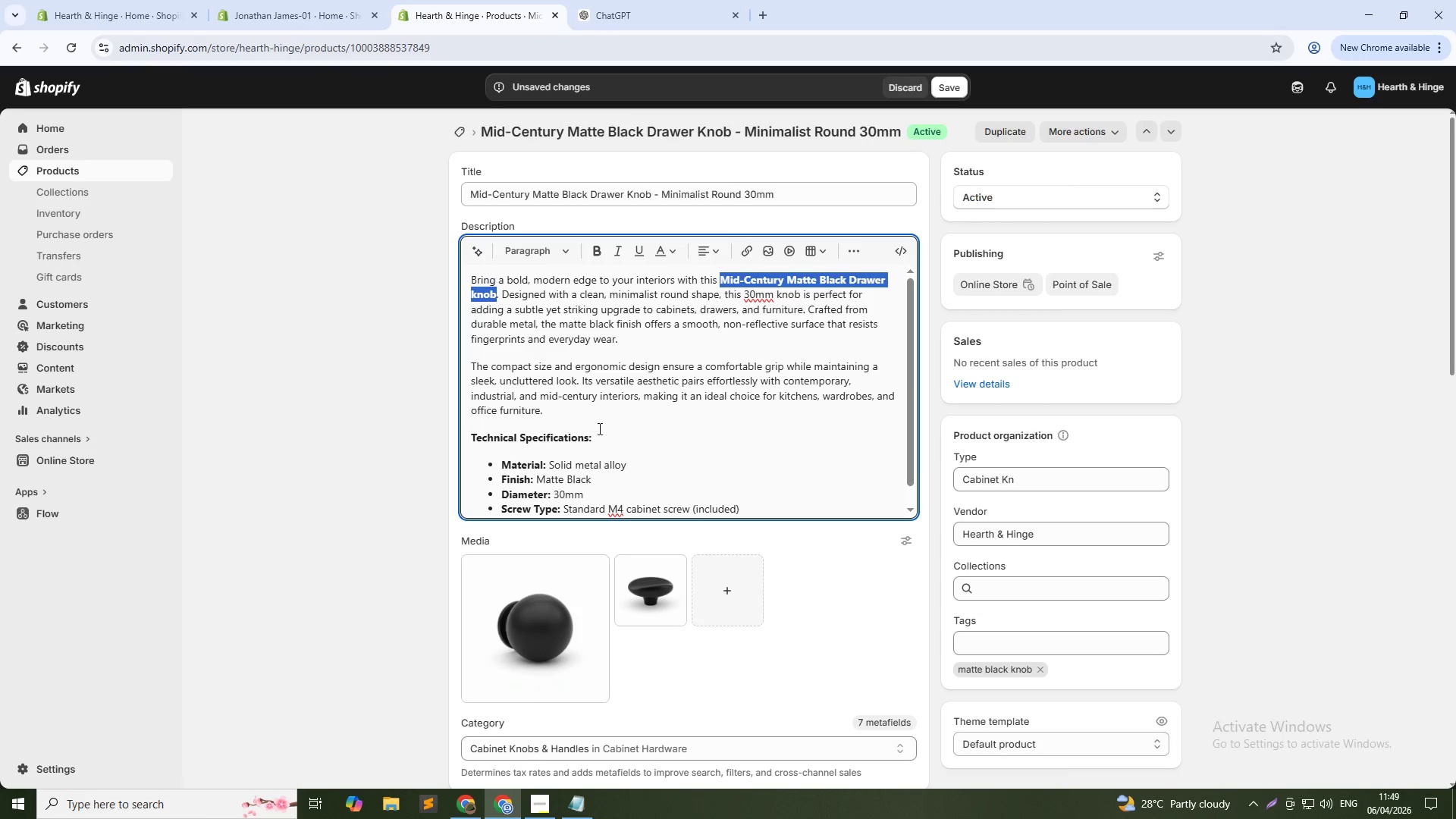 
left_click([592, 428])
 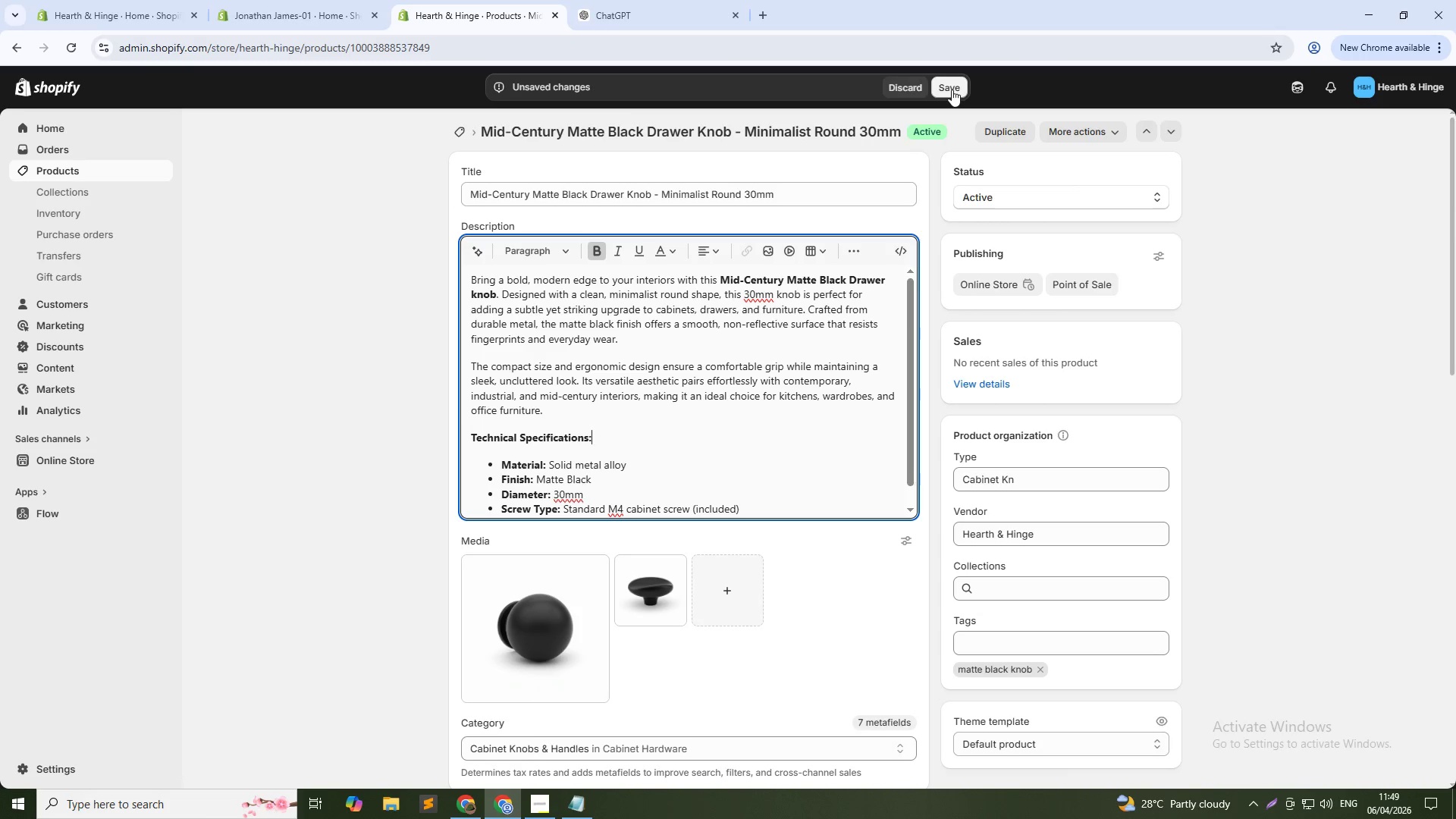 
left_click([952, 89])
 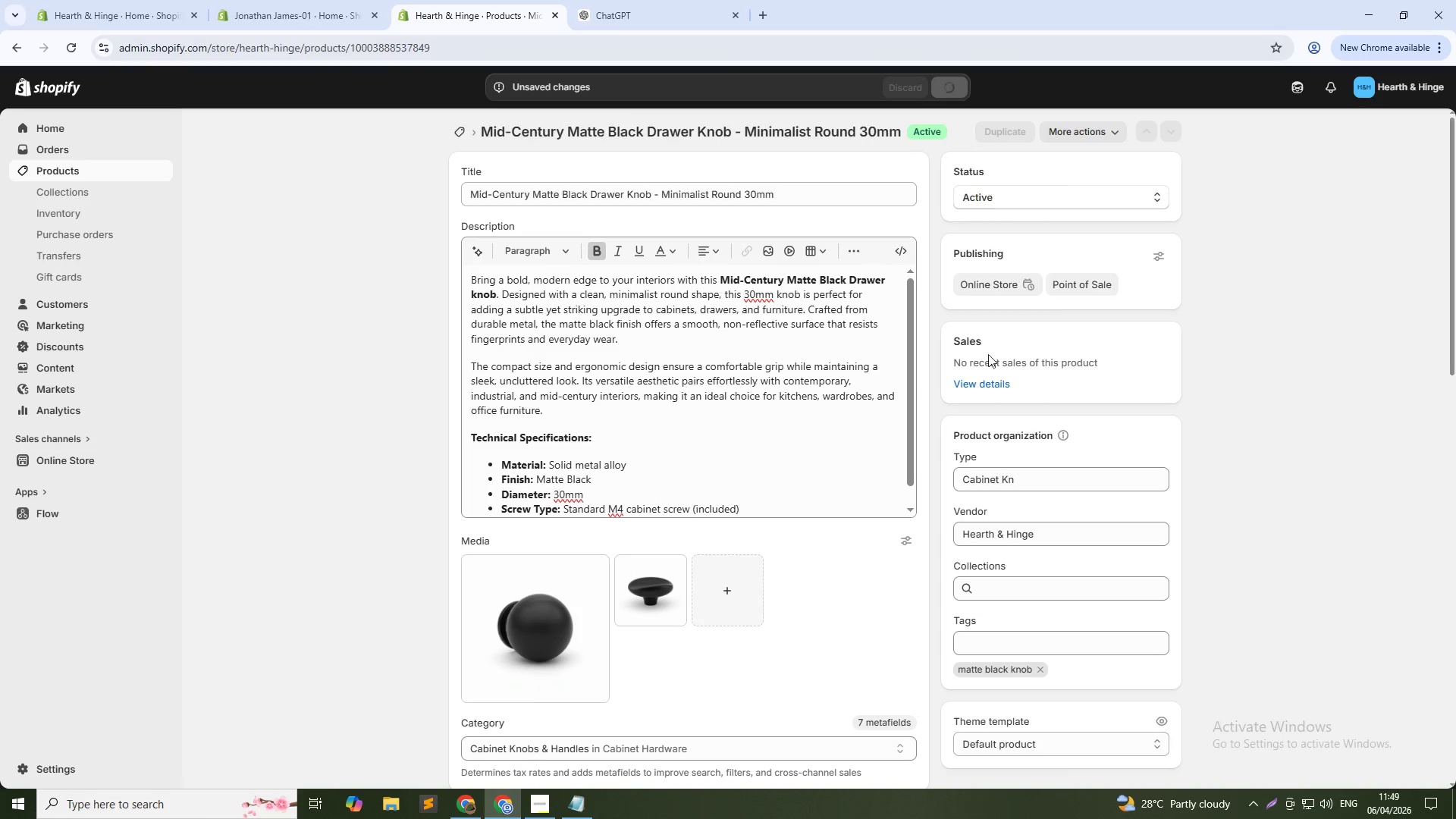 
left_click([1037, 485])
 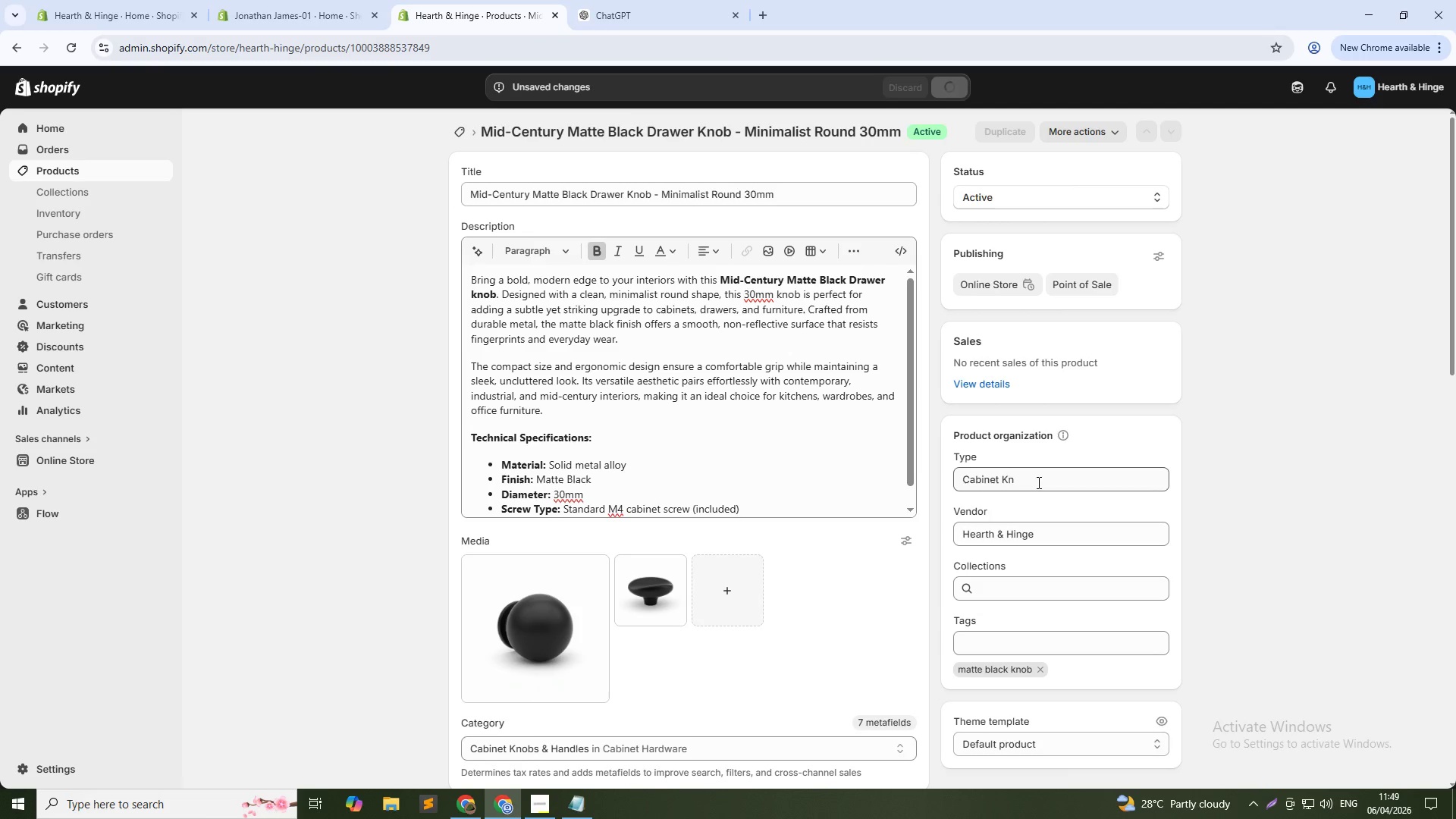 
left_click([1038, 479])
 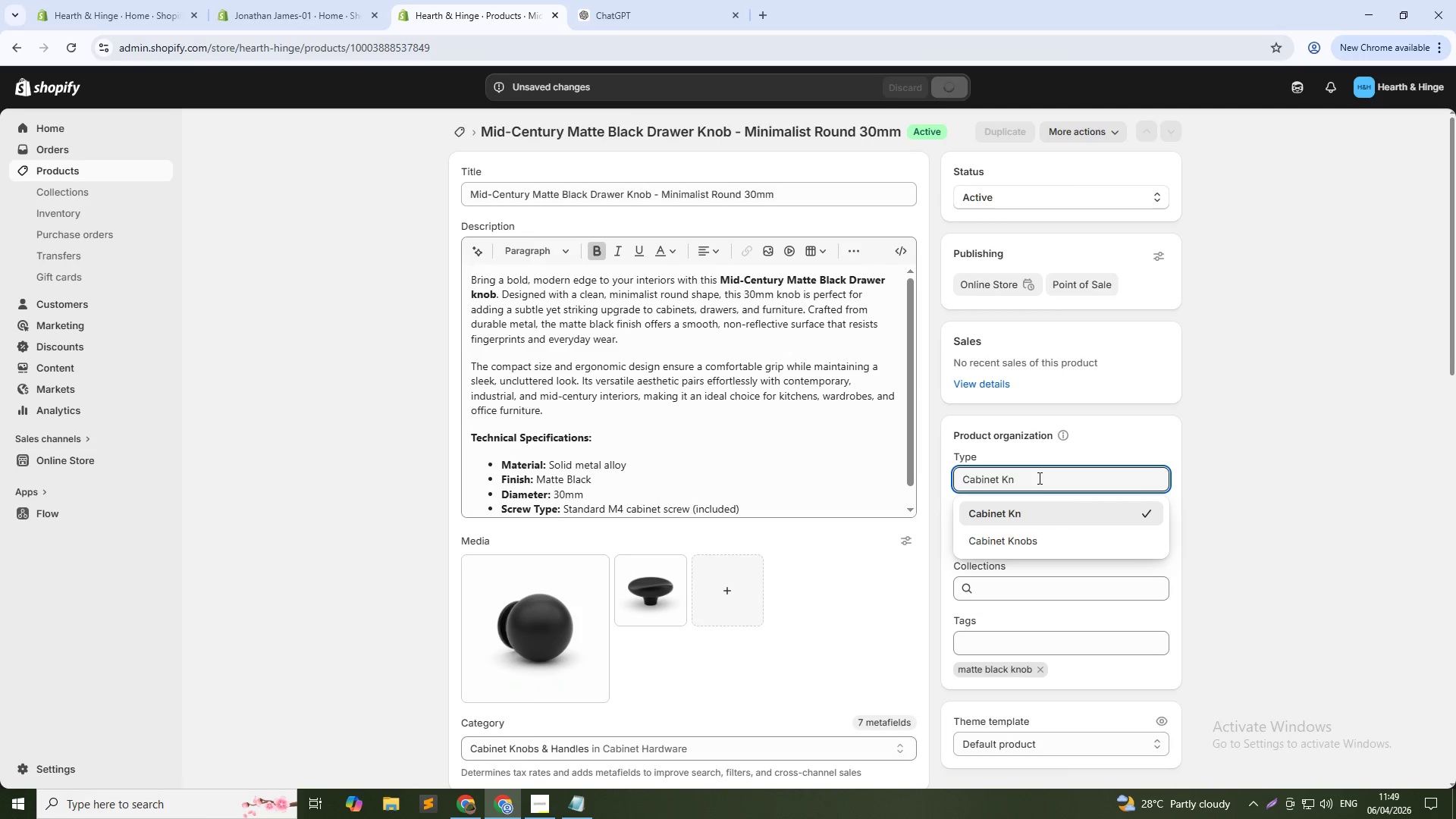 
type(ob)
 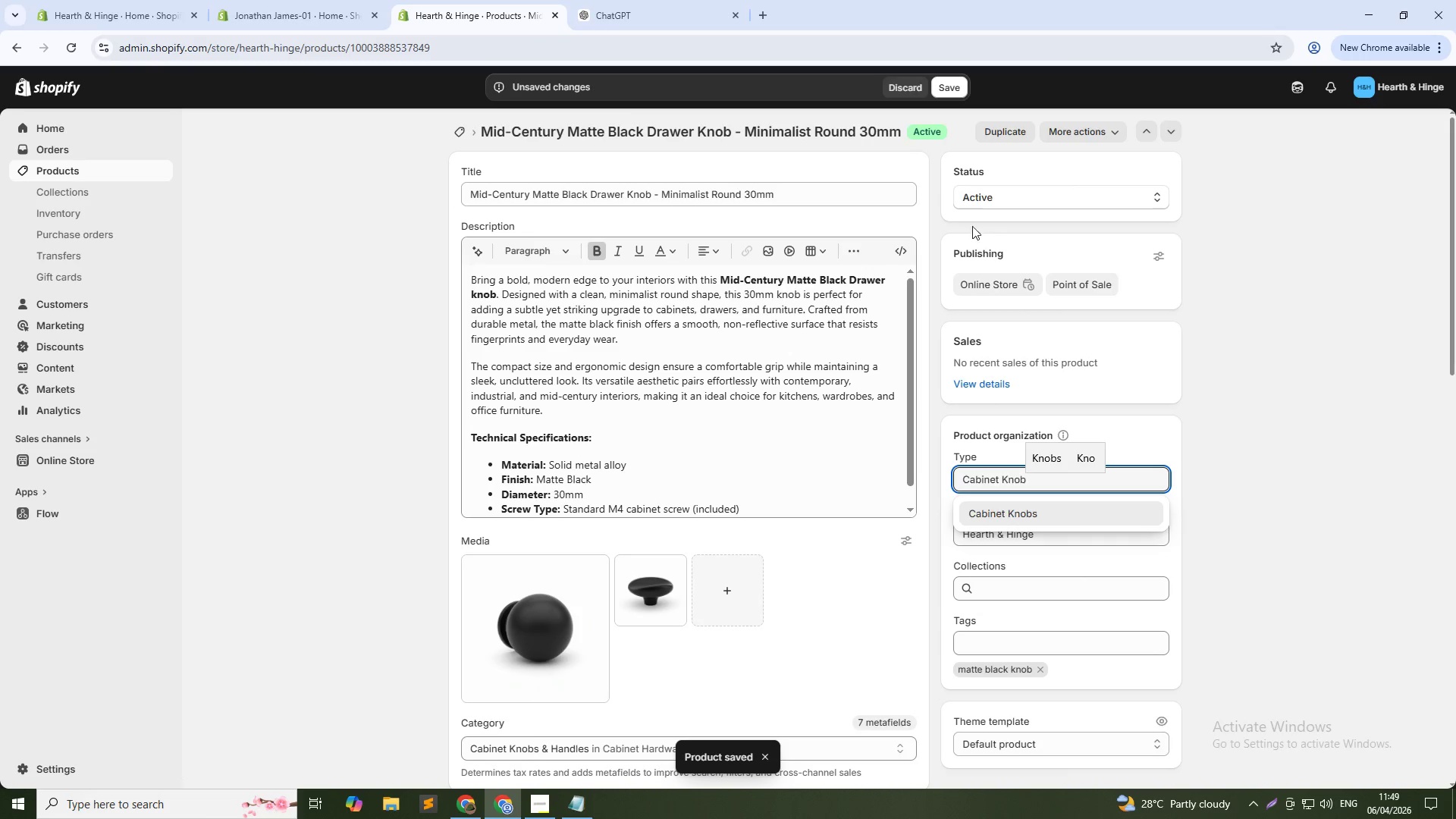 
key(S)
 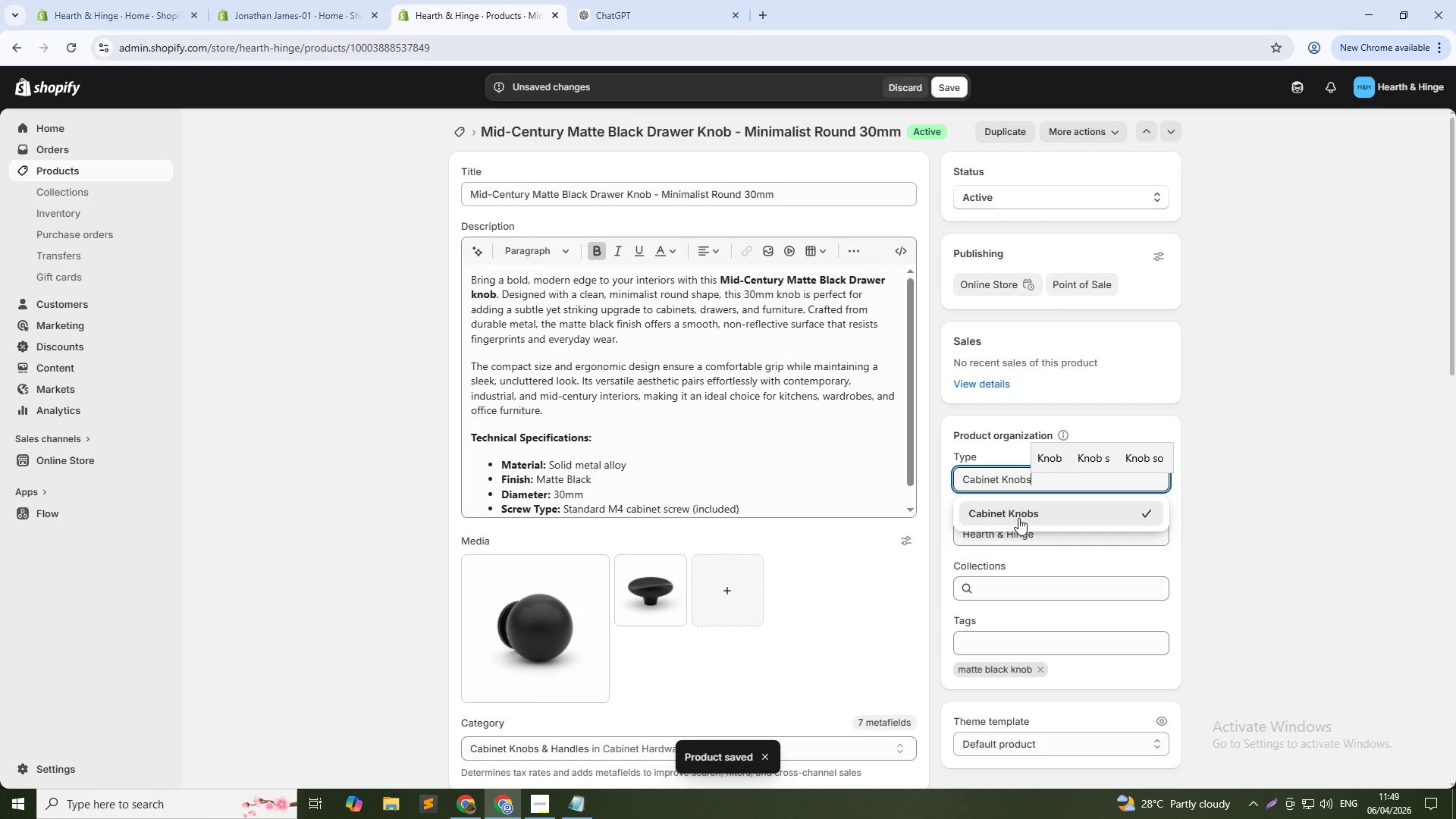 
left_click([1018, 518])
 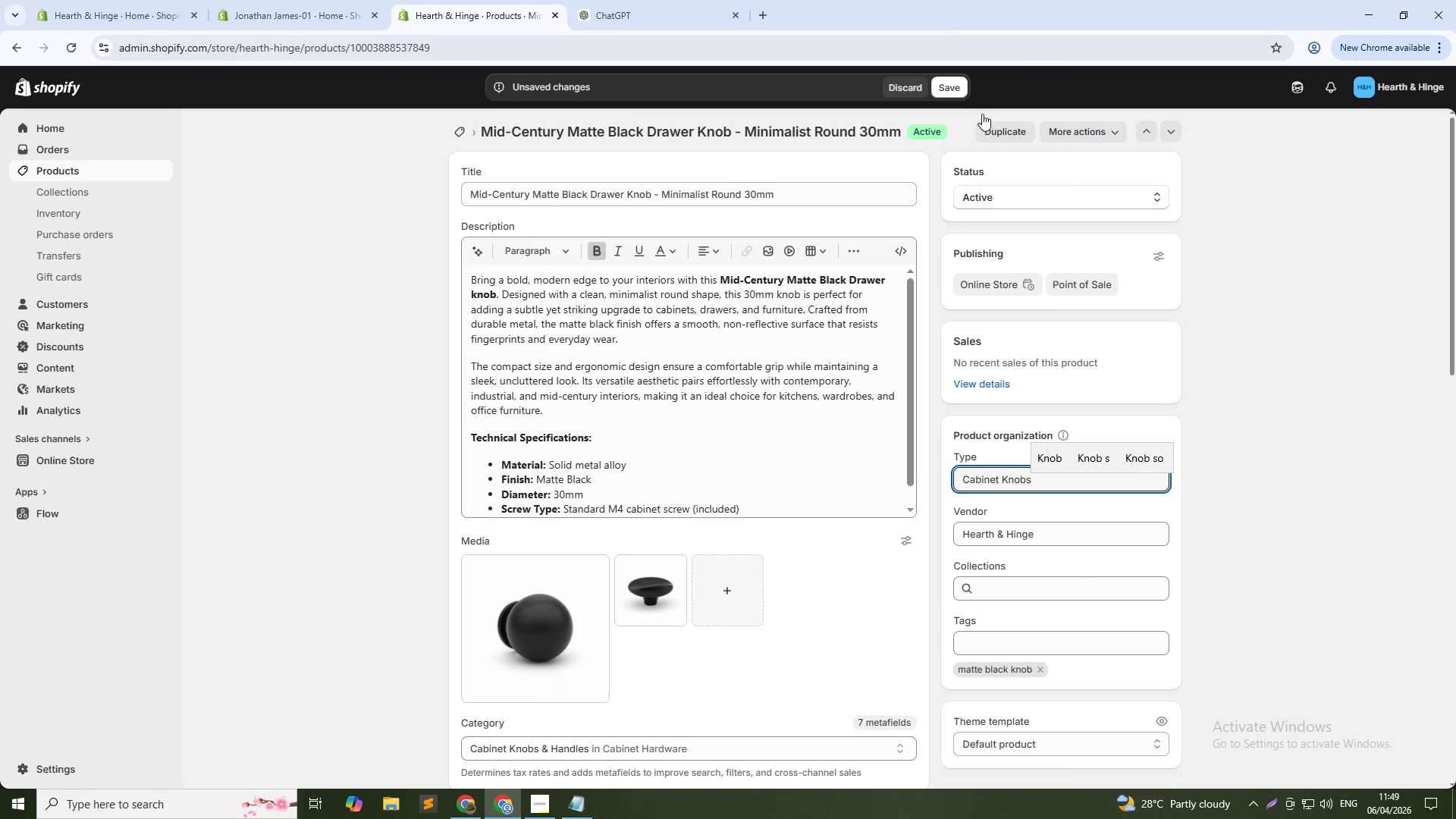 
left_click([943, 83])
 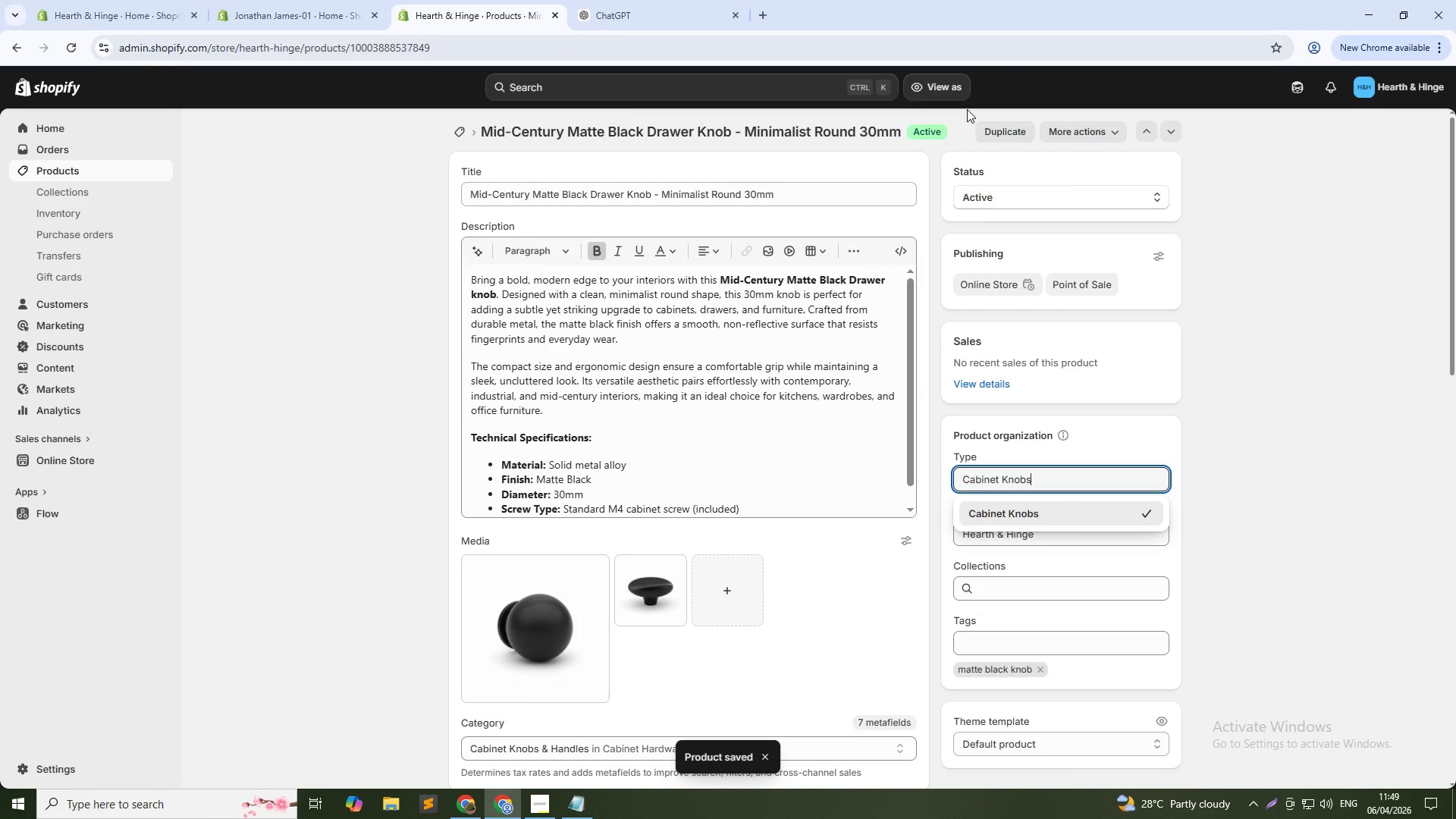 
wait(14.03)
 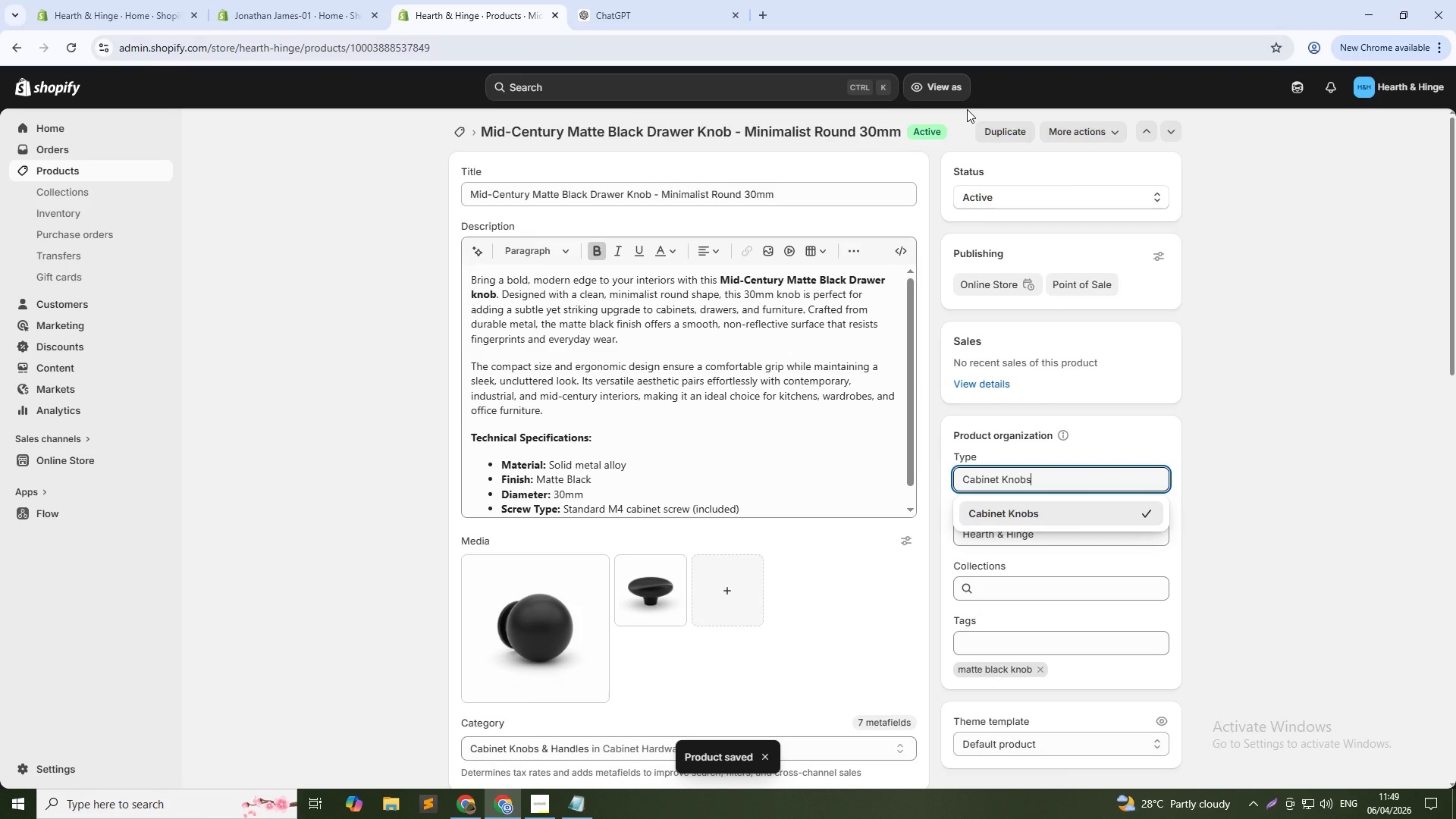 
left_click([458, 132])
 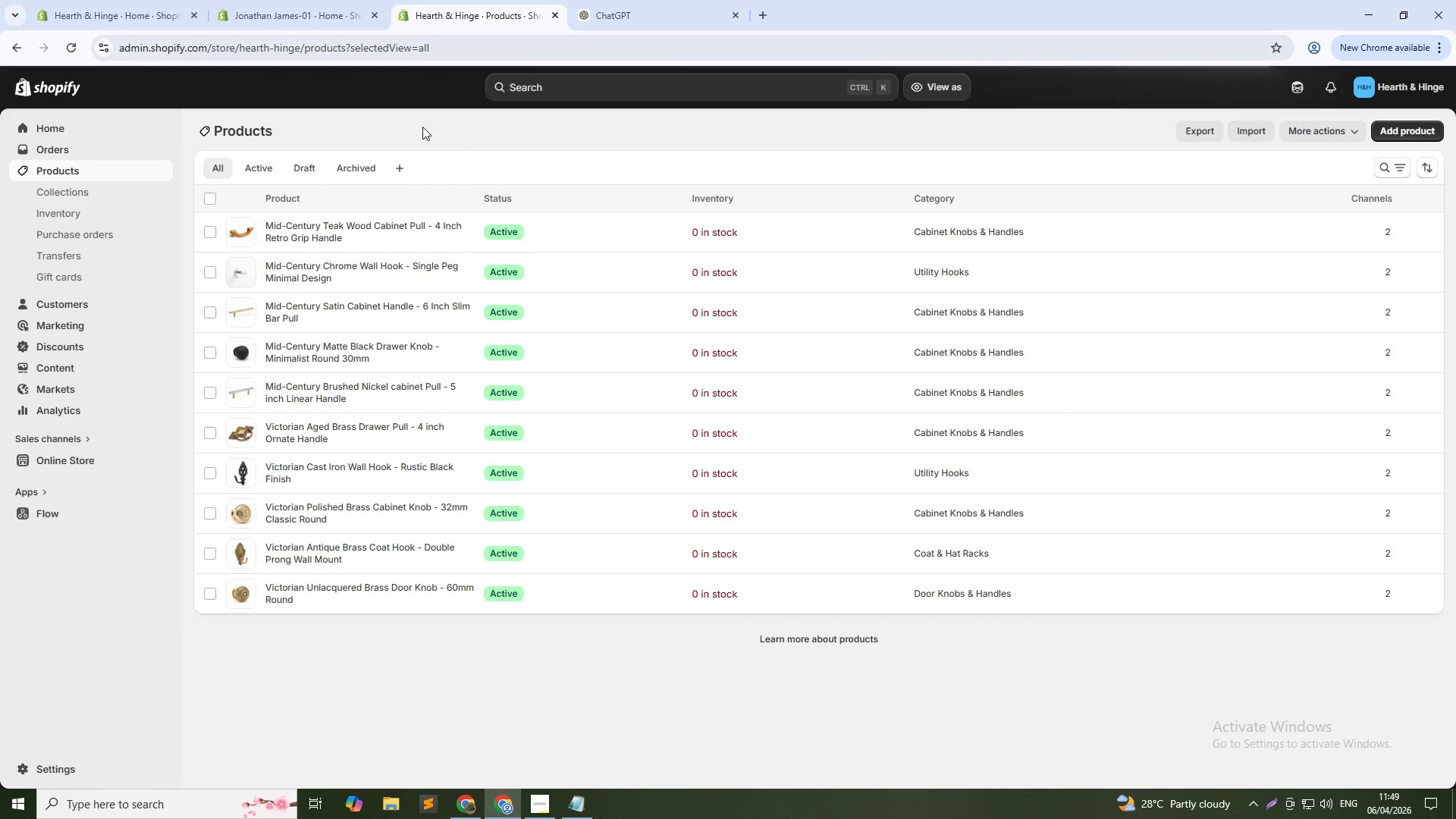 
left_click([291, 389])
 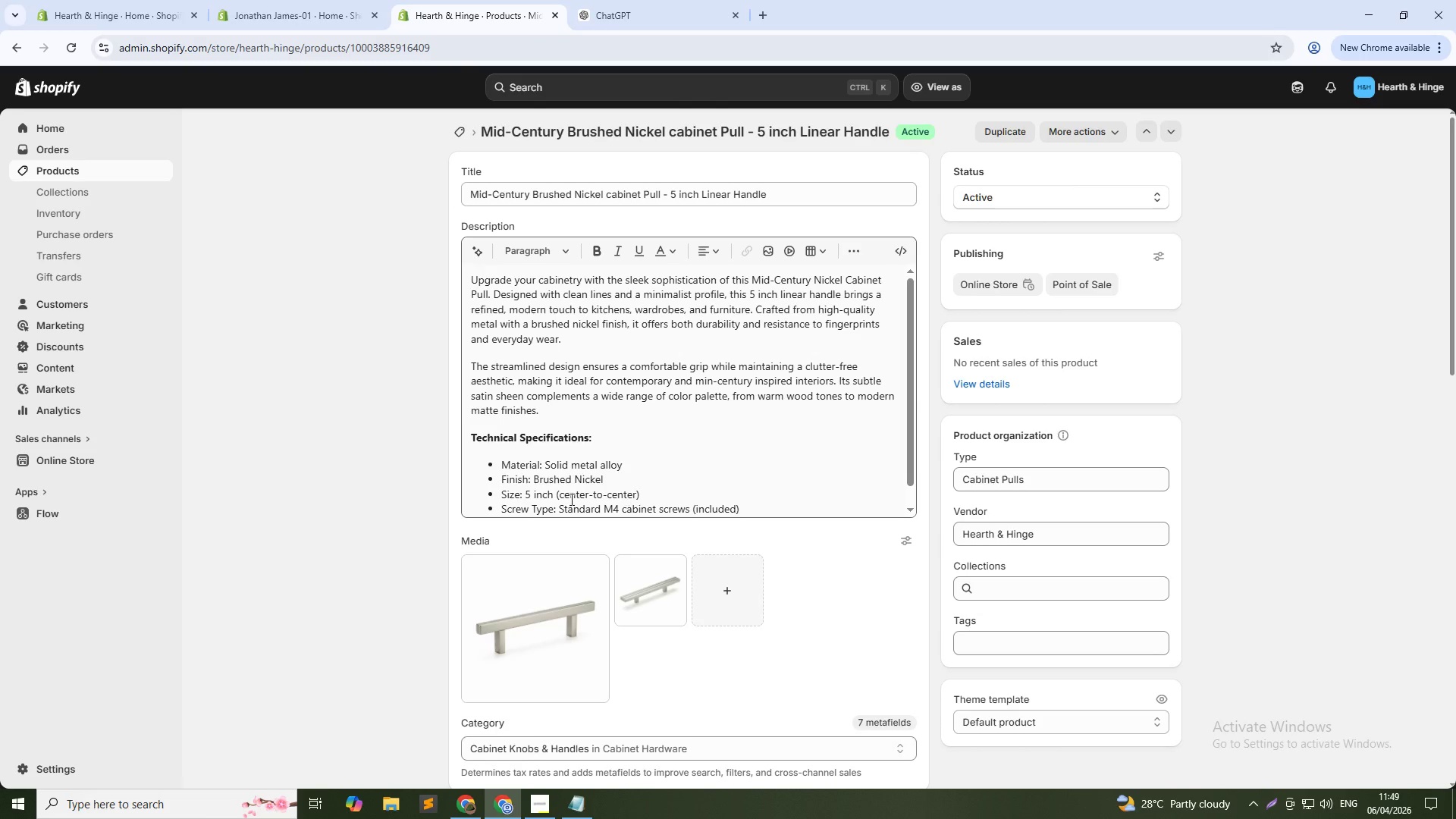 
wait(6.53)
 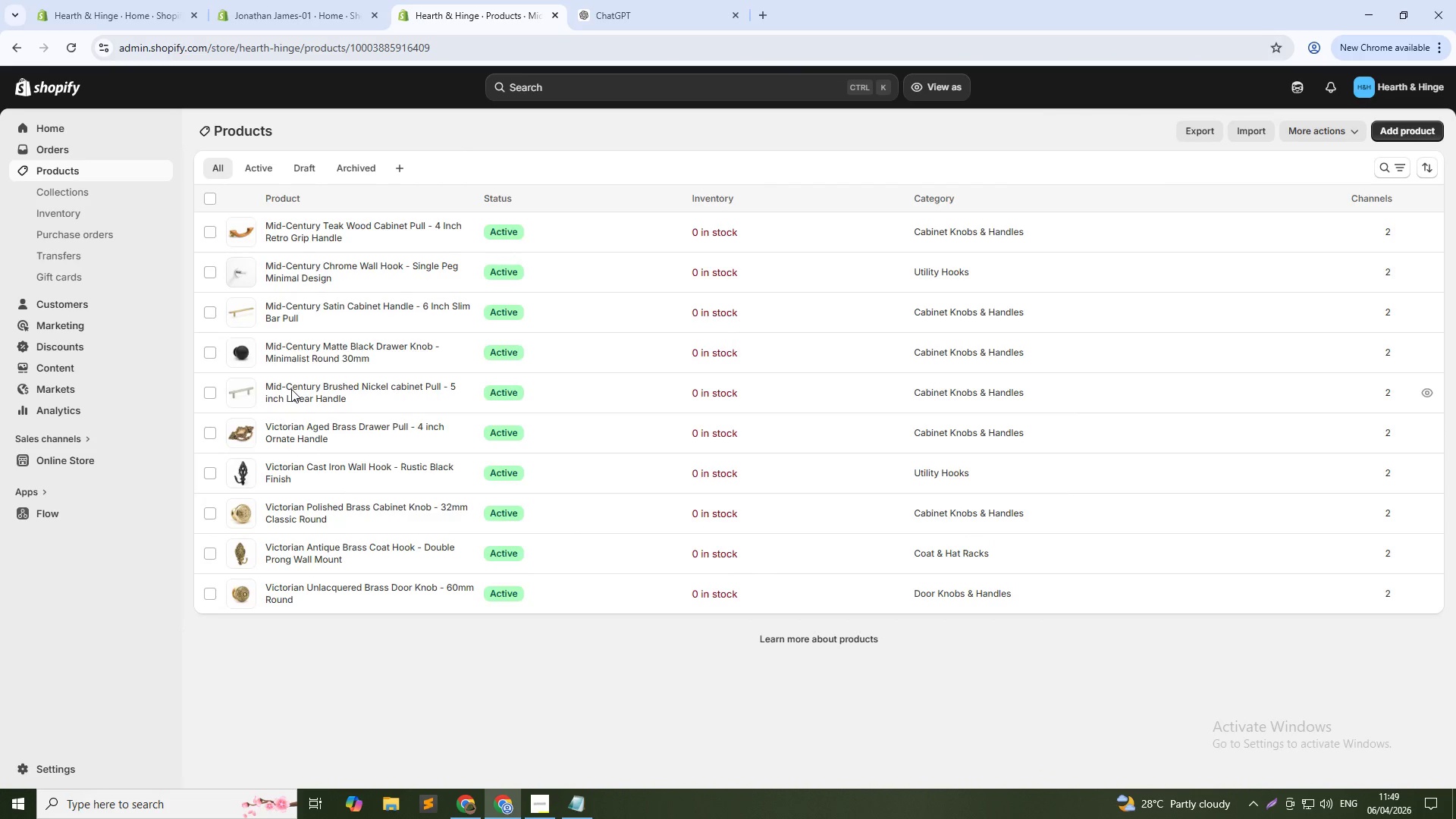 
left_click([753, 274])
 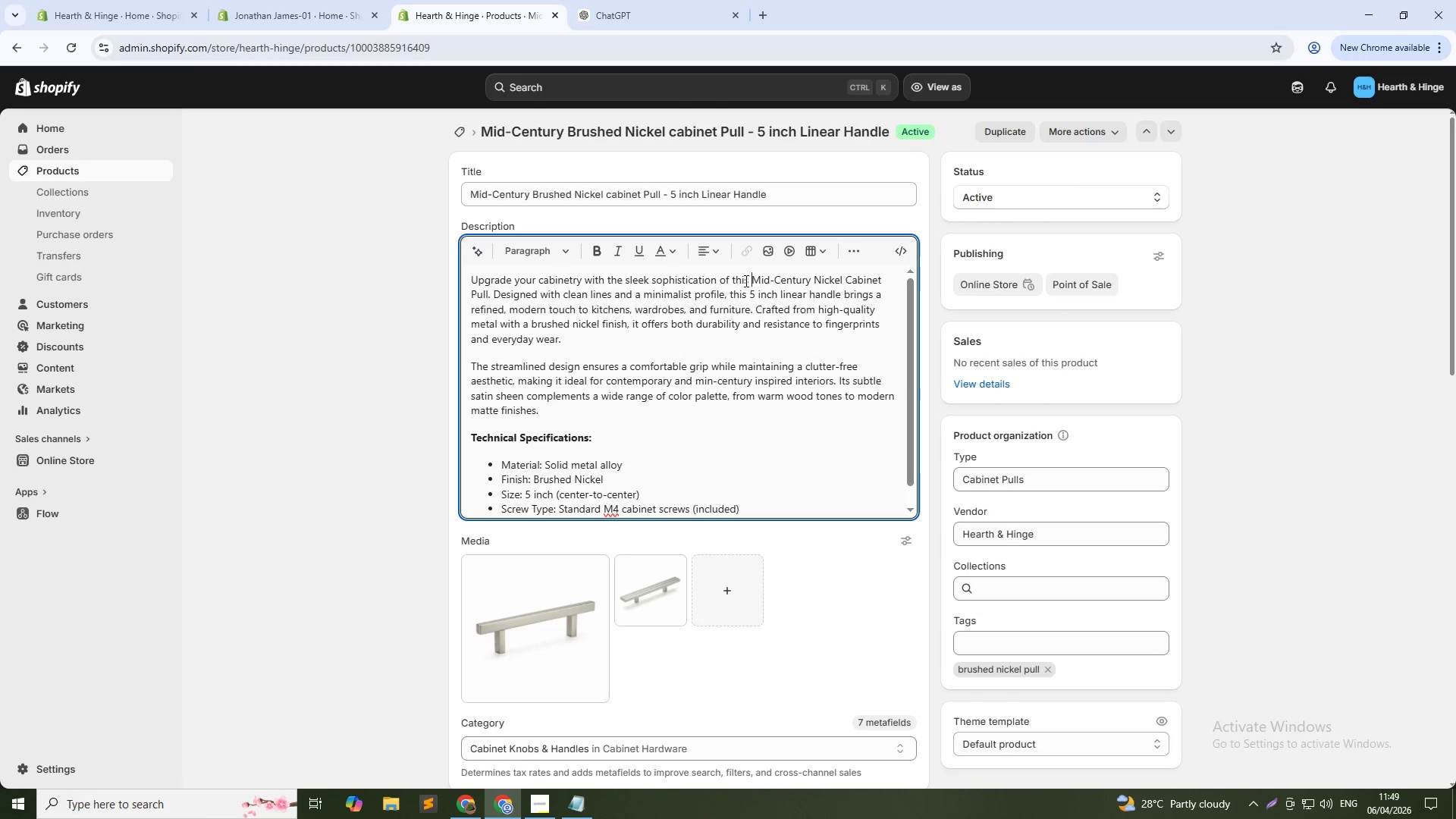 
key(Control+Shift+ArrowRight)
 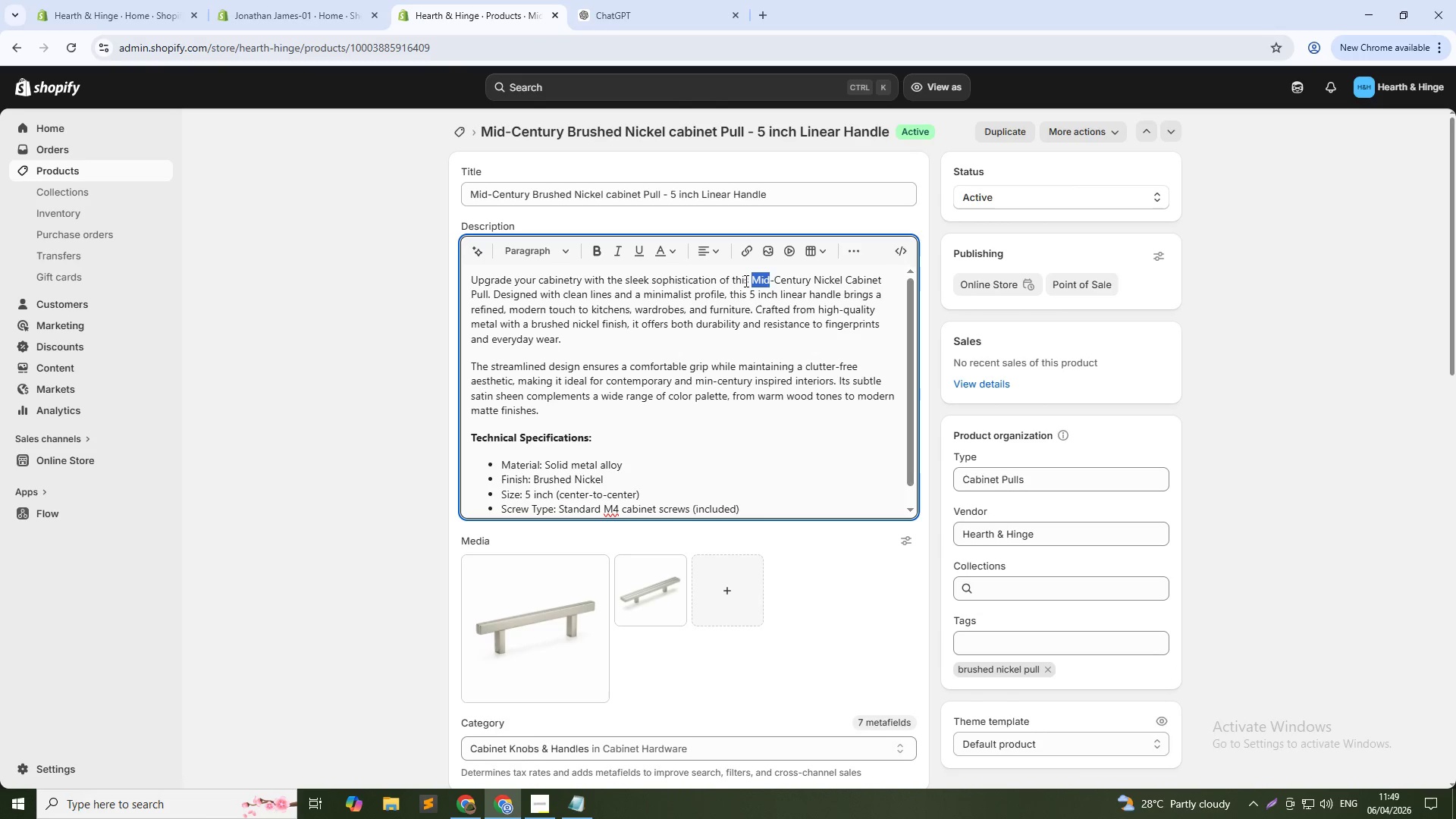 
key(Control+Shift+ArrowRight)
 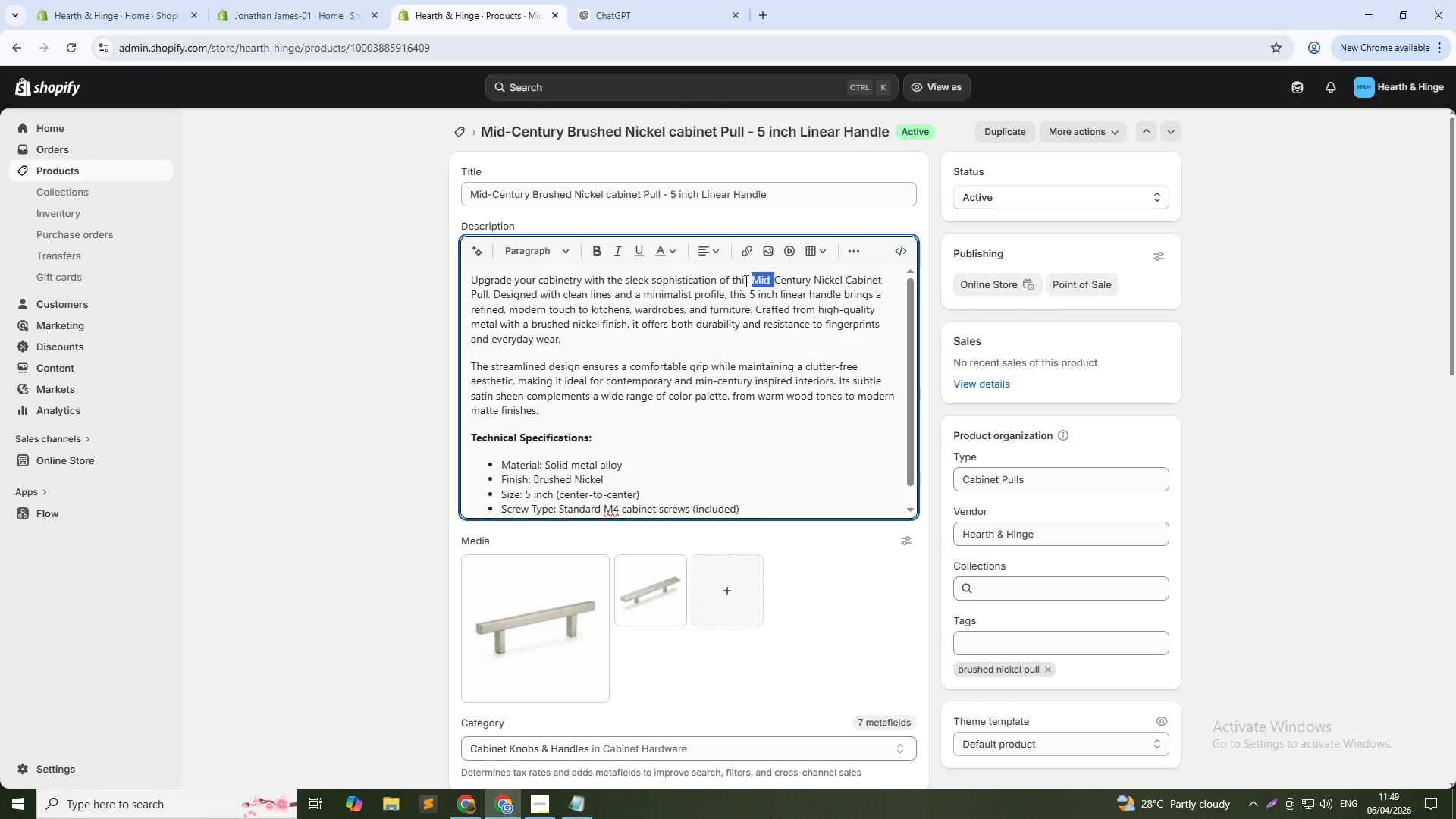 
key(Control+Shift+ArrowDown)
 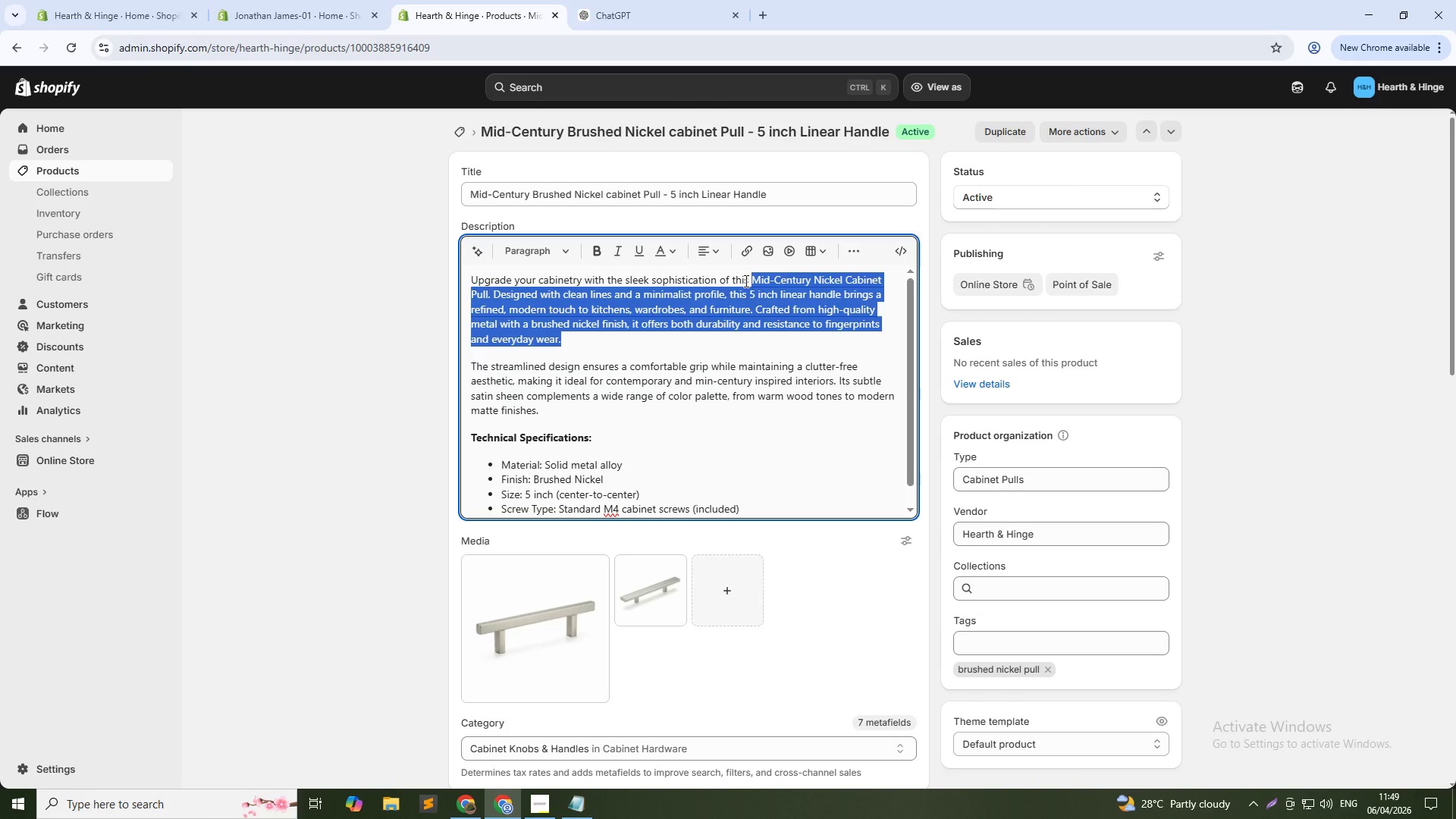 
key(Control+Shift+ArrowUp)
 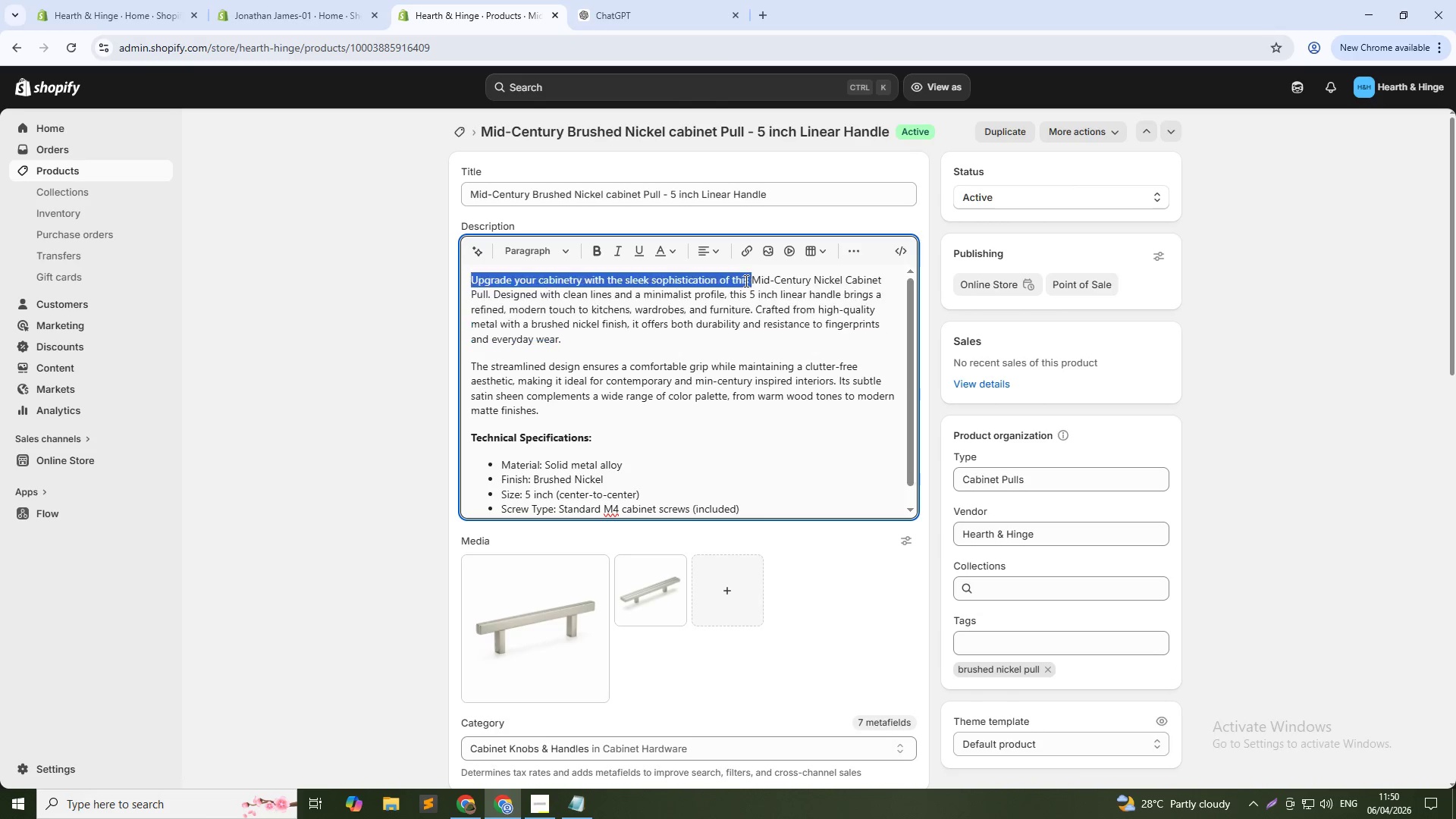 
key(Control+Shift+ArrowUp)
 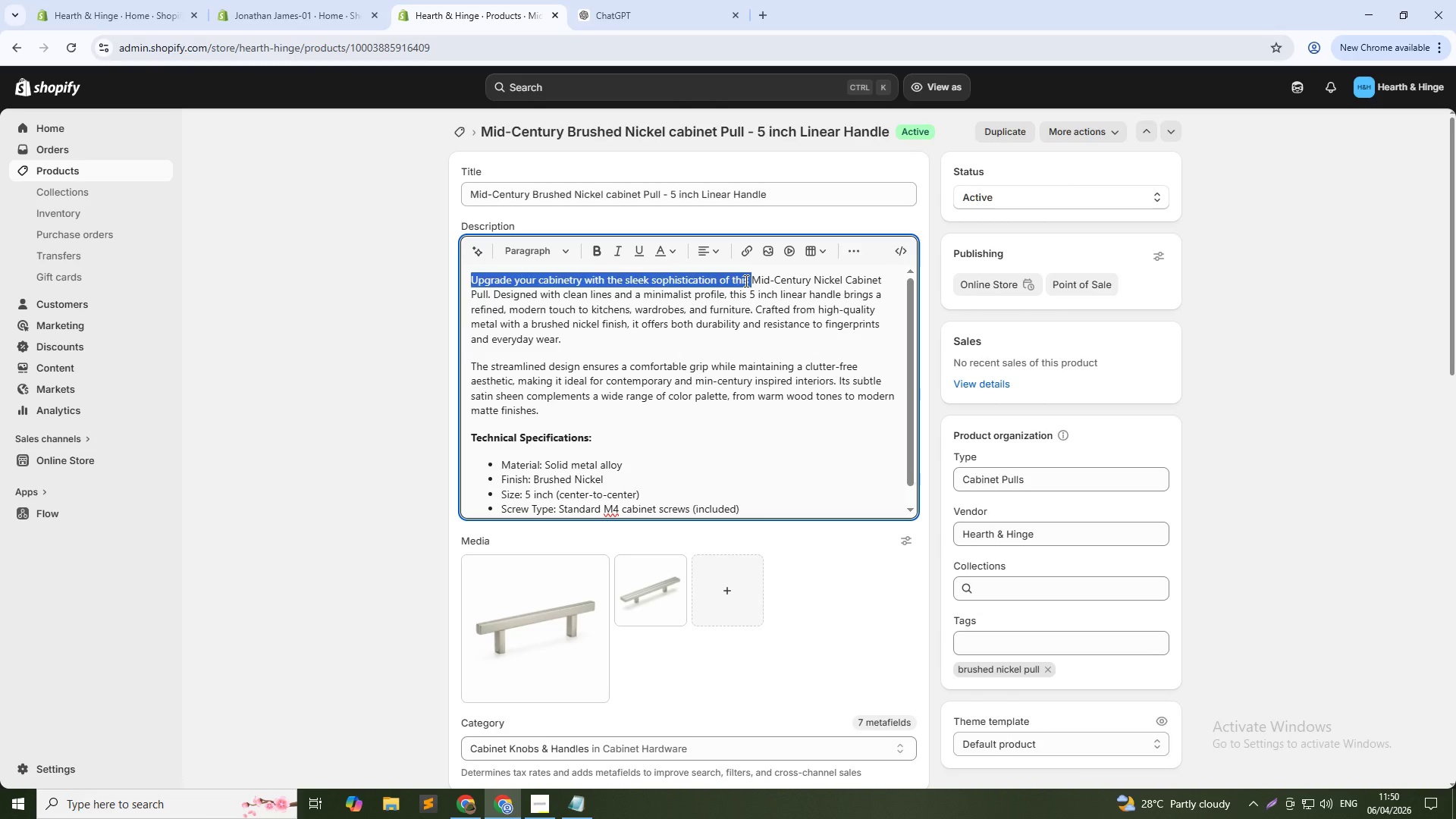 
key(Control+Shift+ArrowRight)
 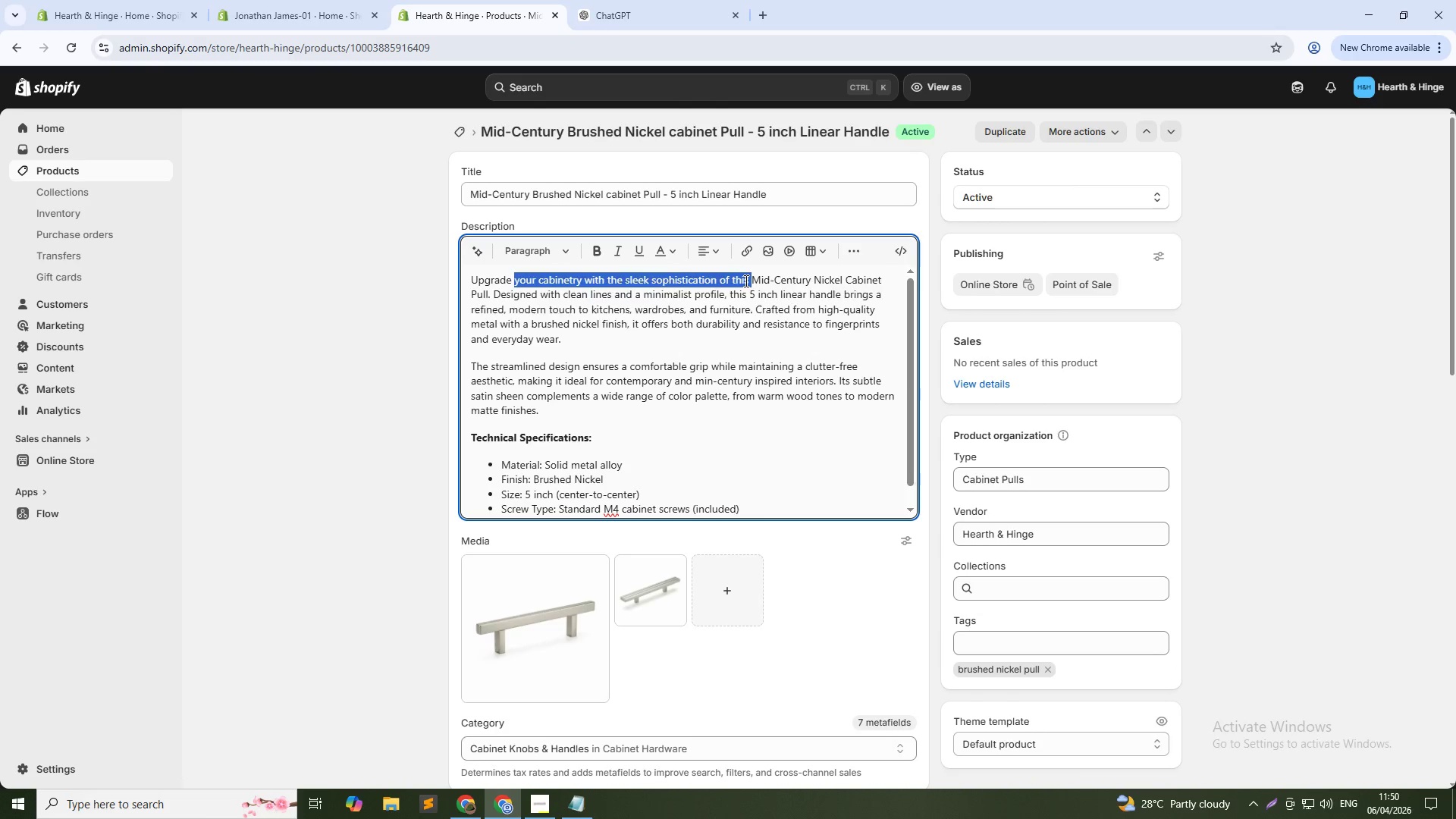 
key(Control+Shift+ArrowDown)
 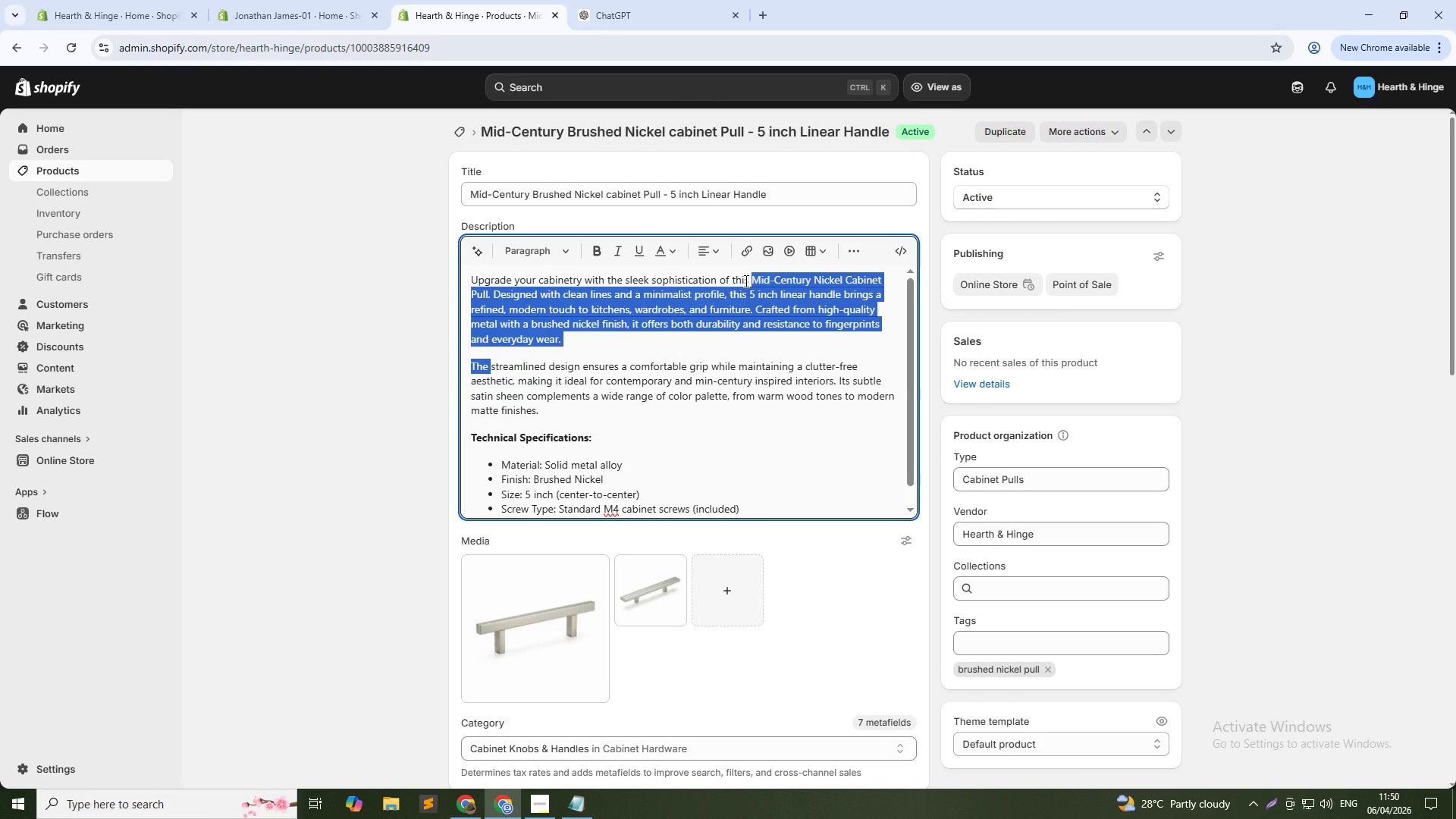 
key(Control+Shift+ArrowLeft)
 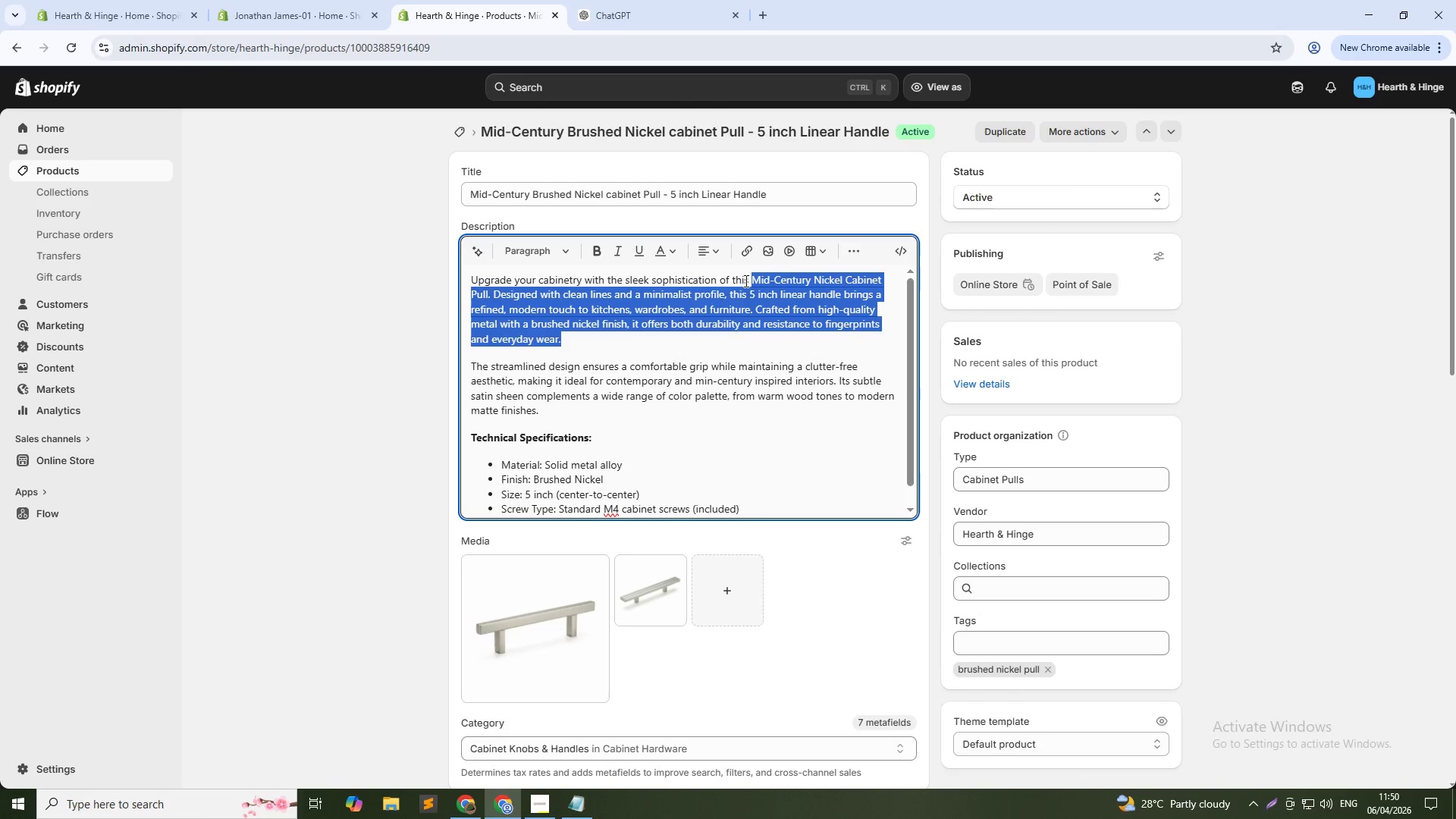 
hold_key(key=ArrowLeft, duration=1.09)
 